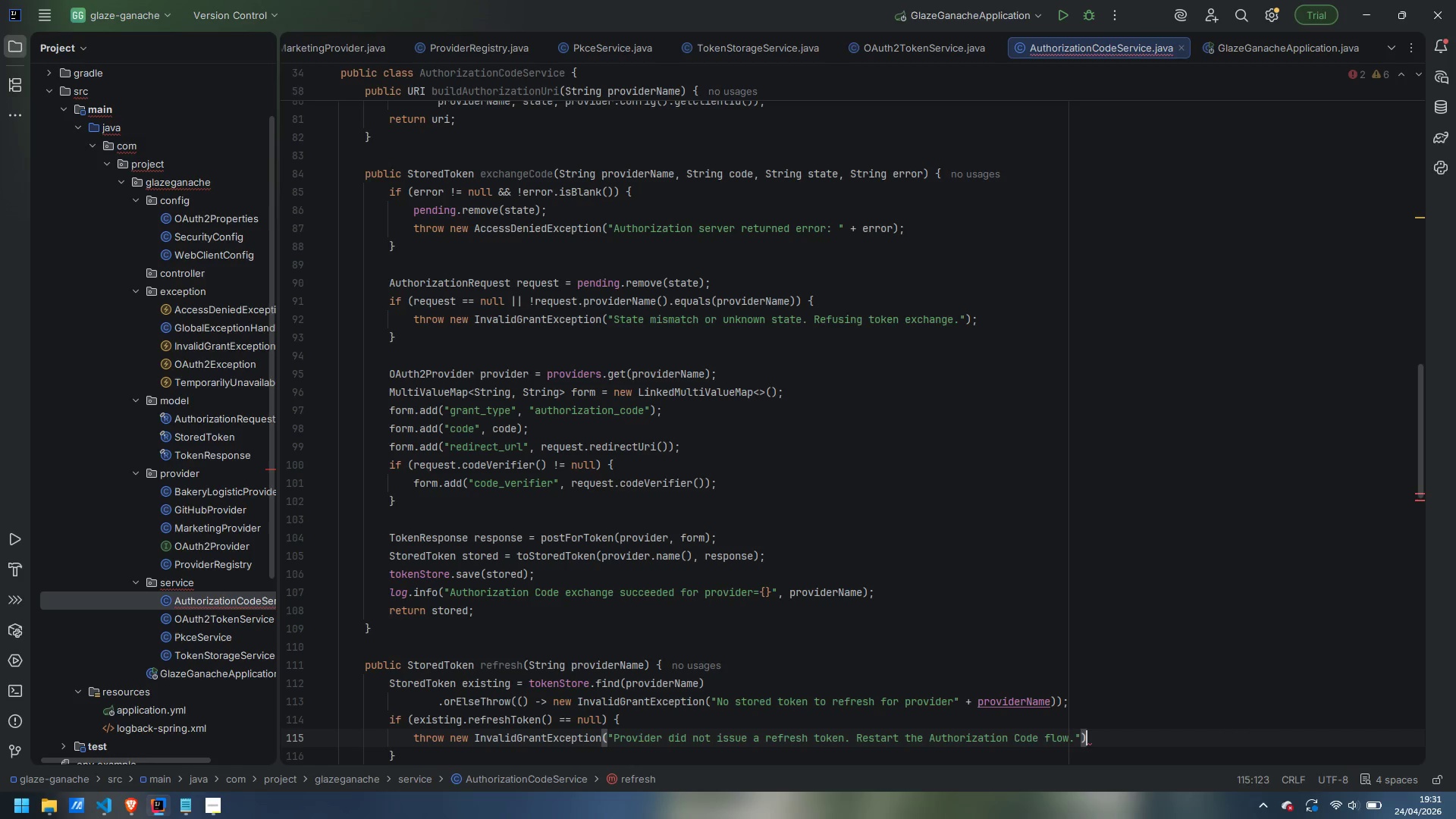 
key(ArrowRight)
 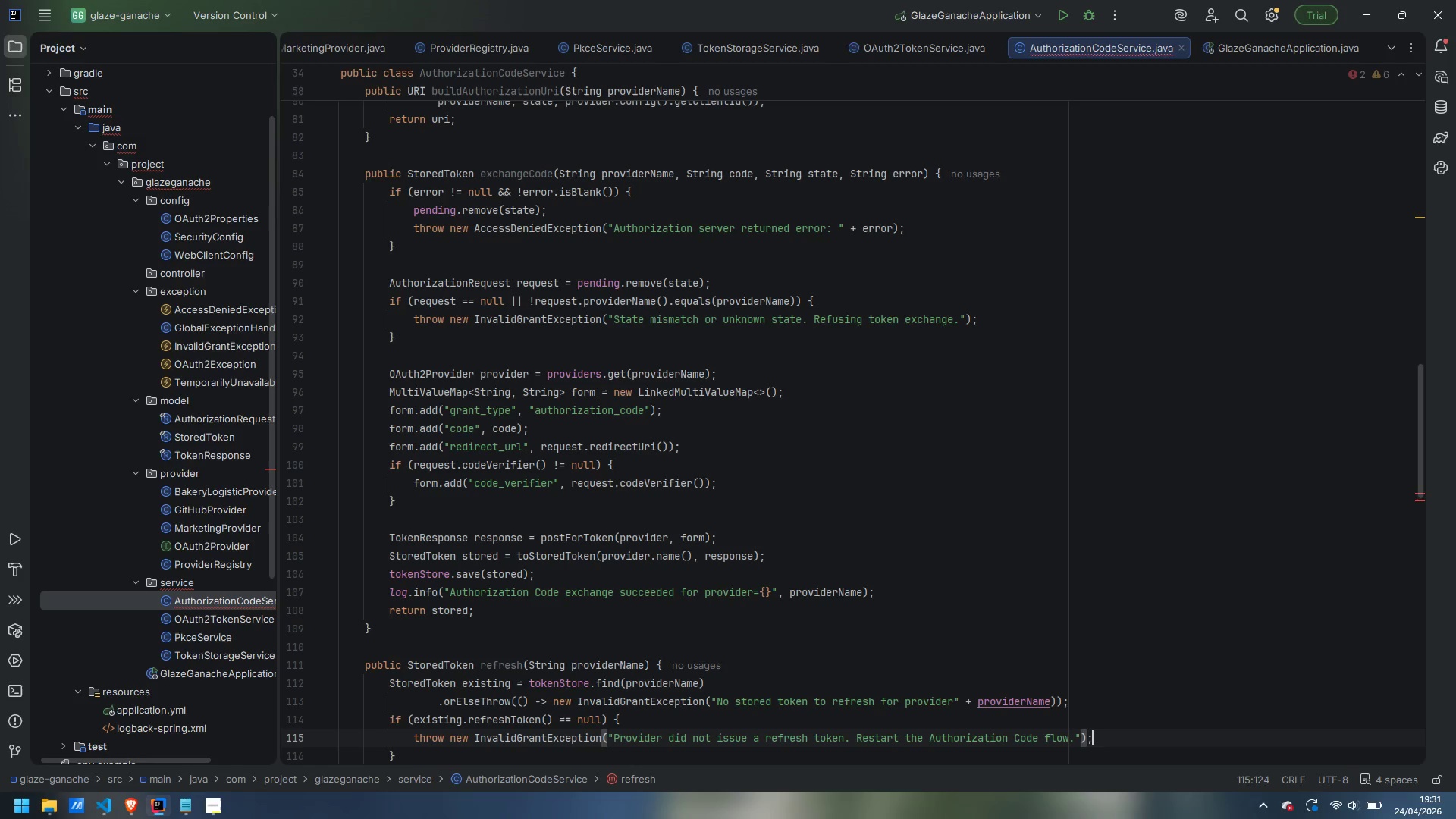 
key(Semicolon)
 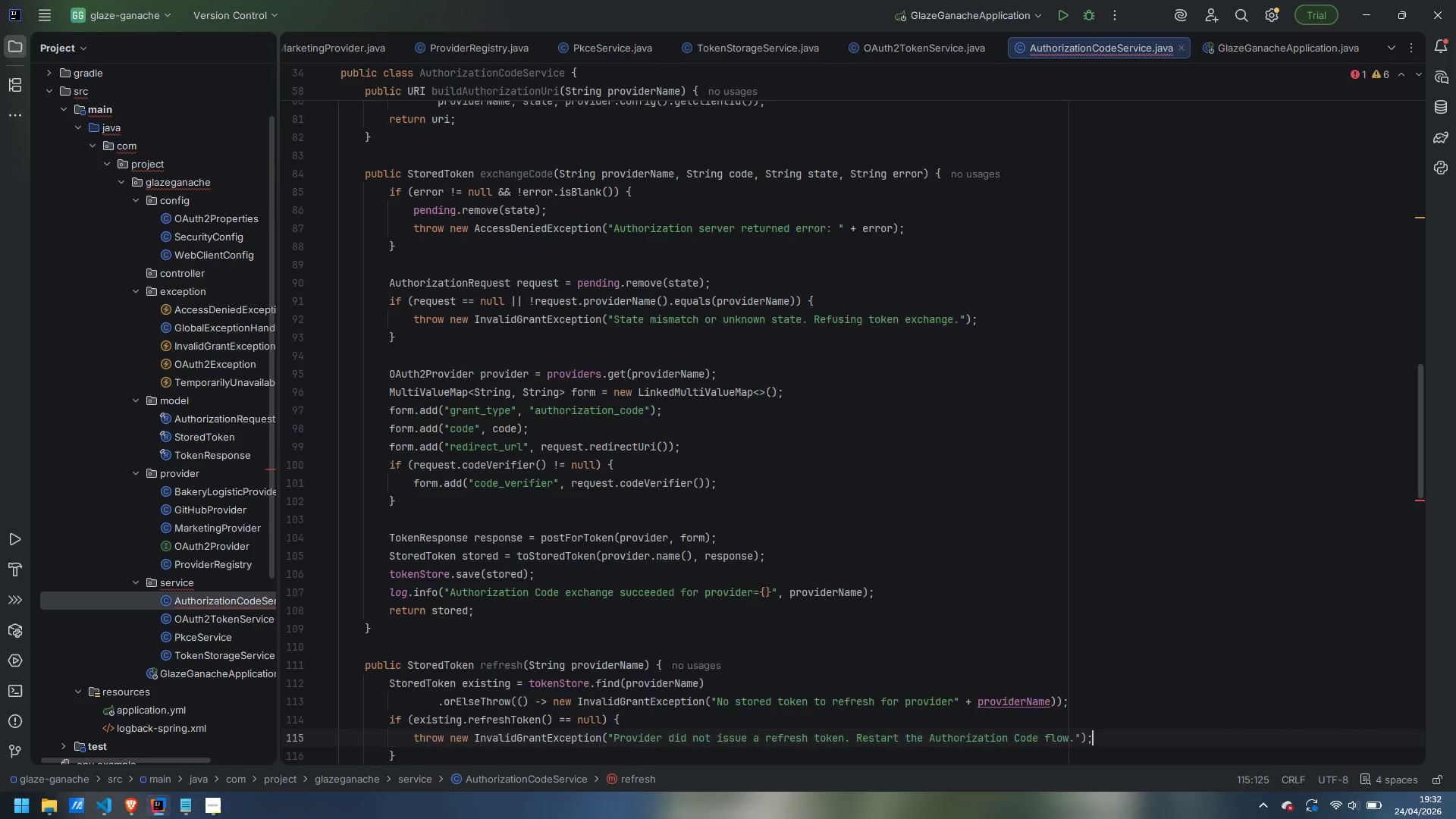 
key(ArrowDown)
 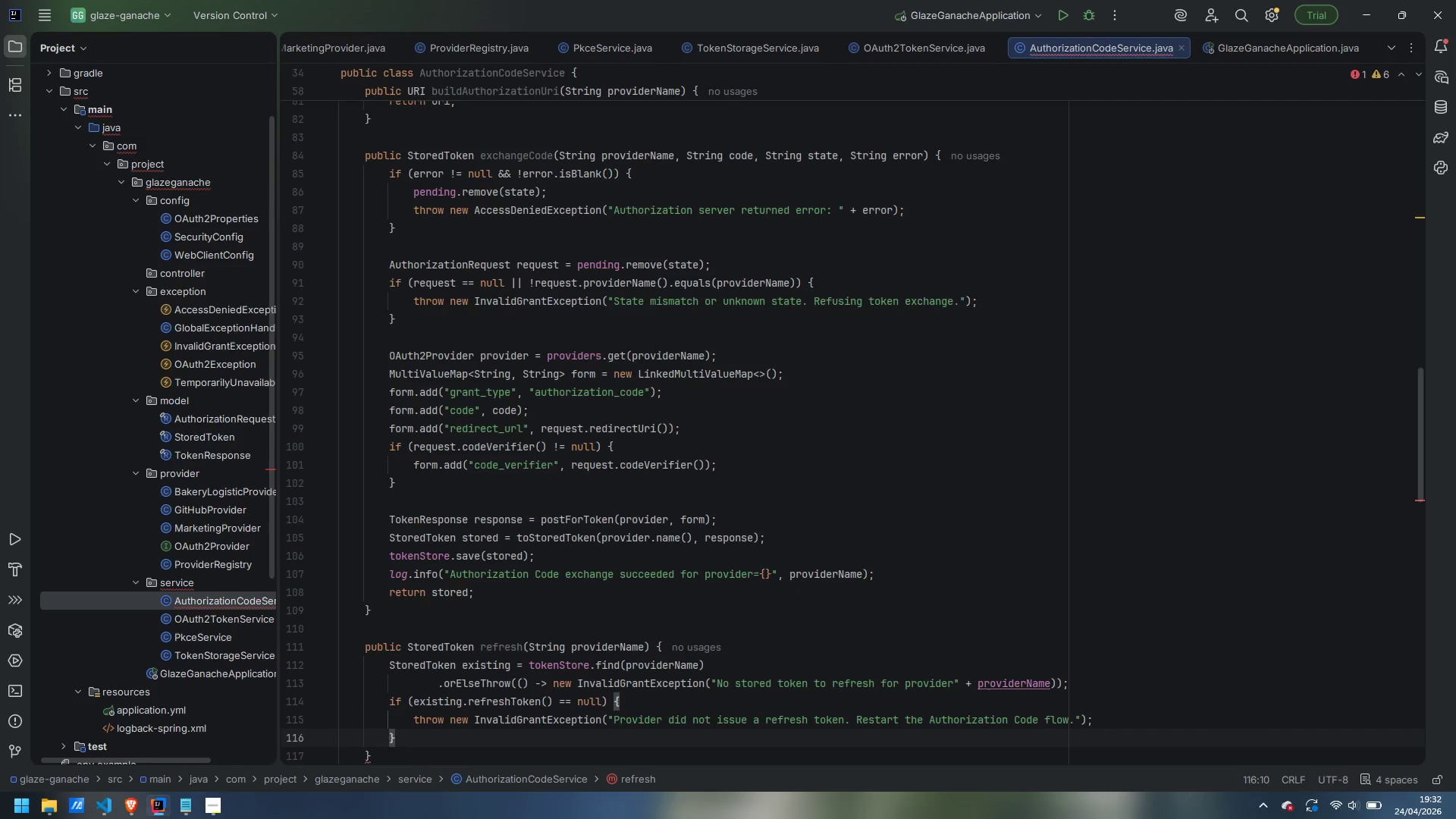 
key(Enter)
 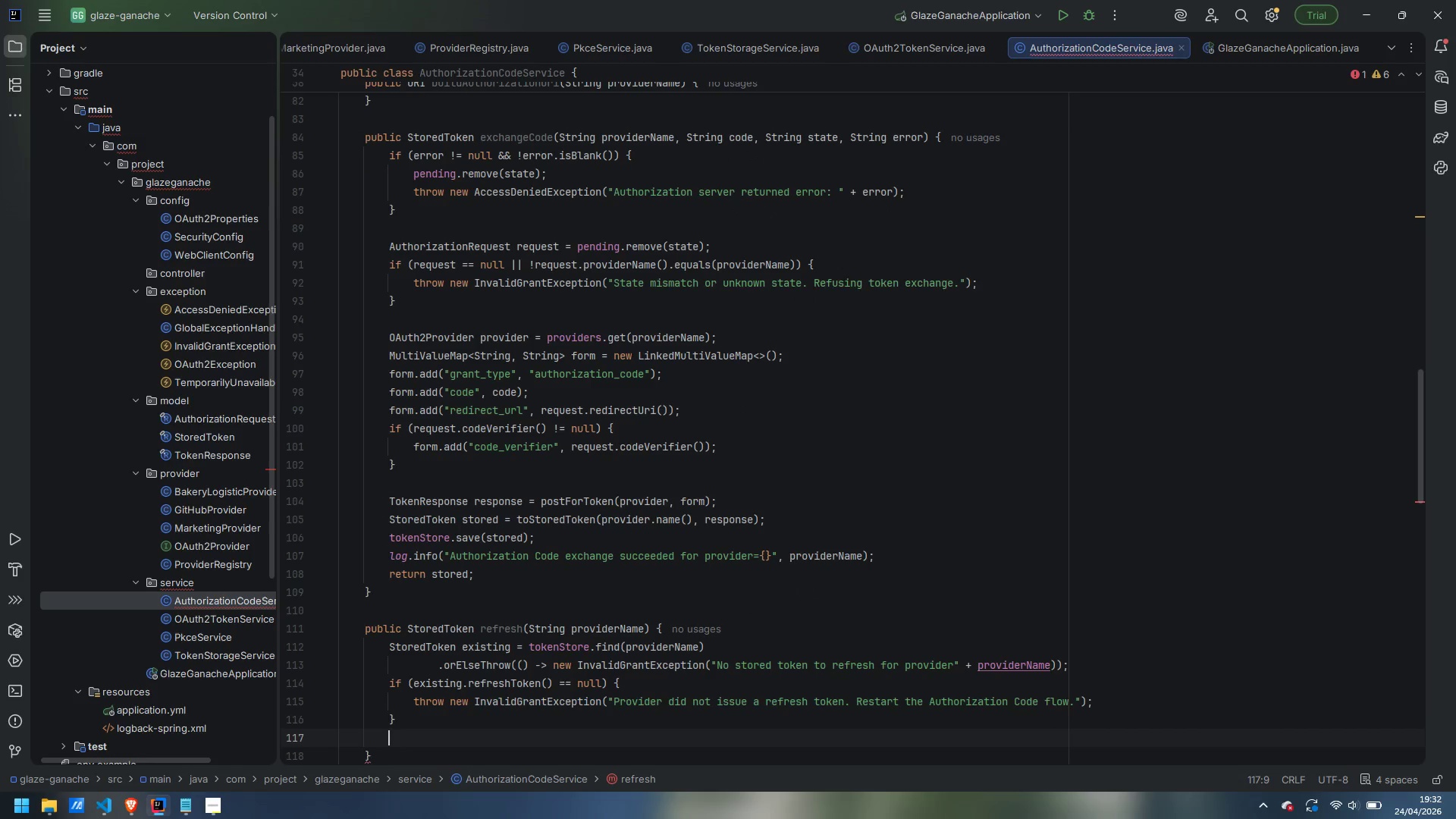 
key(Enter)
 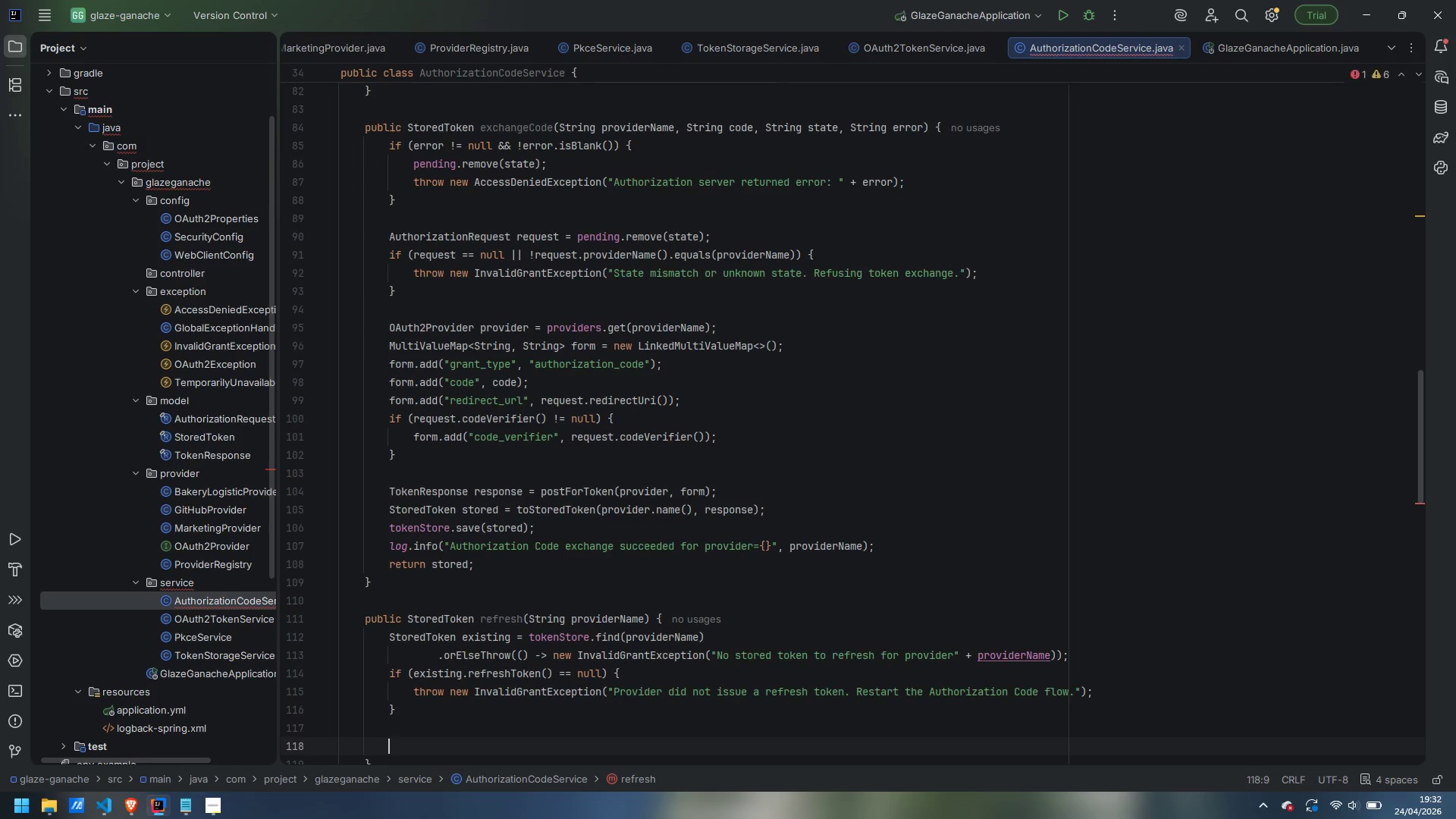 
type(OAuth2Provider provider = providers.get(providerName)
 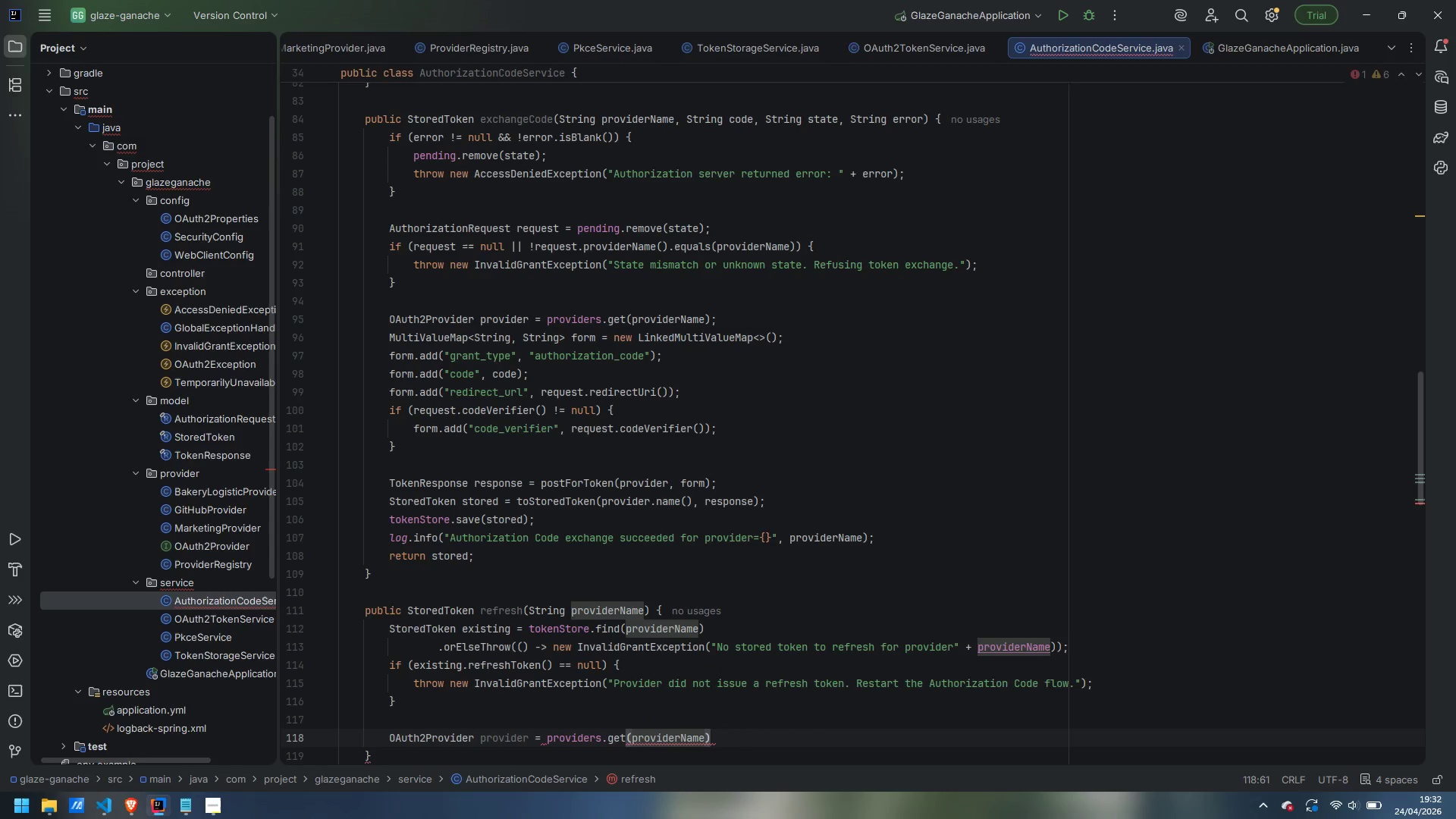 
key(ArrowRight)
 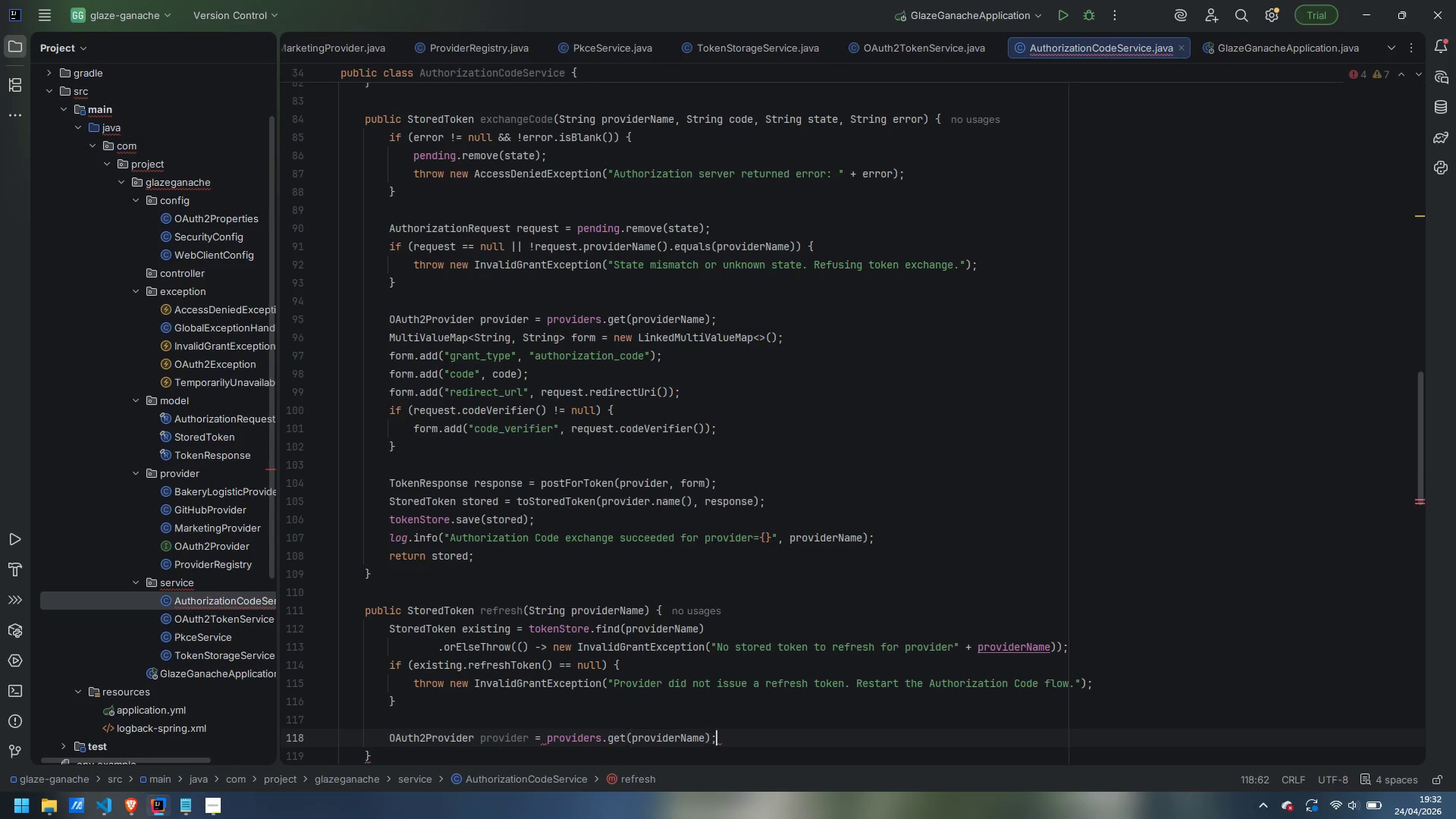 
key(Semicolon)
 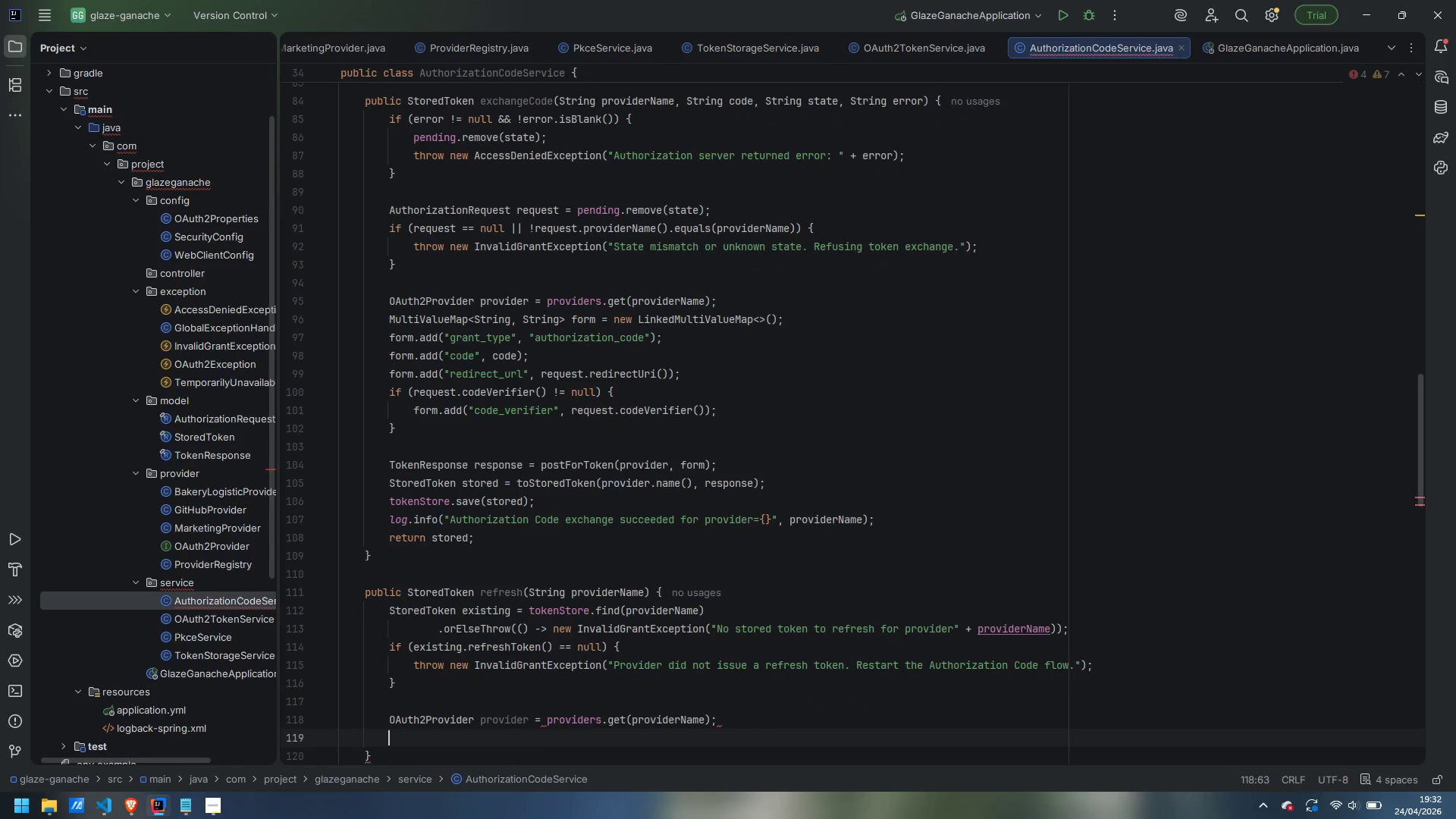 
key(Enter)
 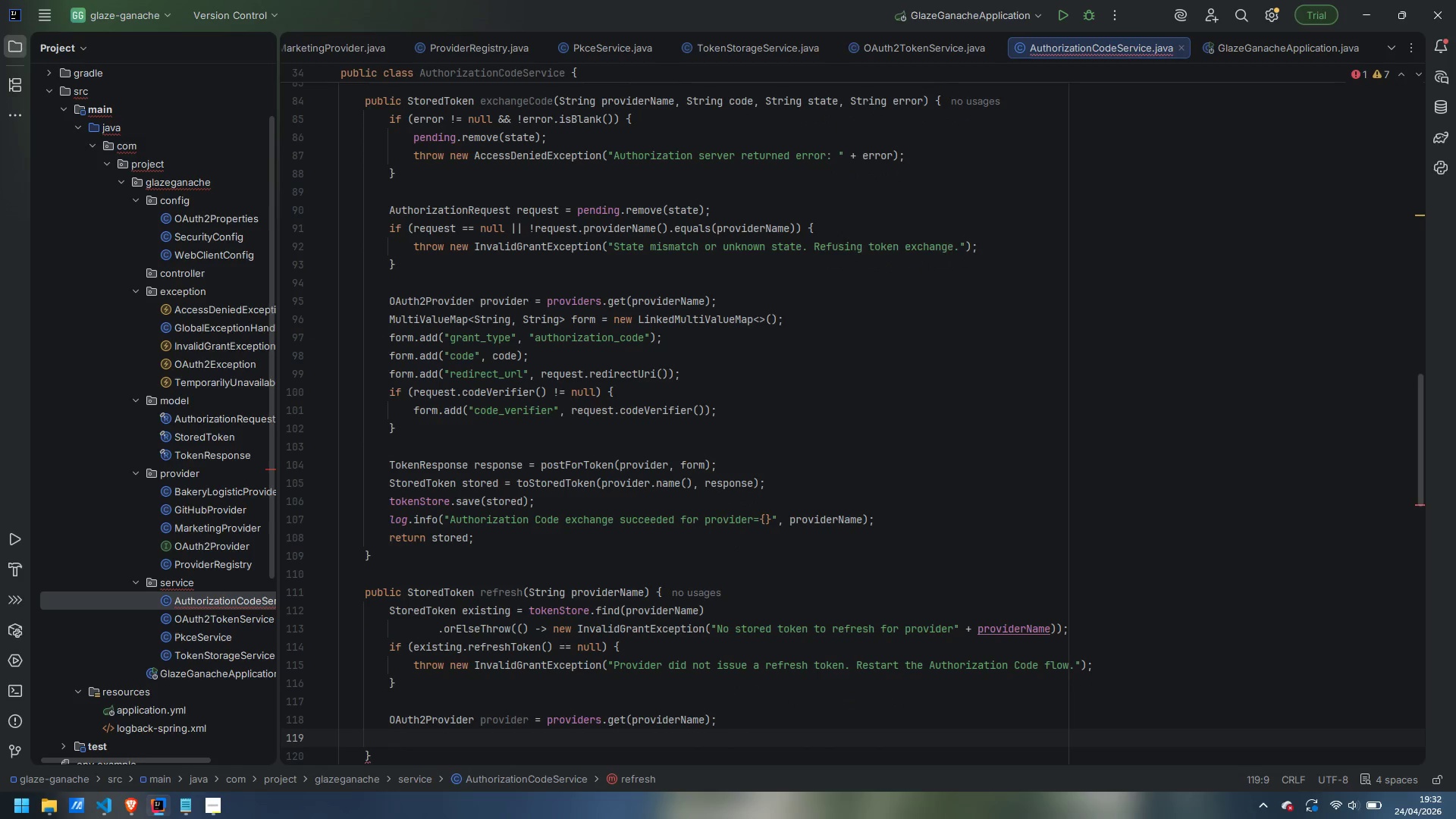 
type(MultivalueMap)
 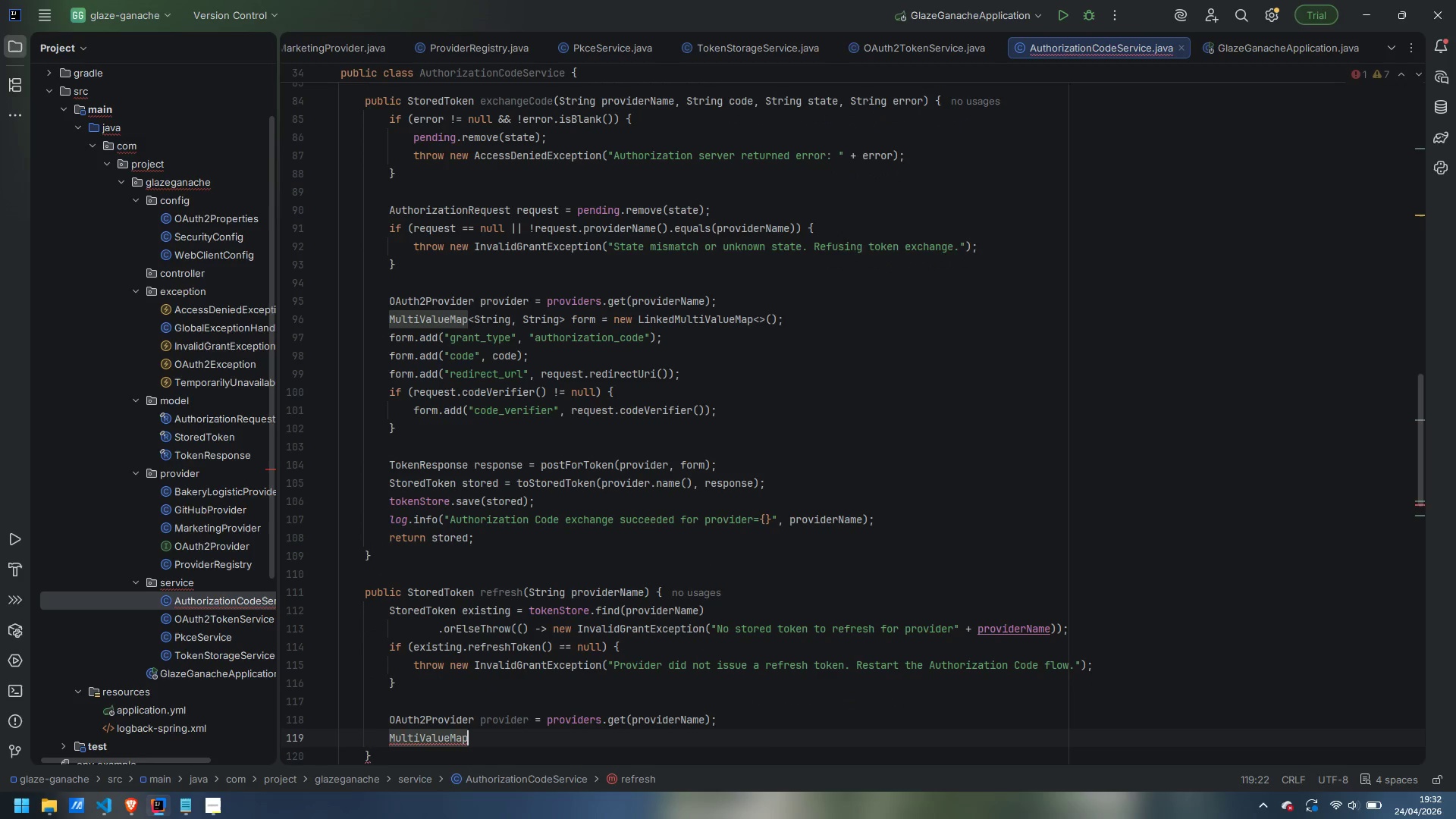 
 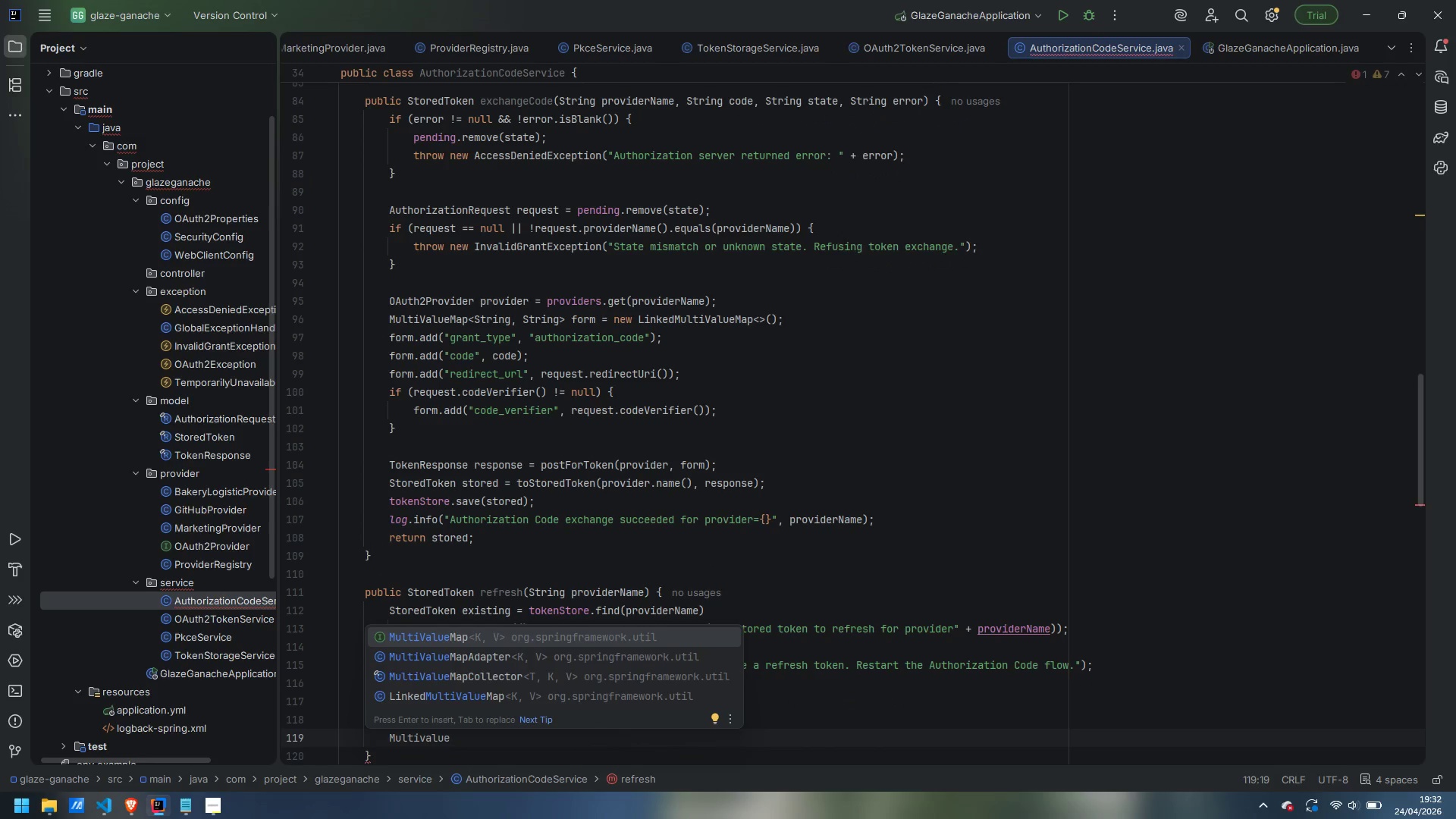 
key(Enter)
 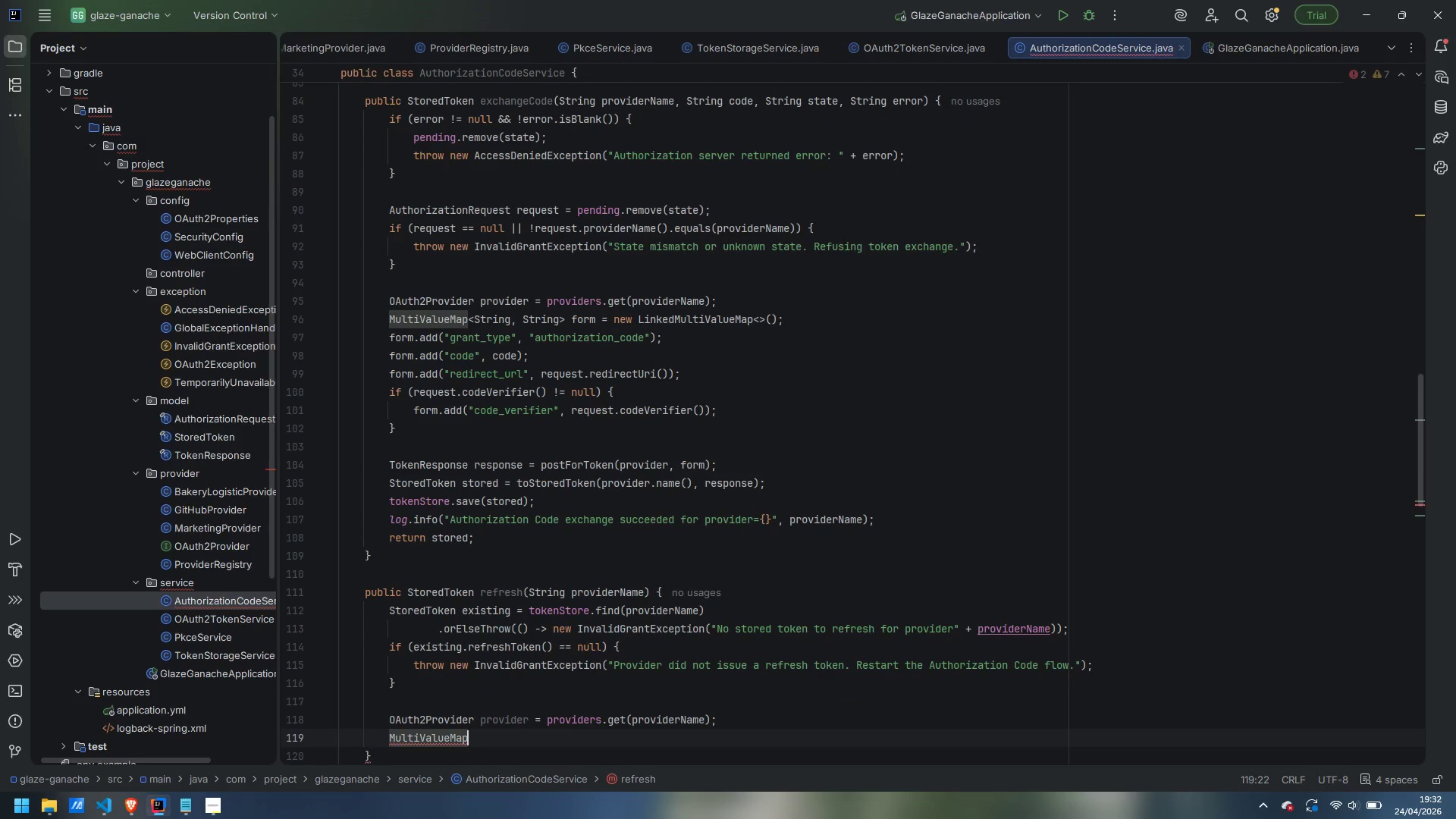 
type(<String, String )
key(Backspace)
 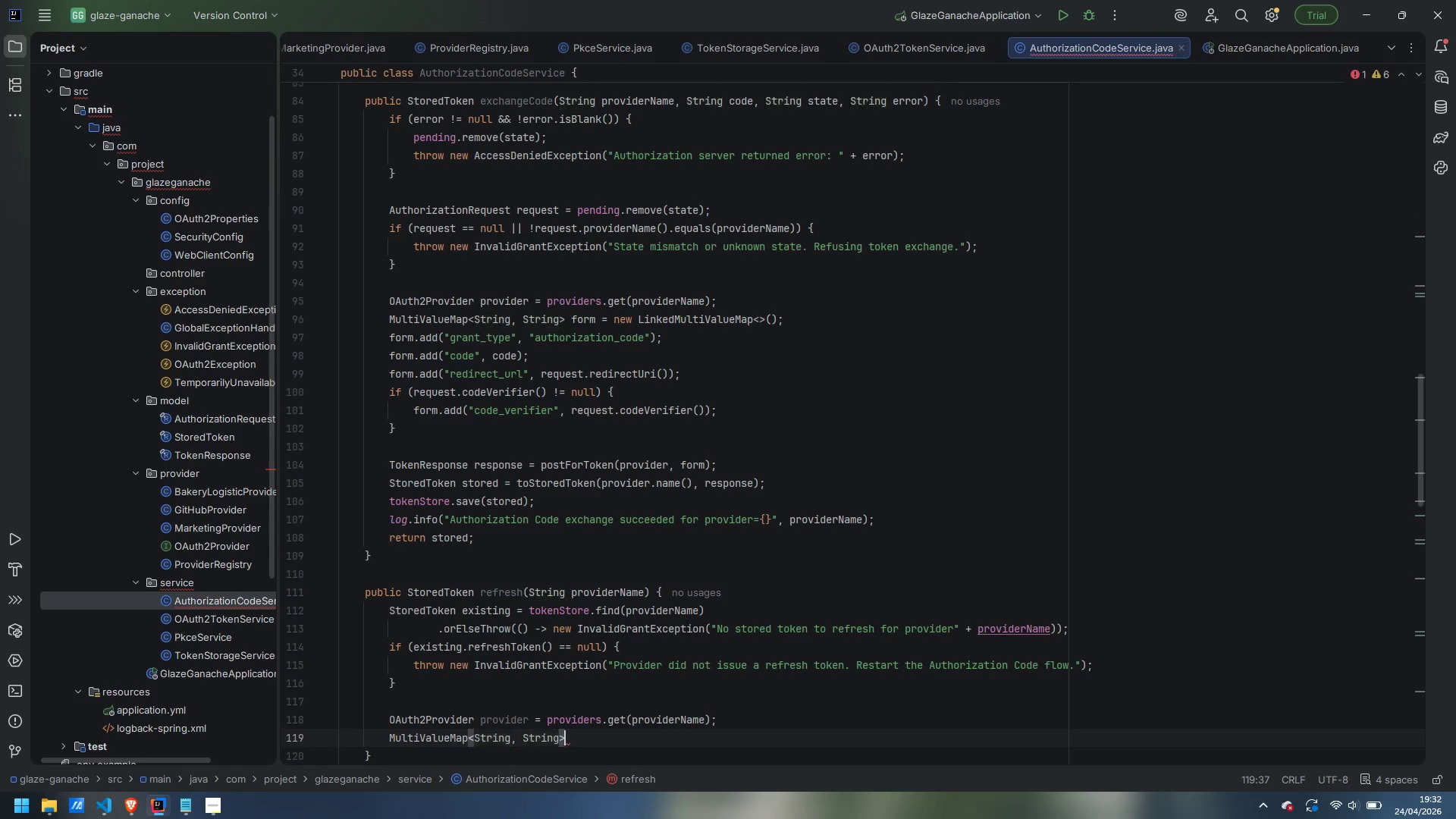 
key(ArrowRight)
 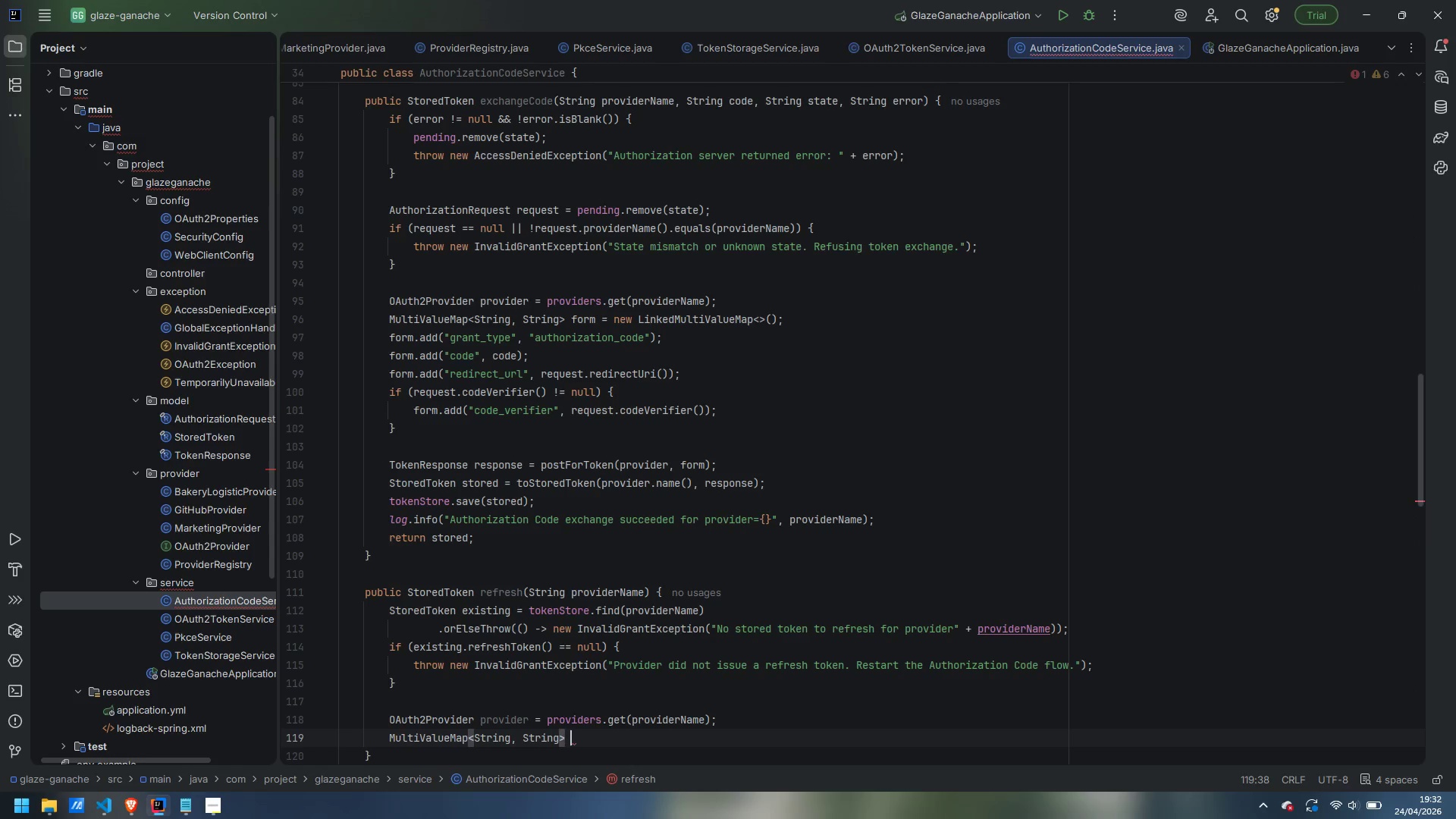 
type( form = new LinkedMultiu)
key(Backspace)
key(Backspace)
type(iValueMap<>();)
 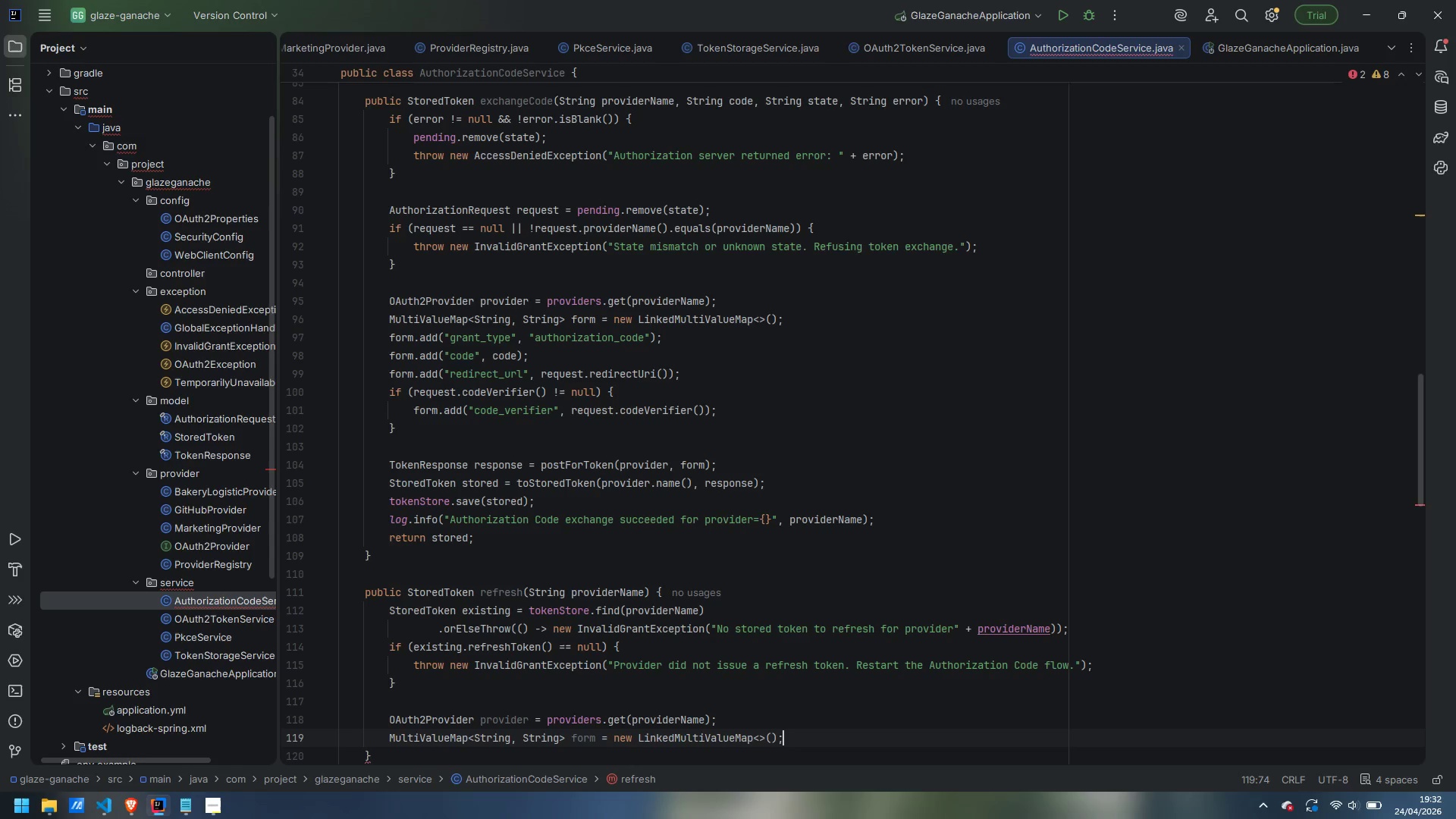 
key(Enter)
 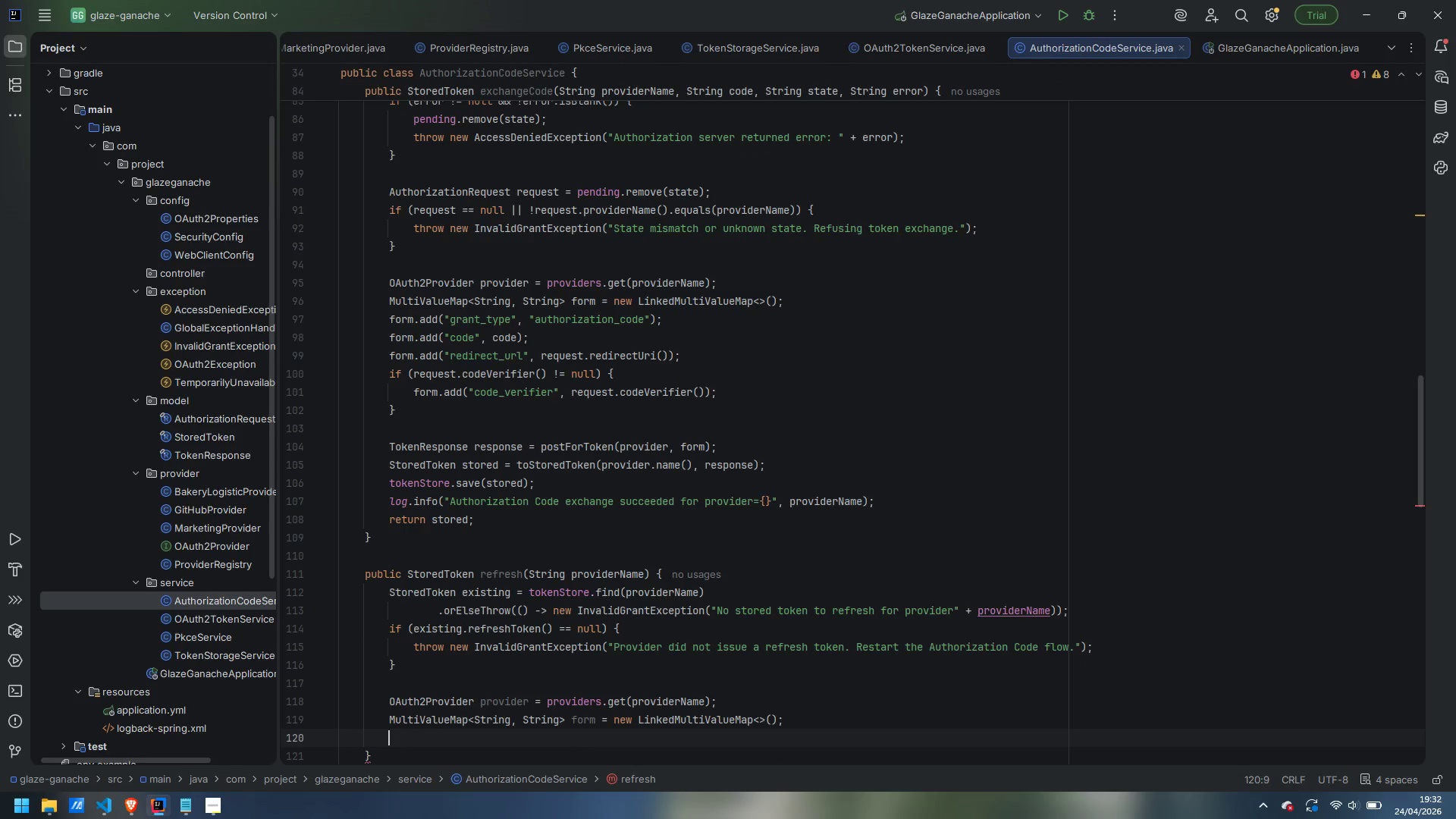 
type(form.add("grant_type)
 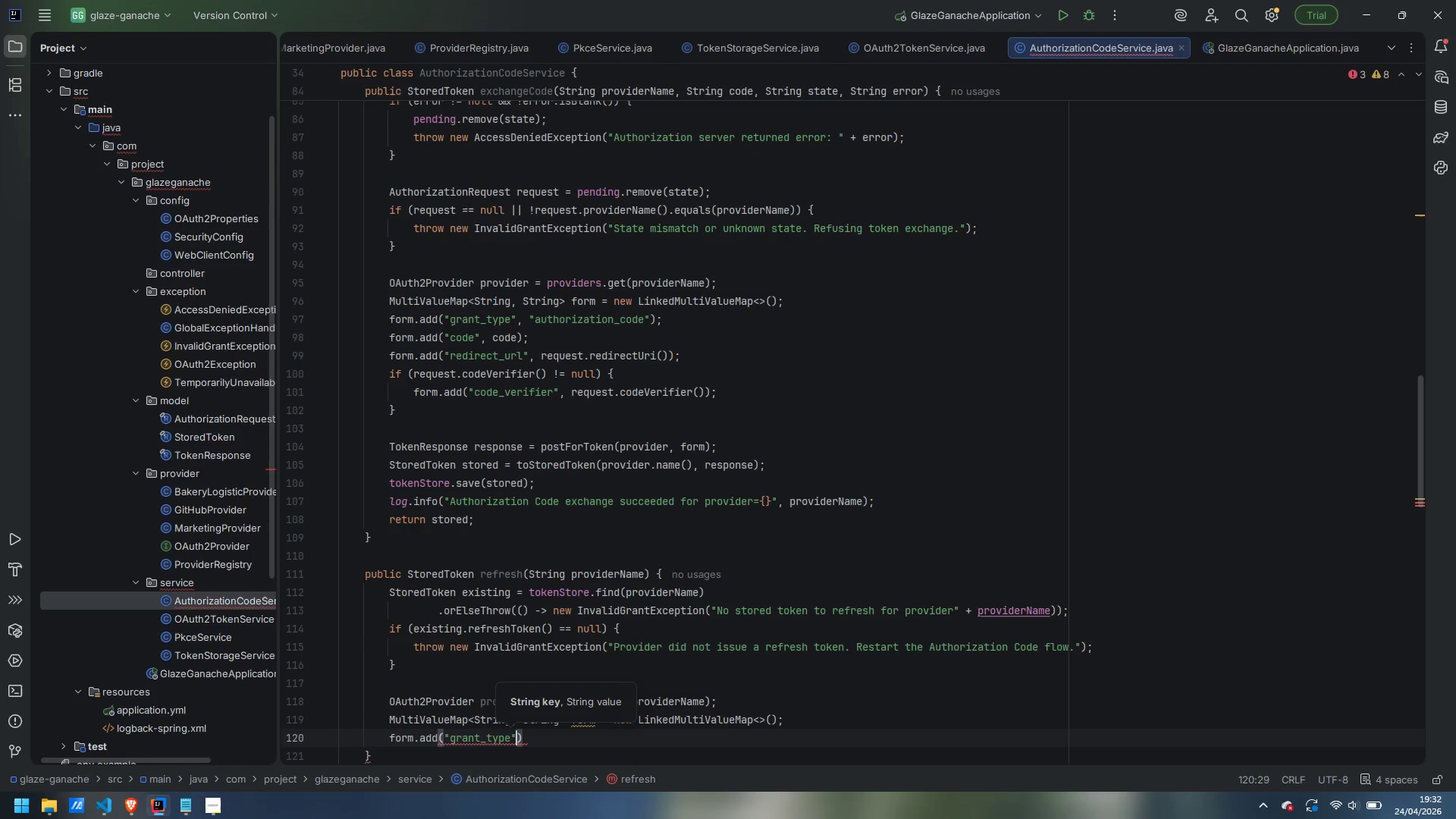 
 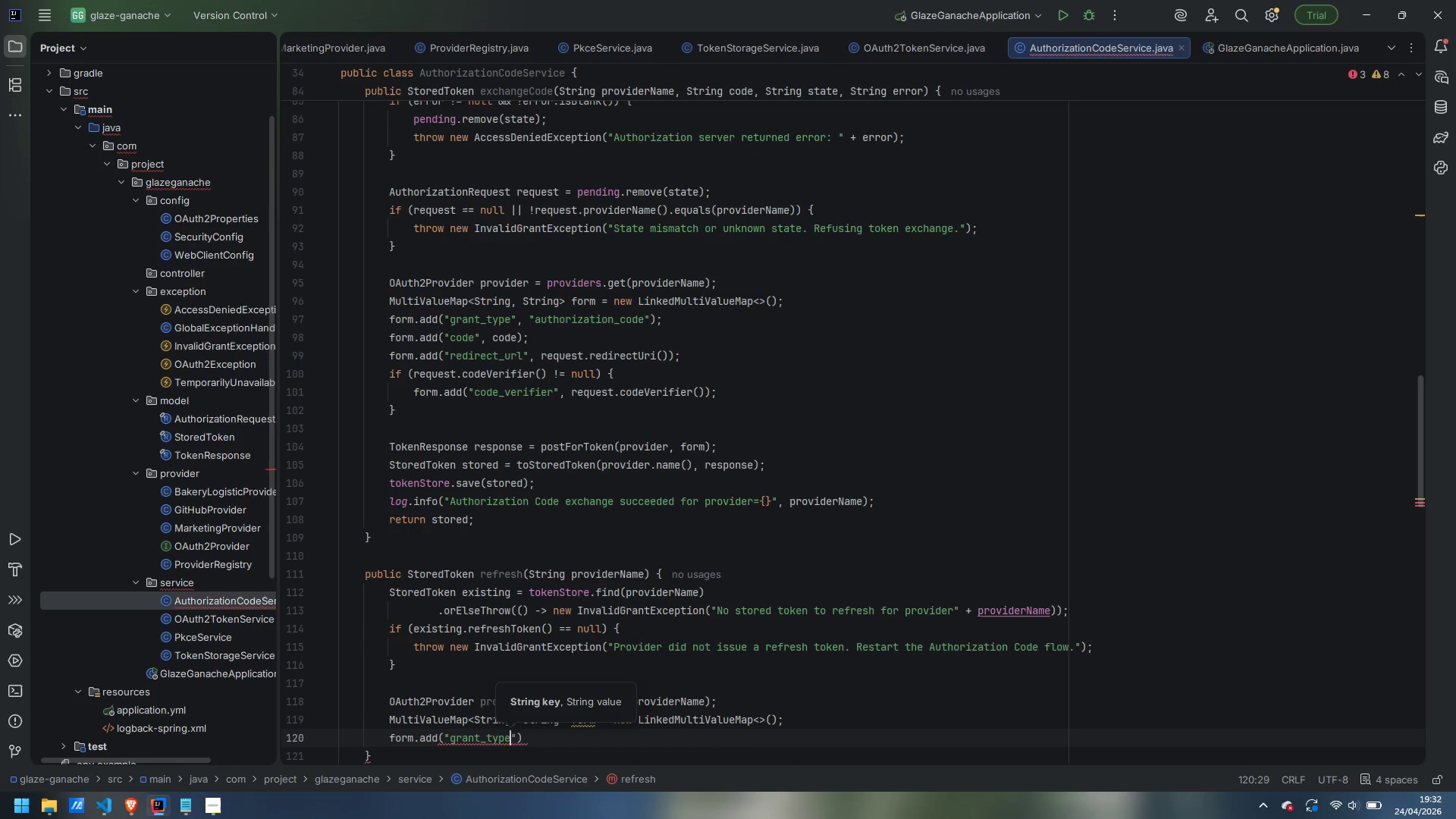 
key(ArrowRight)
 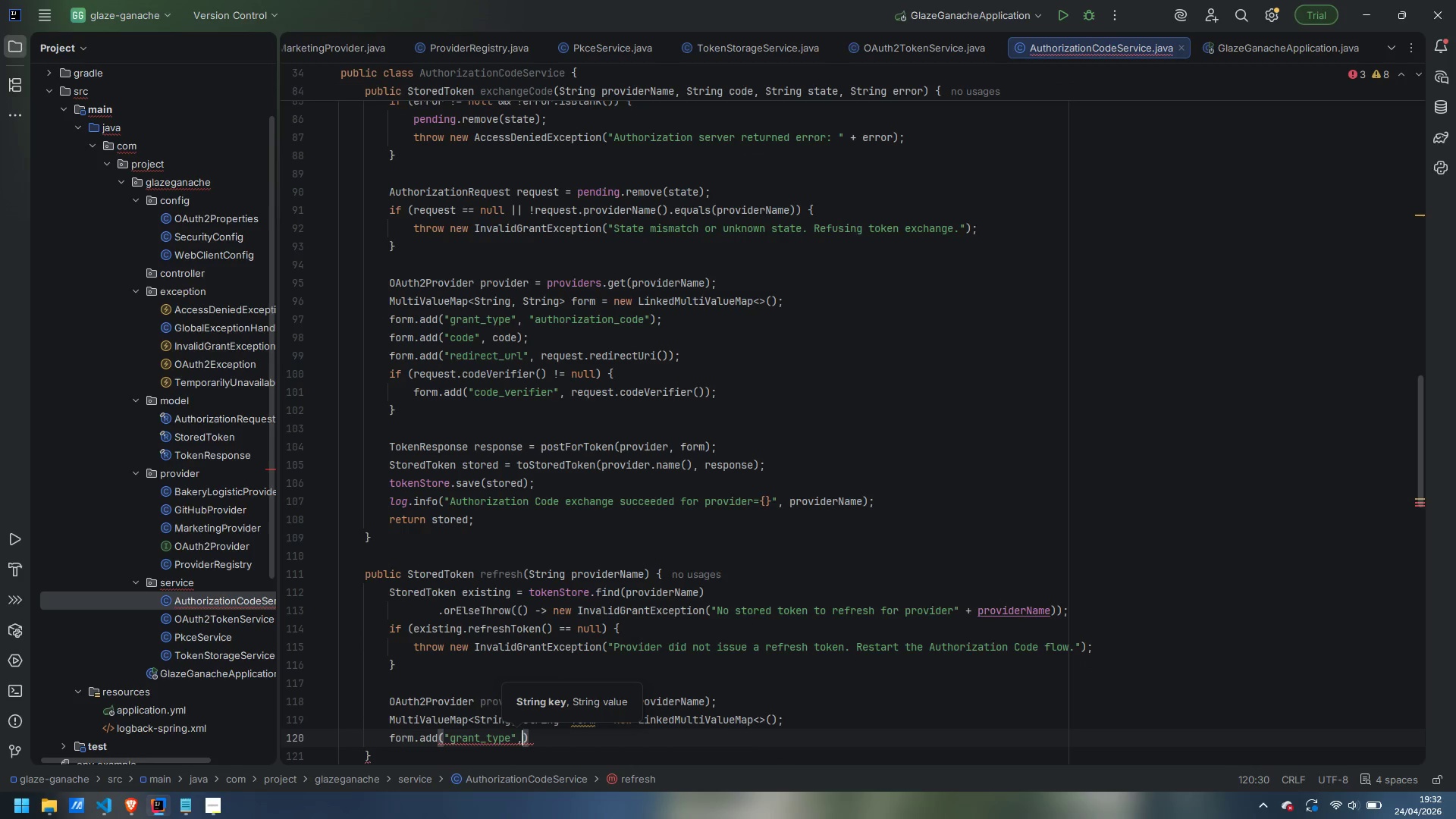 
type(, "refresh_token)
 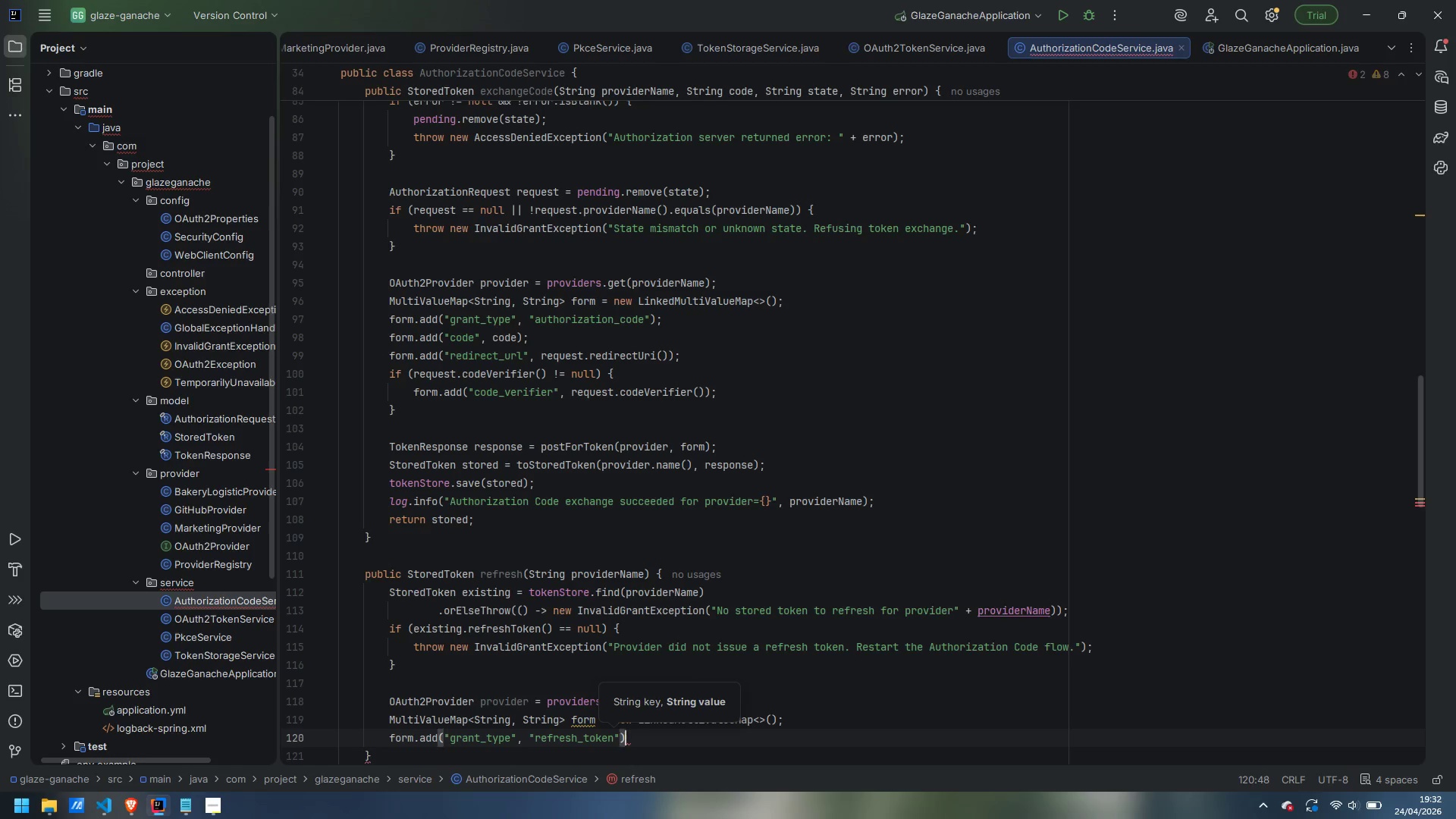 
 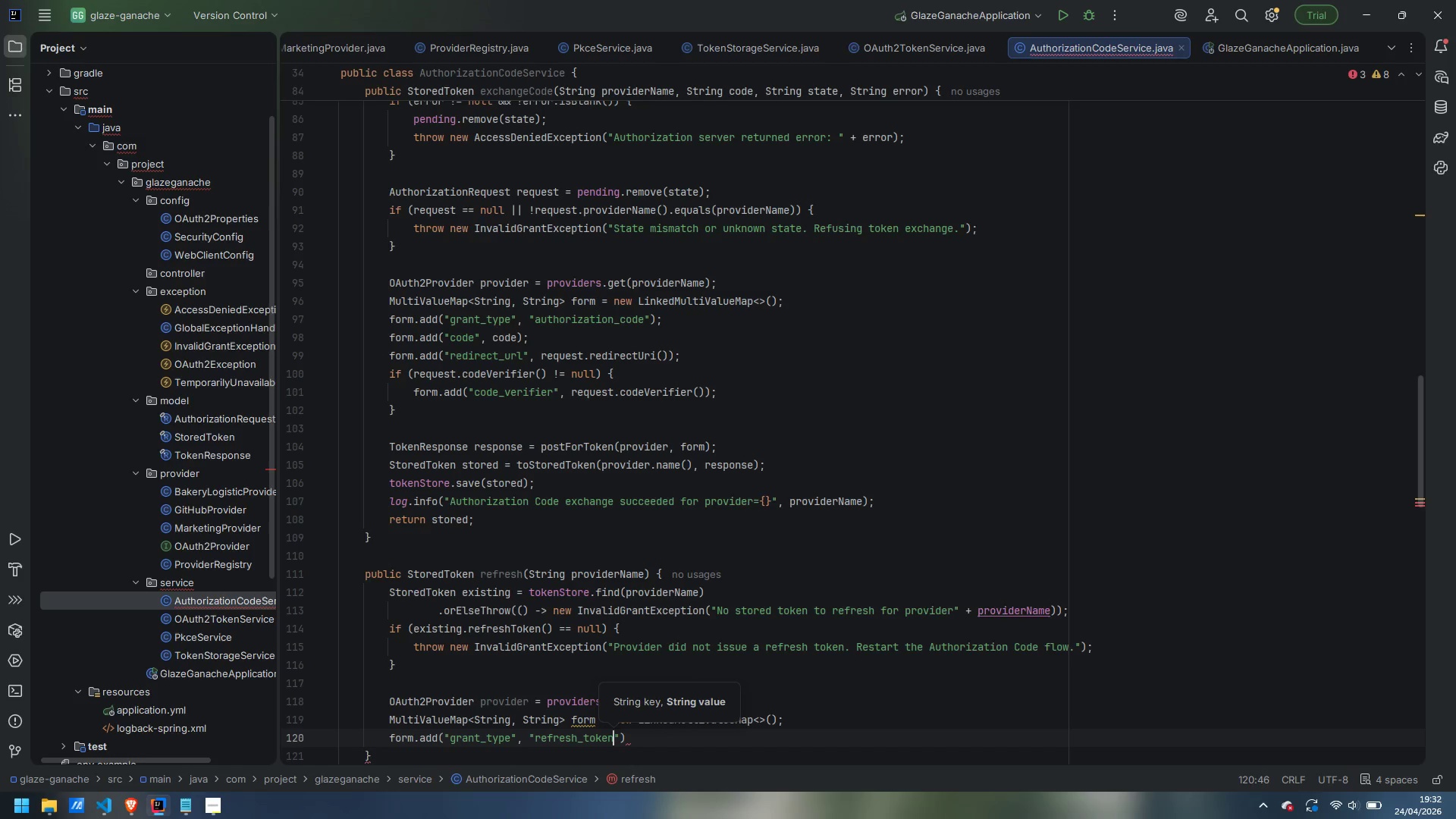 
key(ArrowRight)
 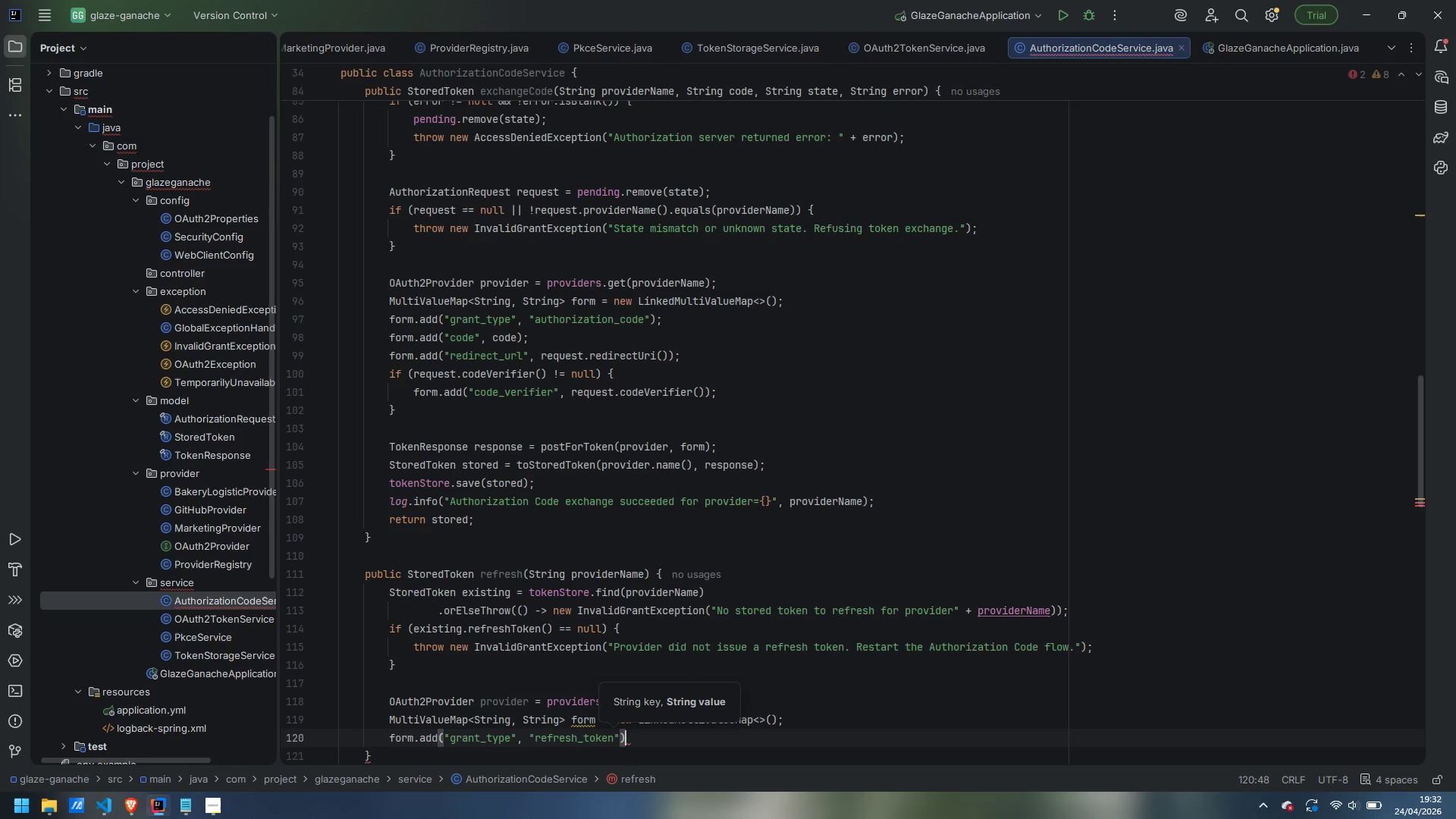 
key(ArrowRight)
 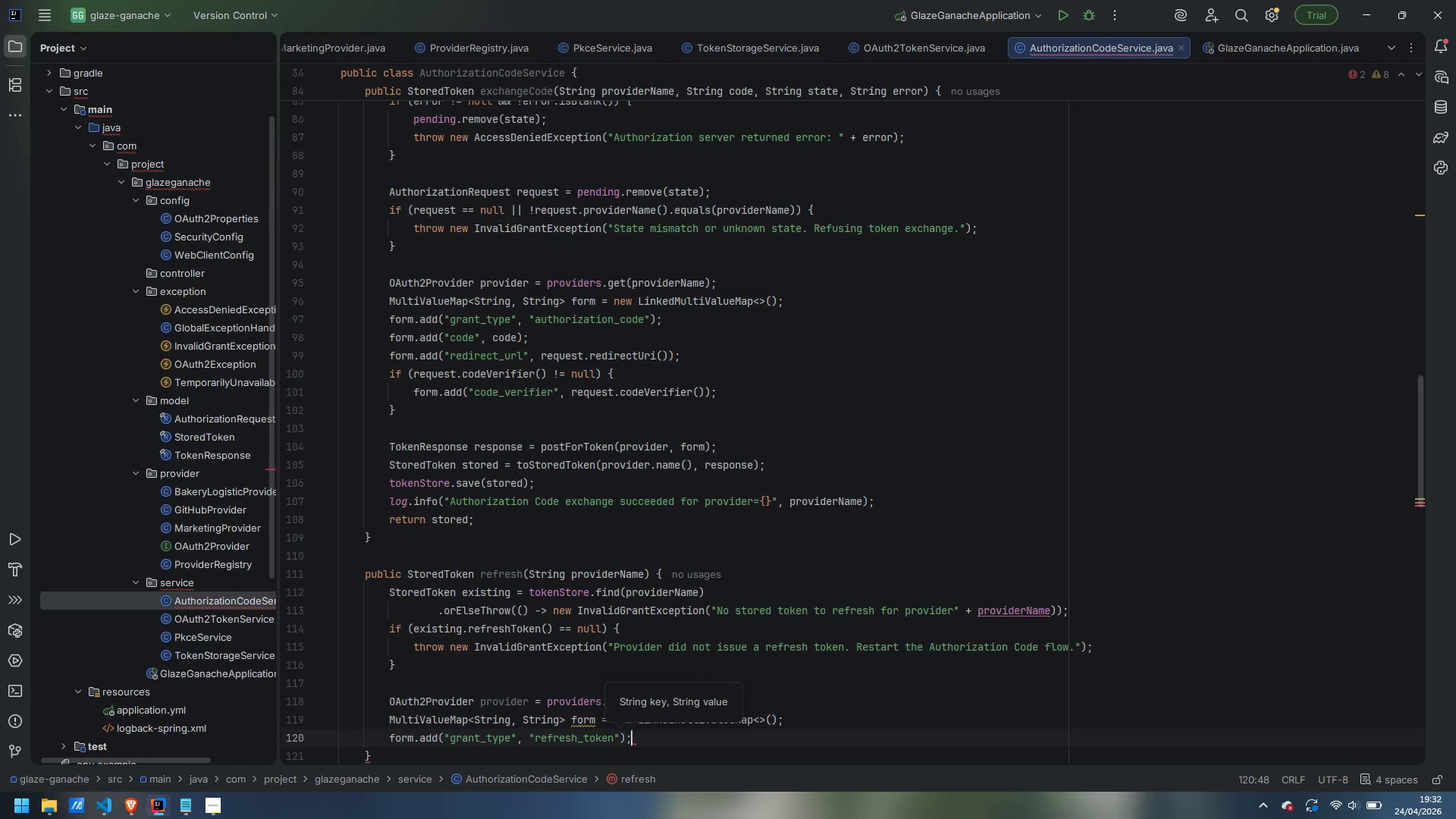 
key(Semicolon)
 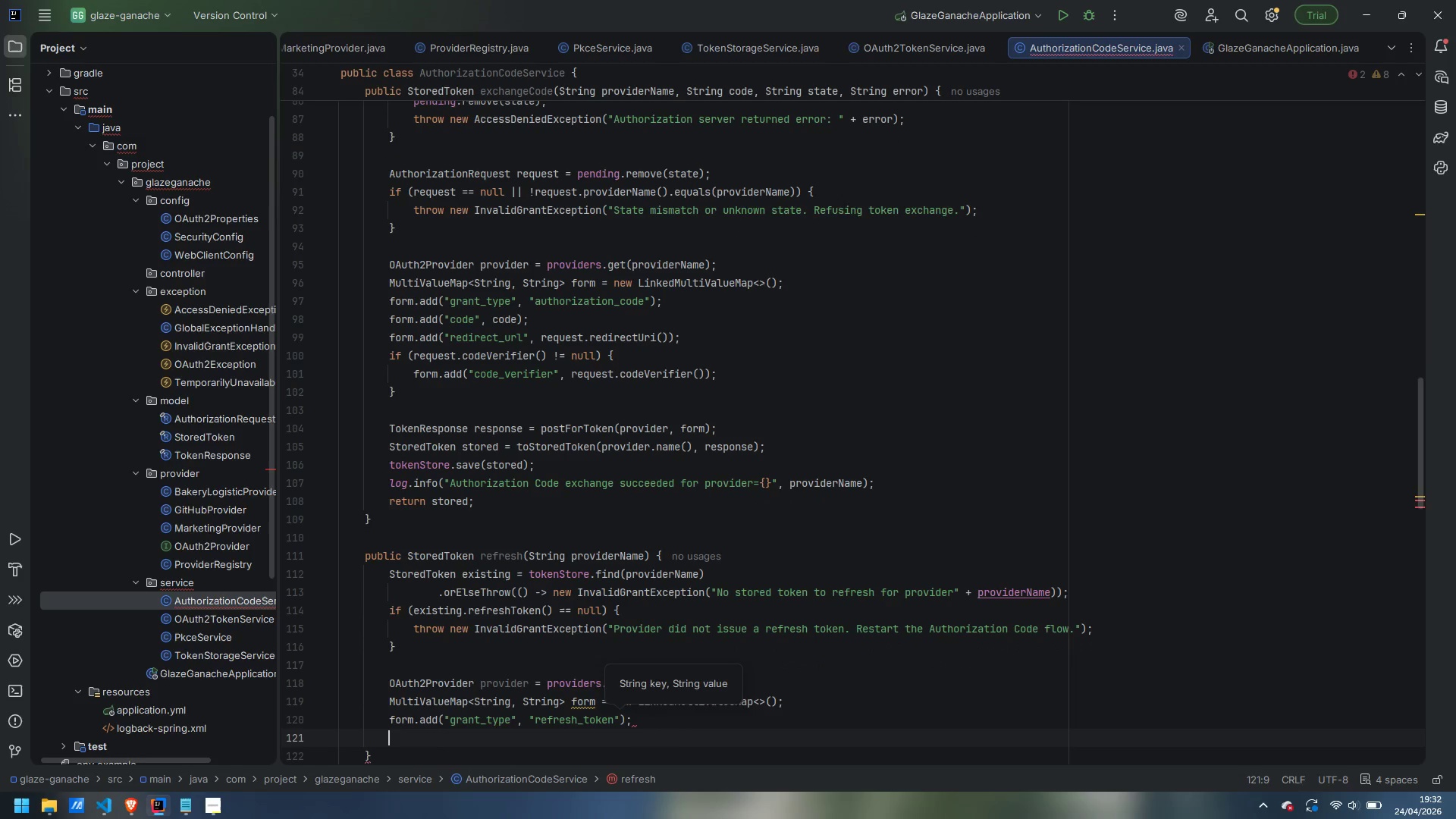 
key(Enter)
 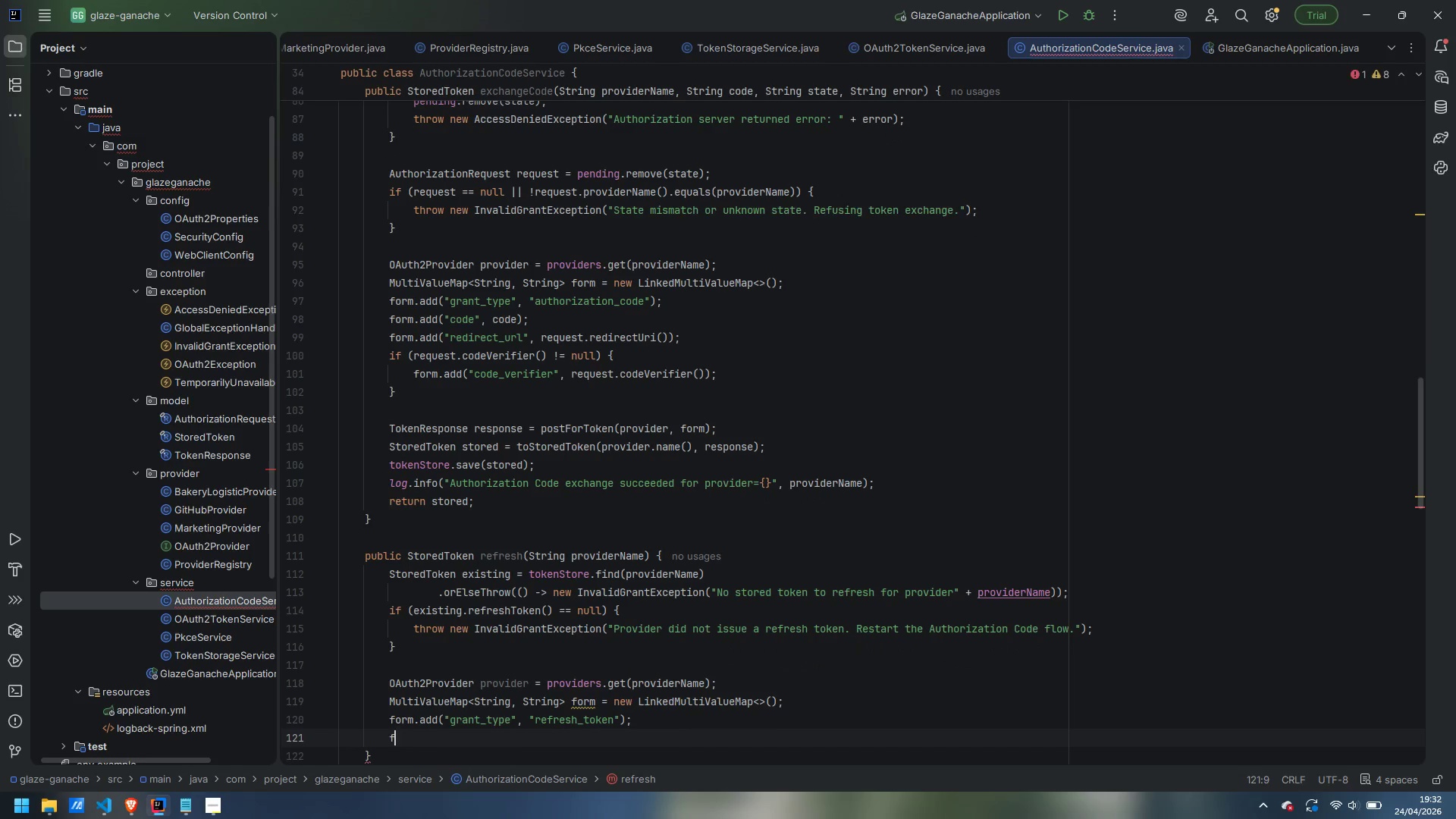 
type(form.add("refresh_token)
 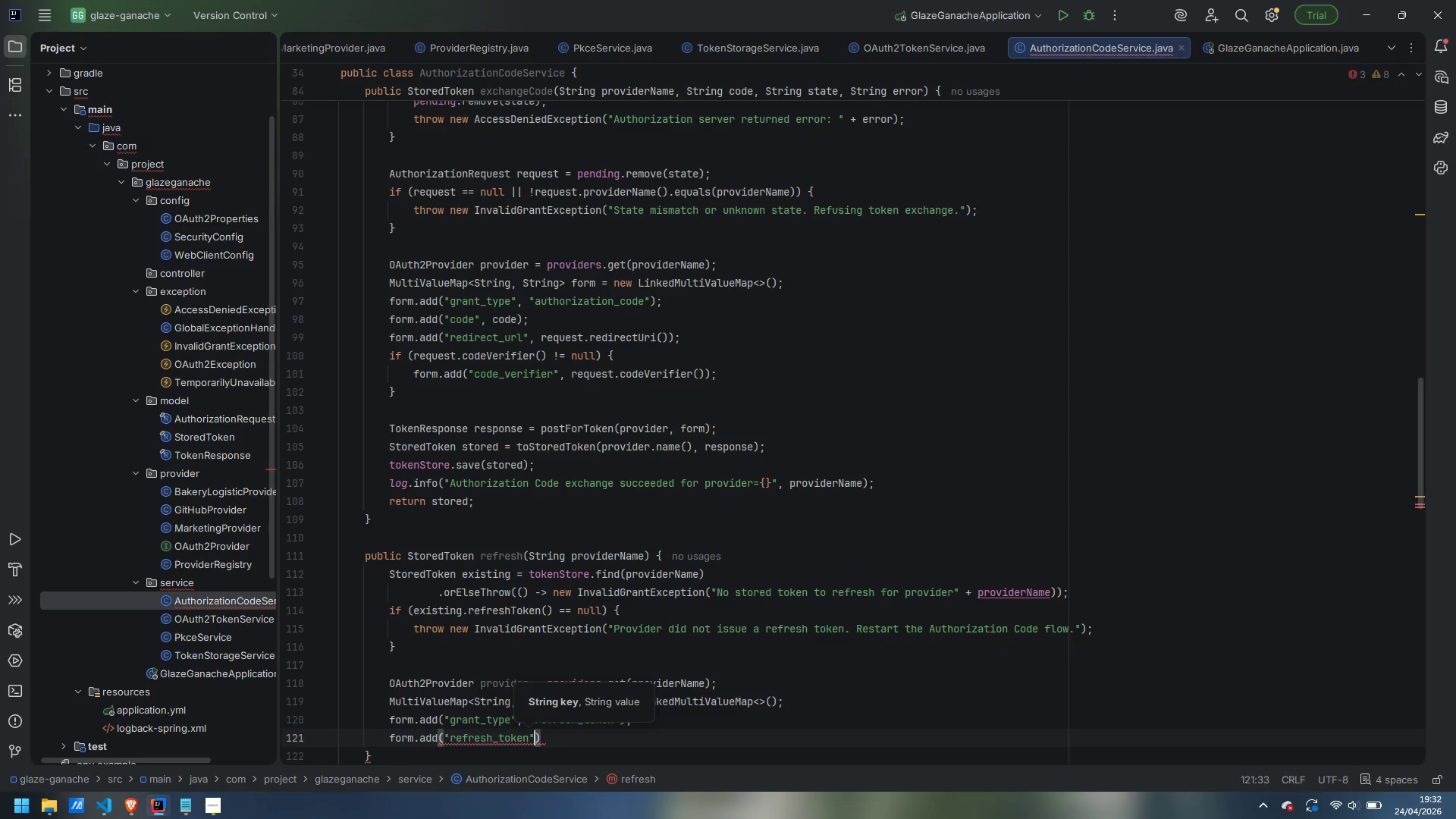 
 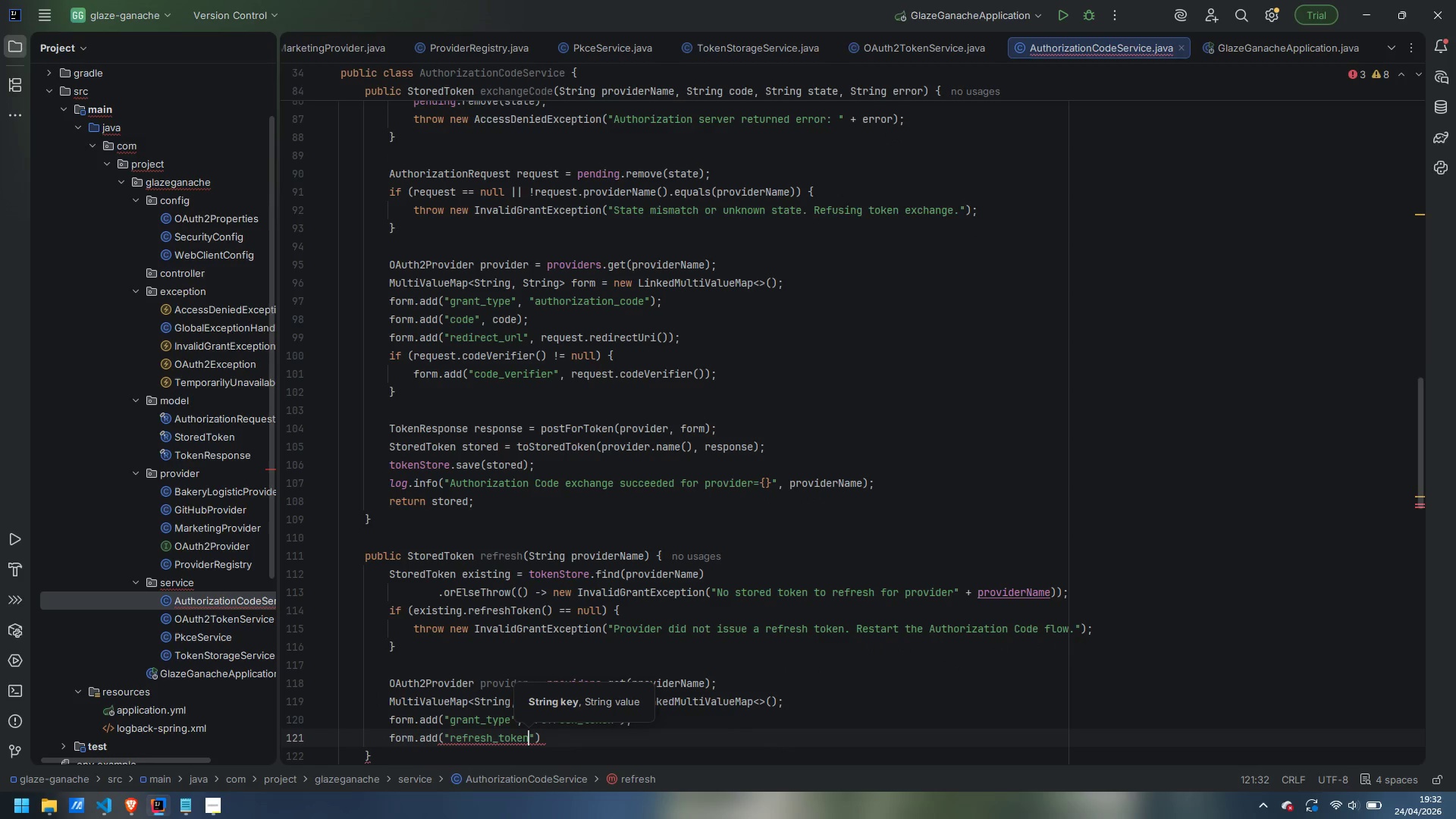 
key(ArrowRight)
 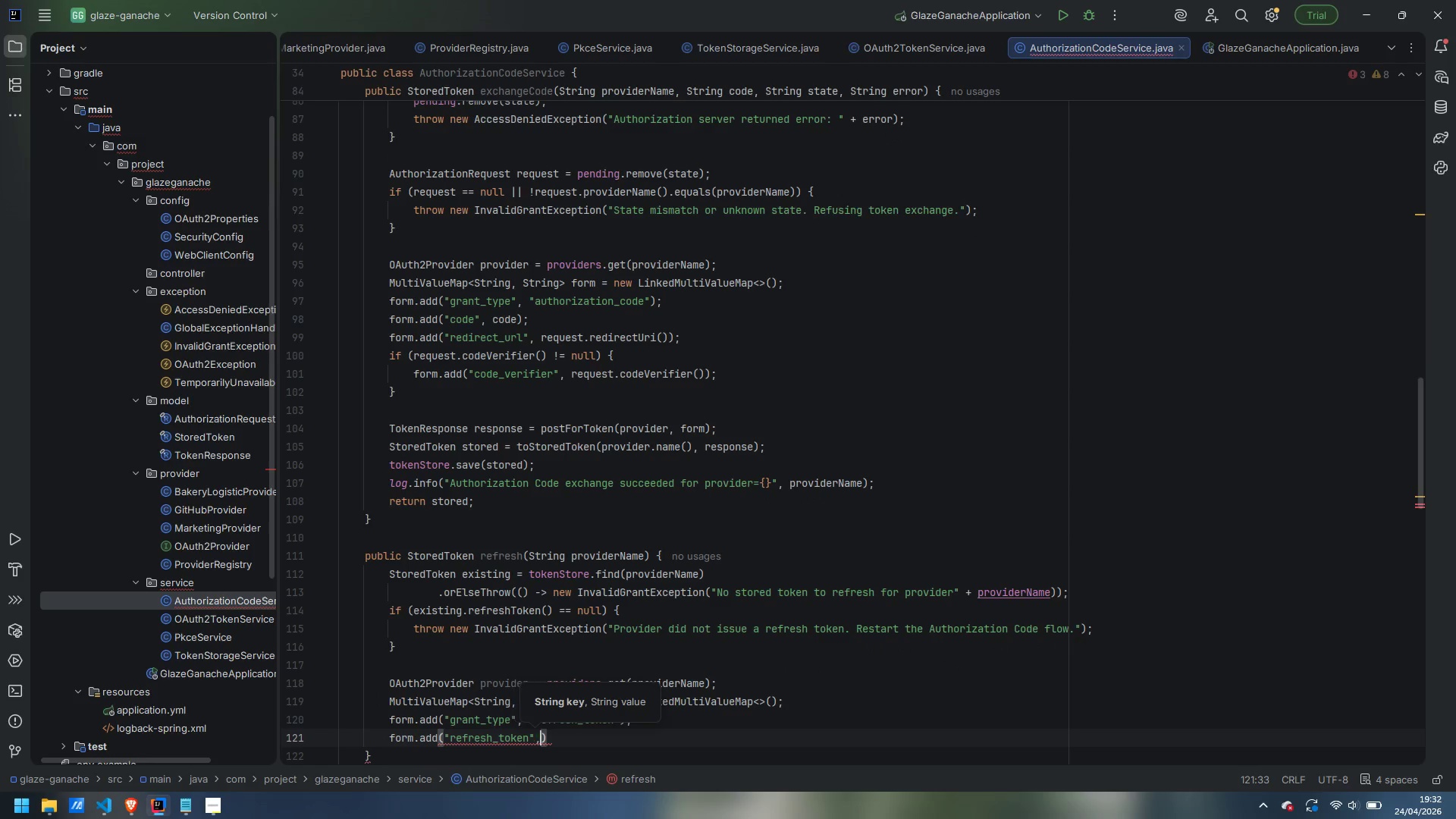 
type(, existing.refreshToken())
 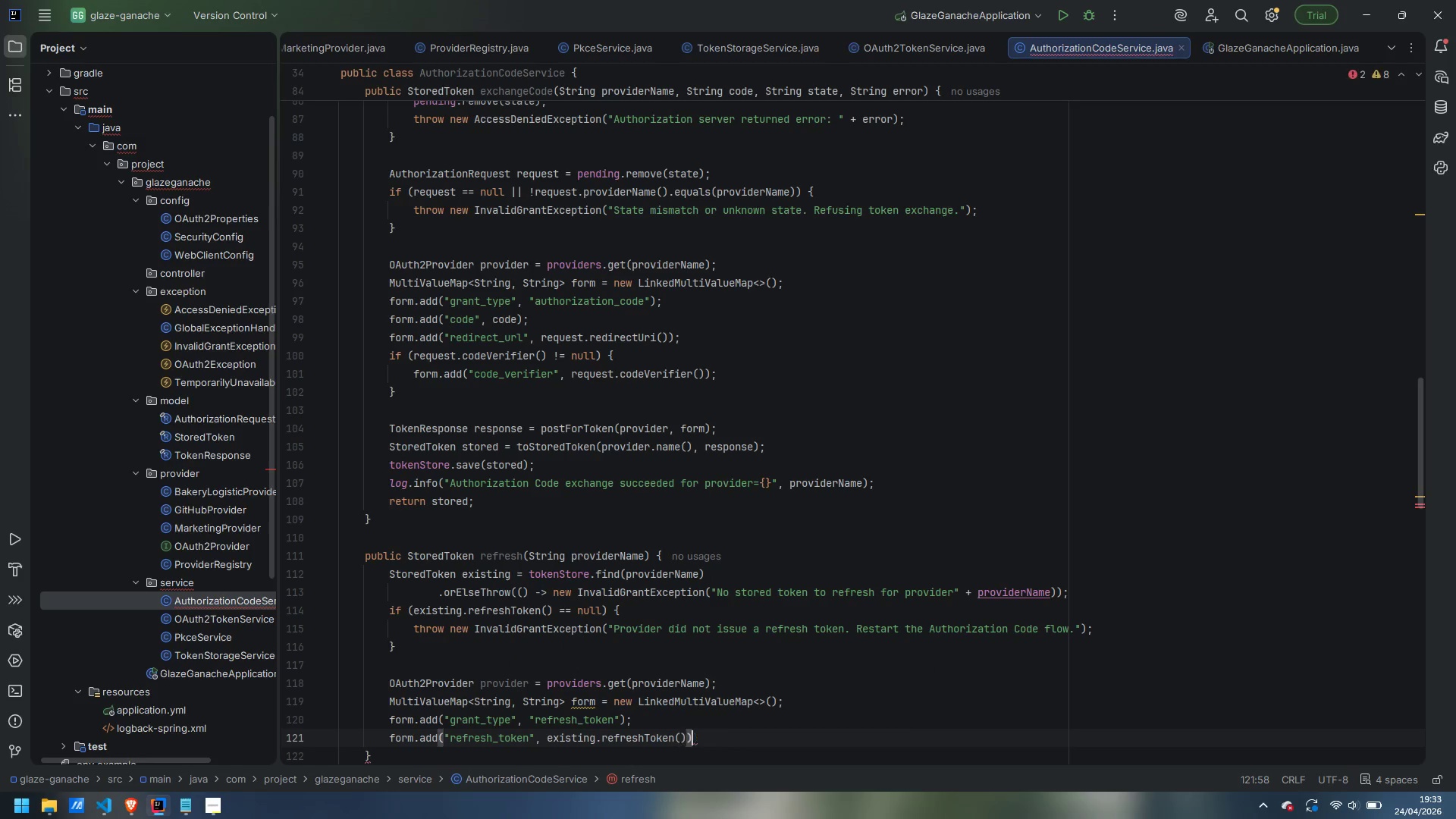 
key(ArrowRight)
 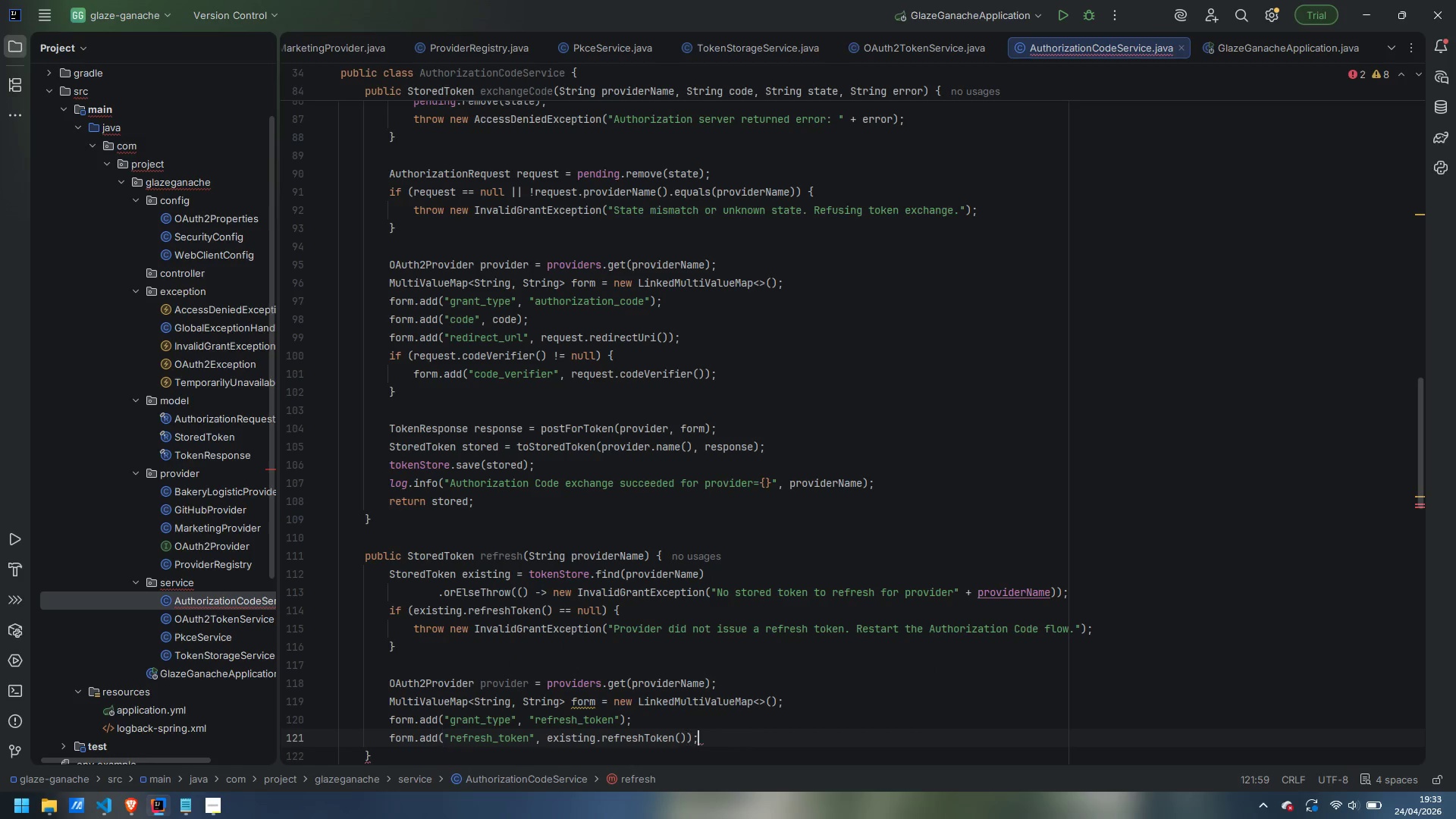 
key(Semicolon)
 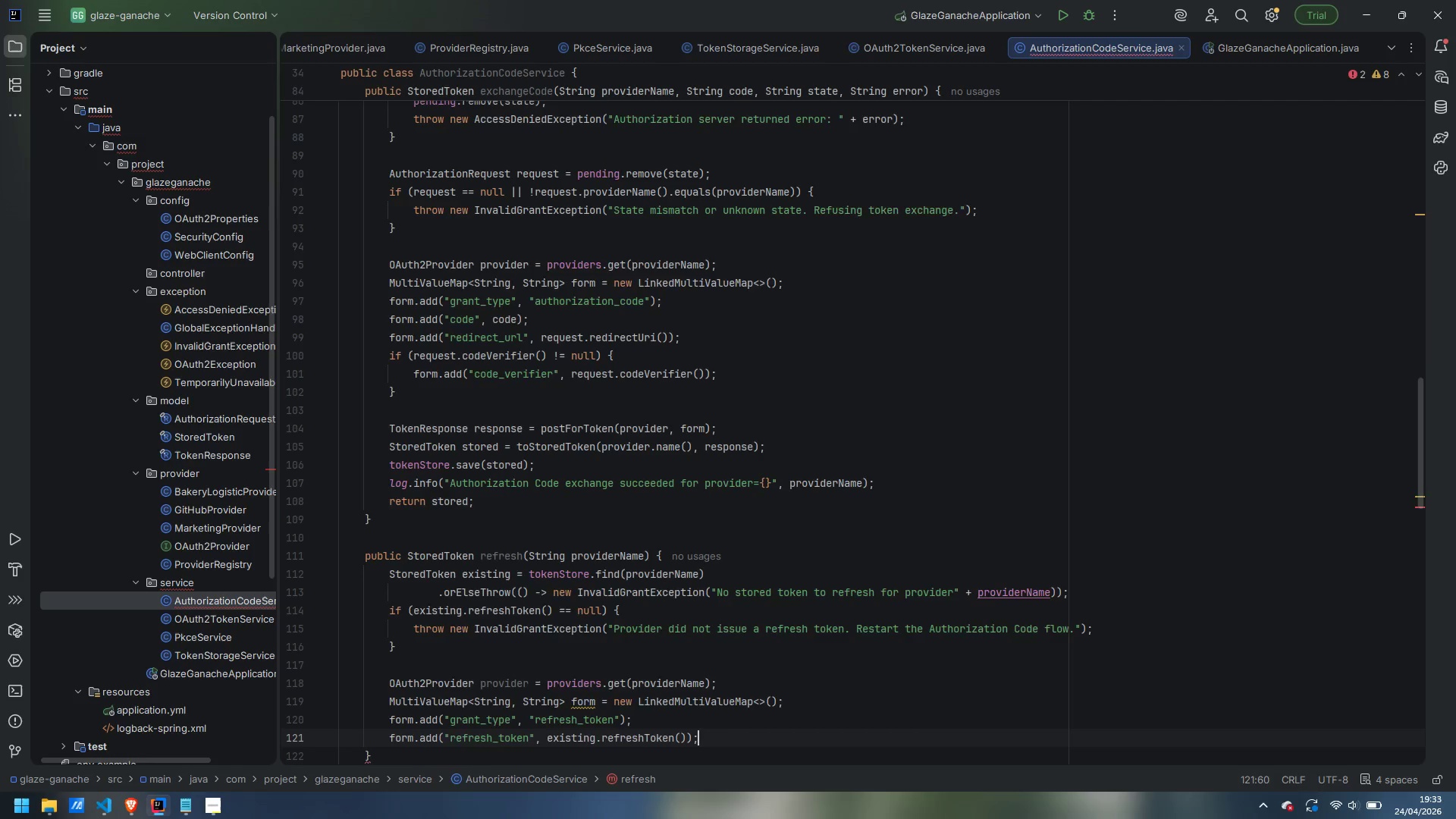 
key(Enter)
 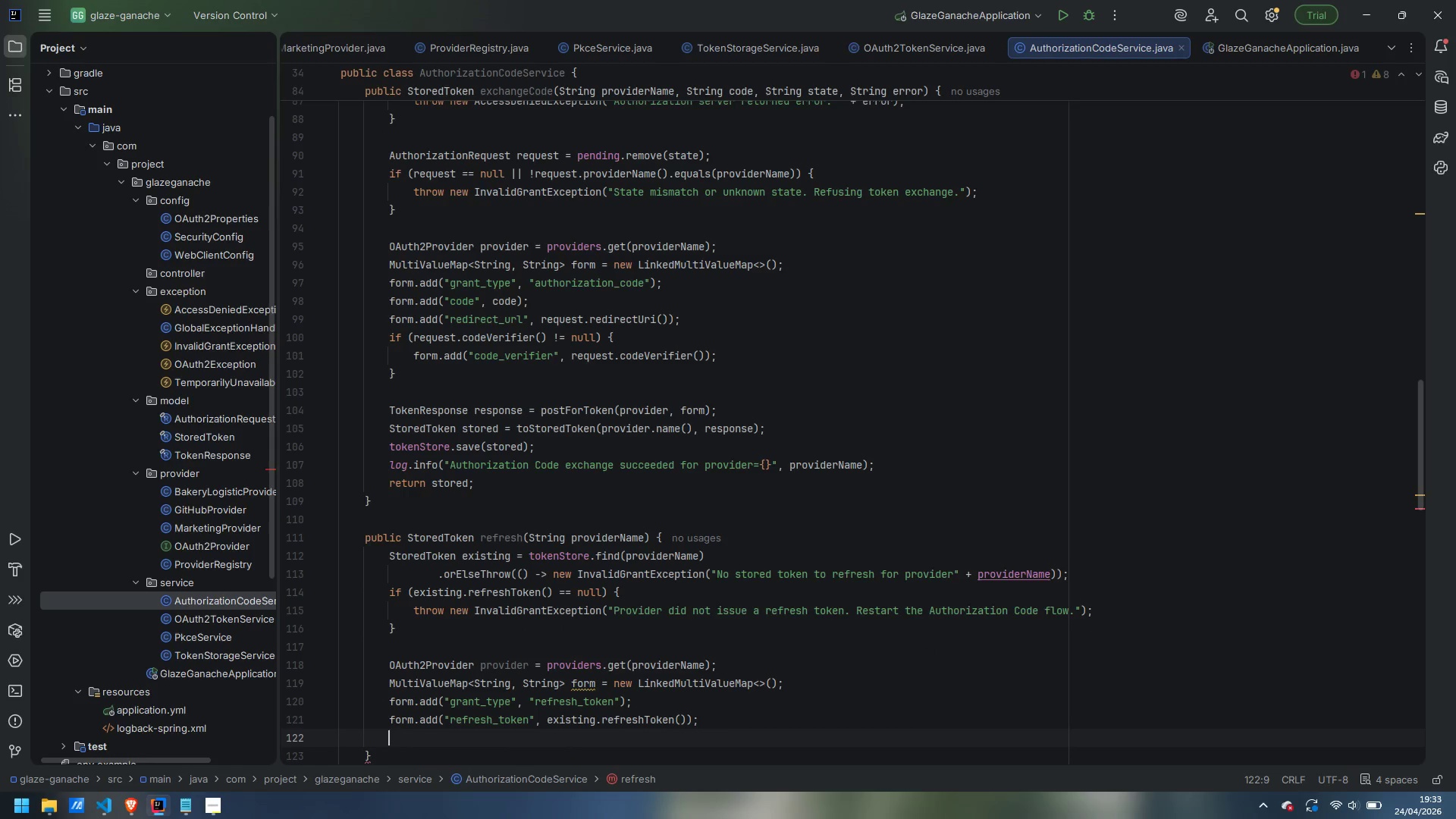 
type(if (!provider.formate)
key(Backspace)
type(tedScopes().isBlank())
 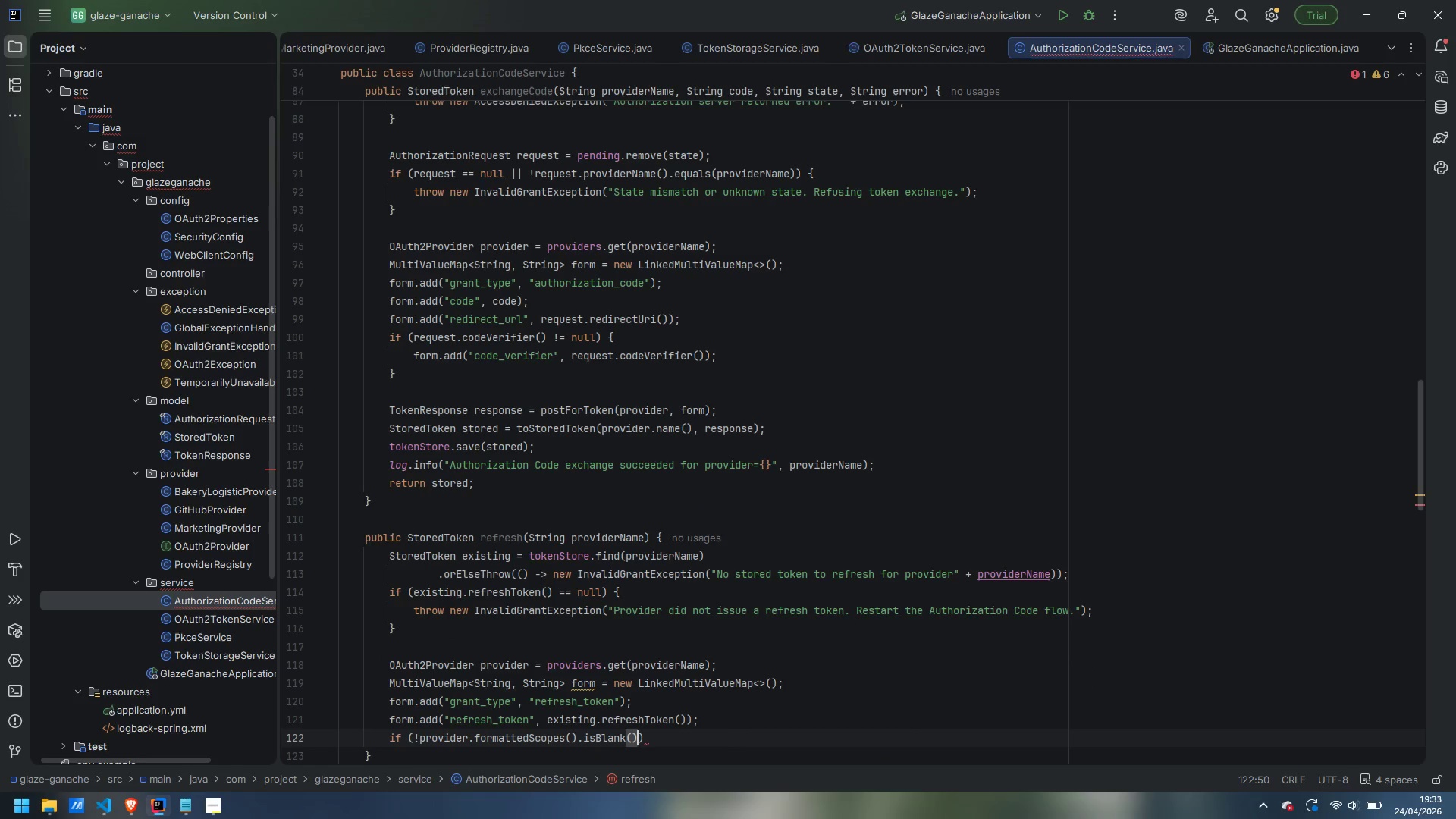 
key(ArrowRight)
 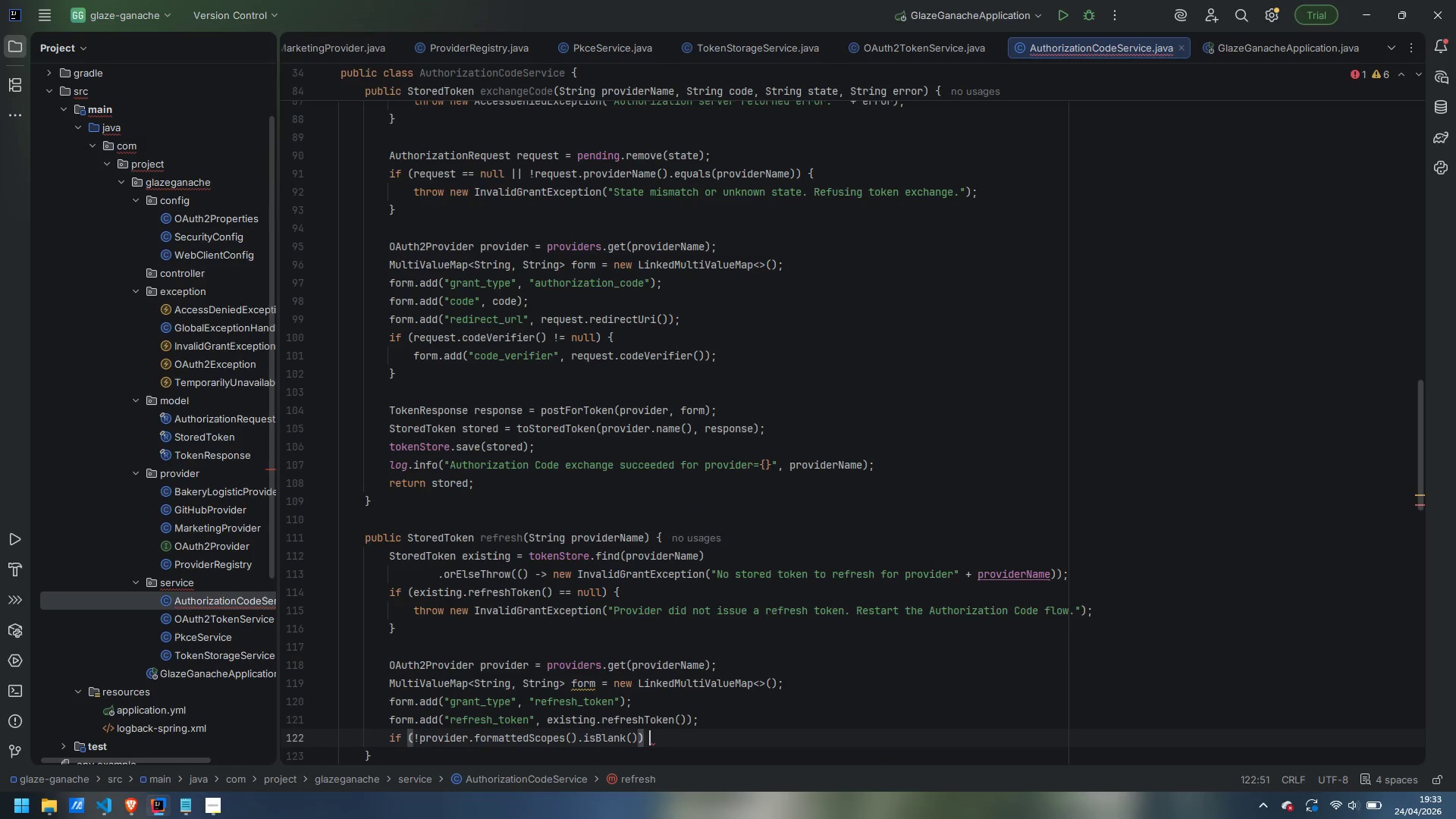 
key(Space)
 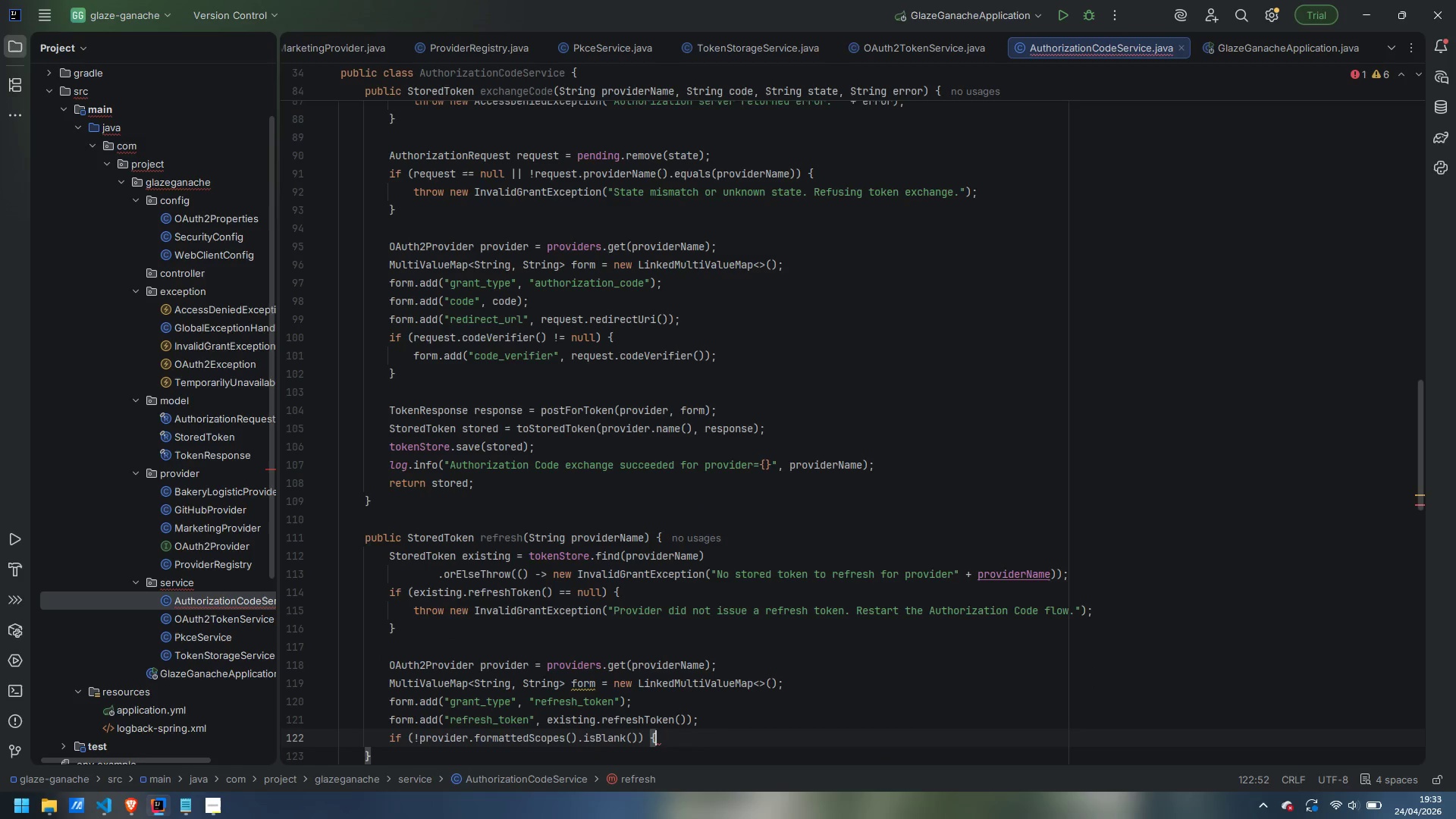 
key(Shift+ShiftLeft)
 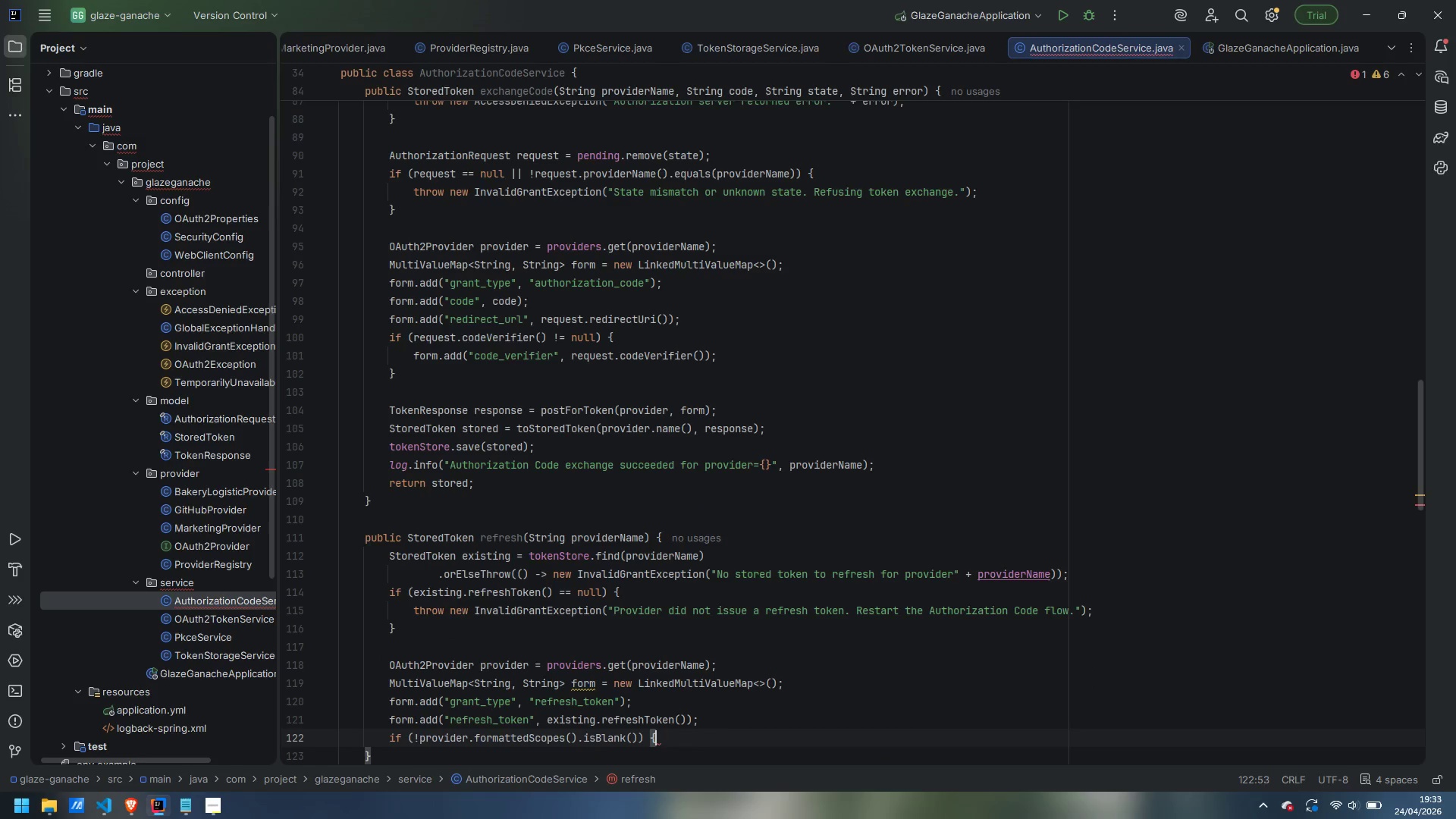 
key(Shift+BracketLeft)
 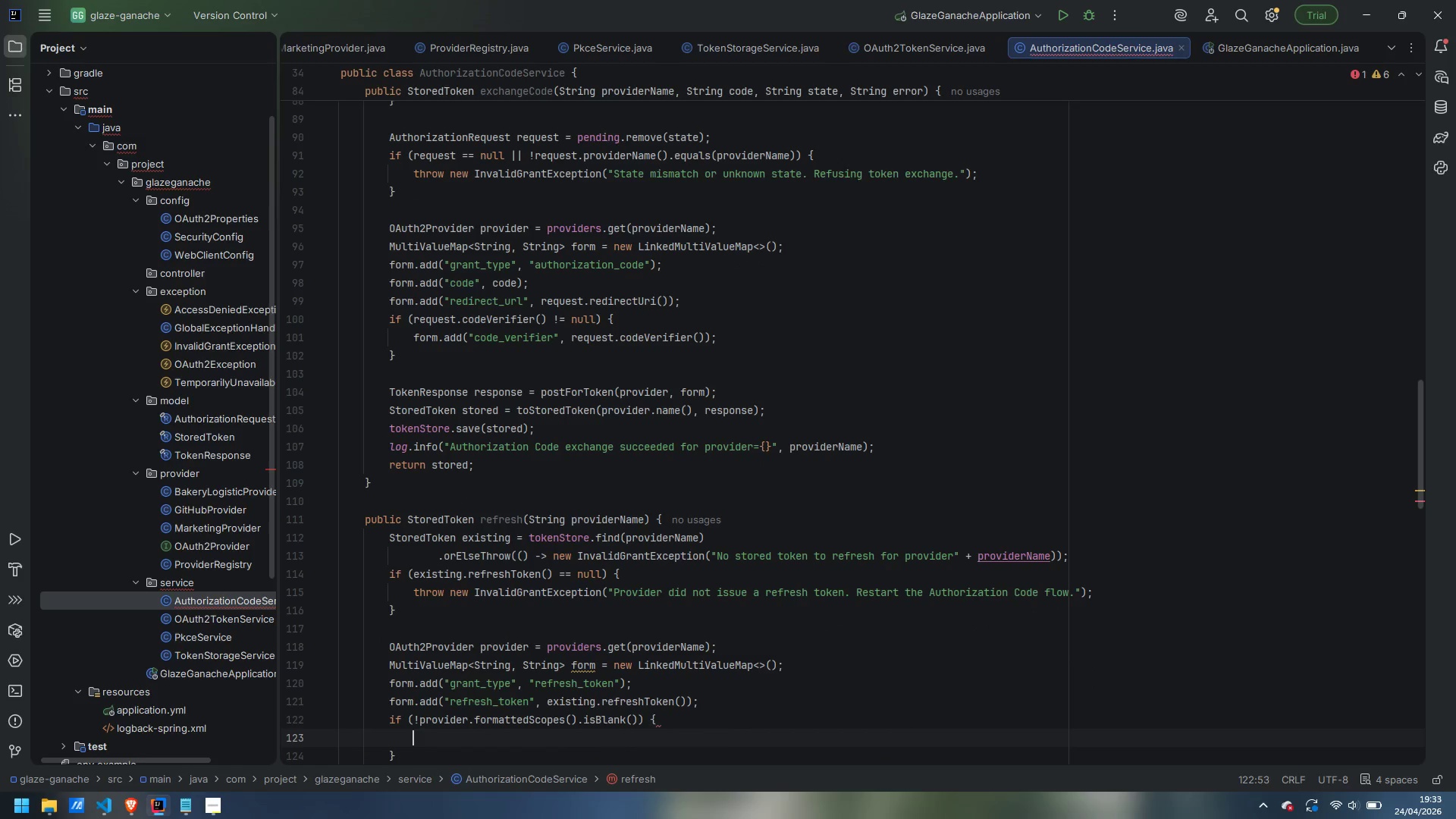 
key(Enter)
 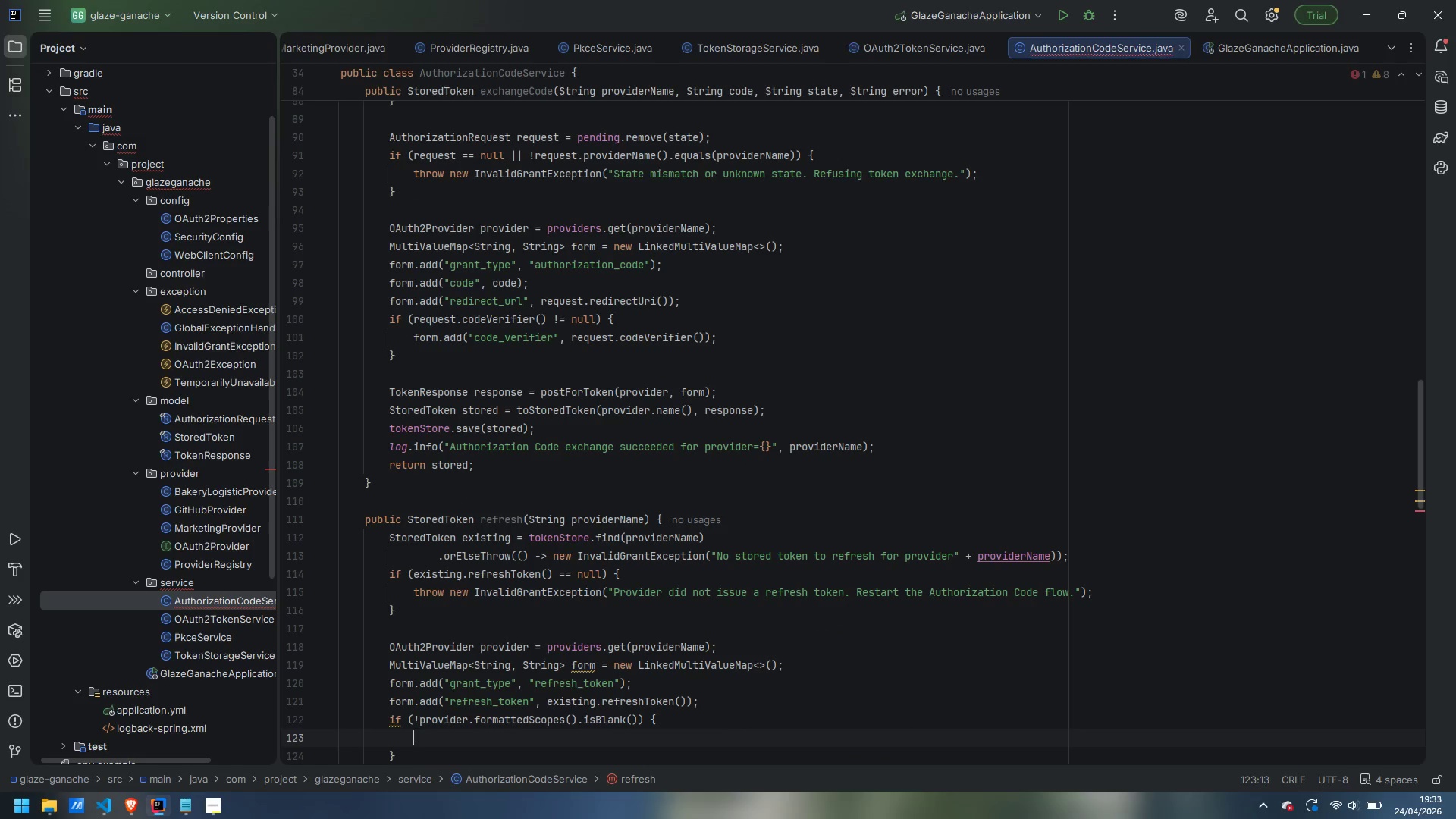 
type(form.add("scope)
 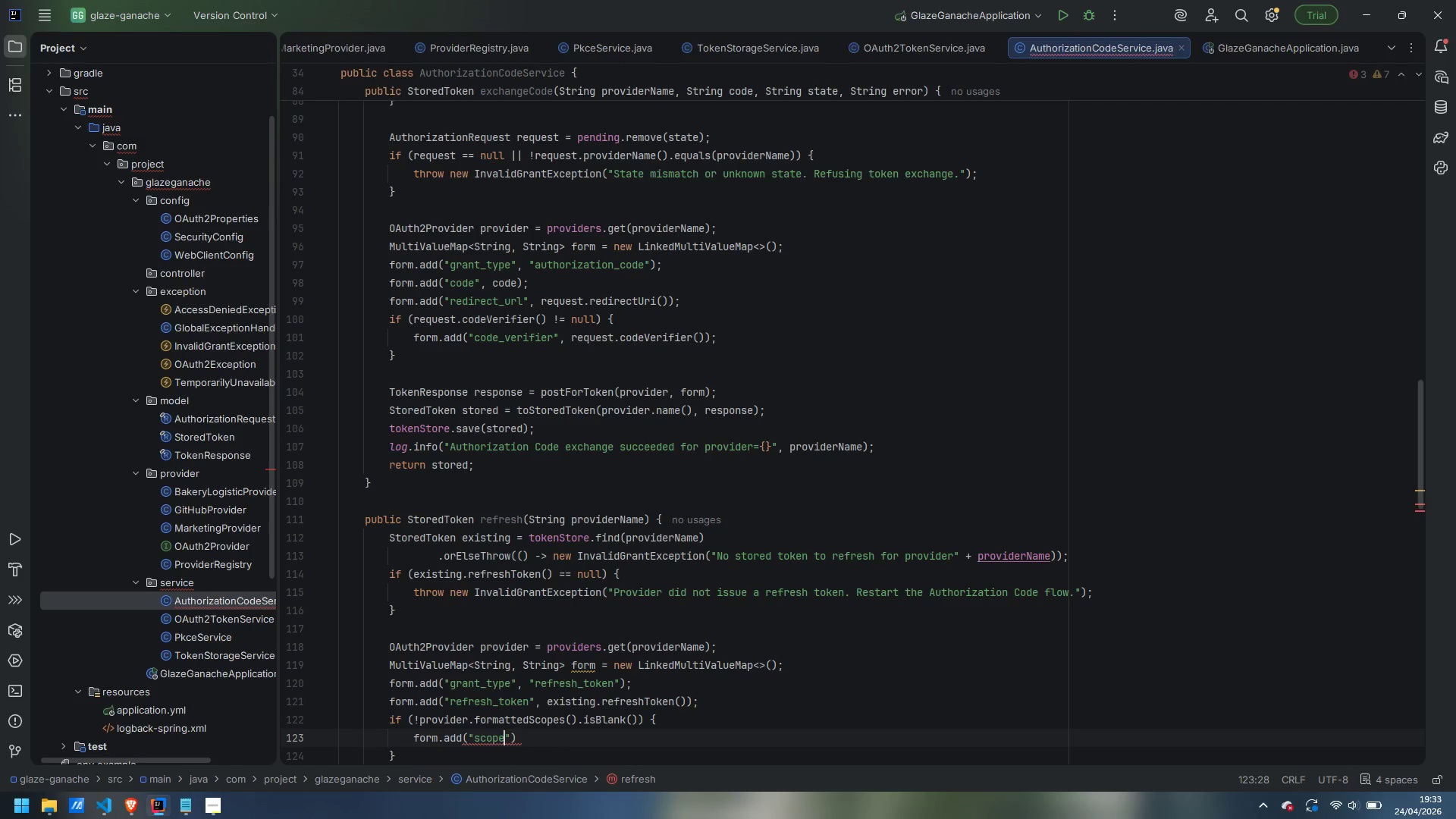 
key(ArrowRight)
 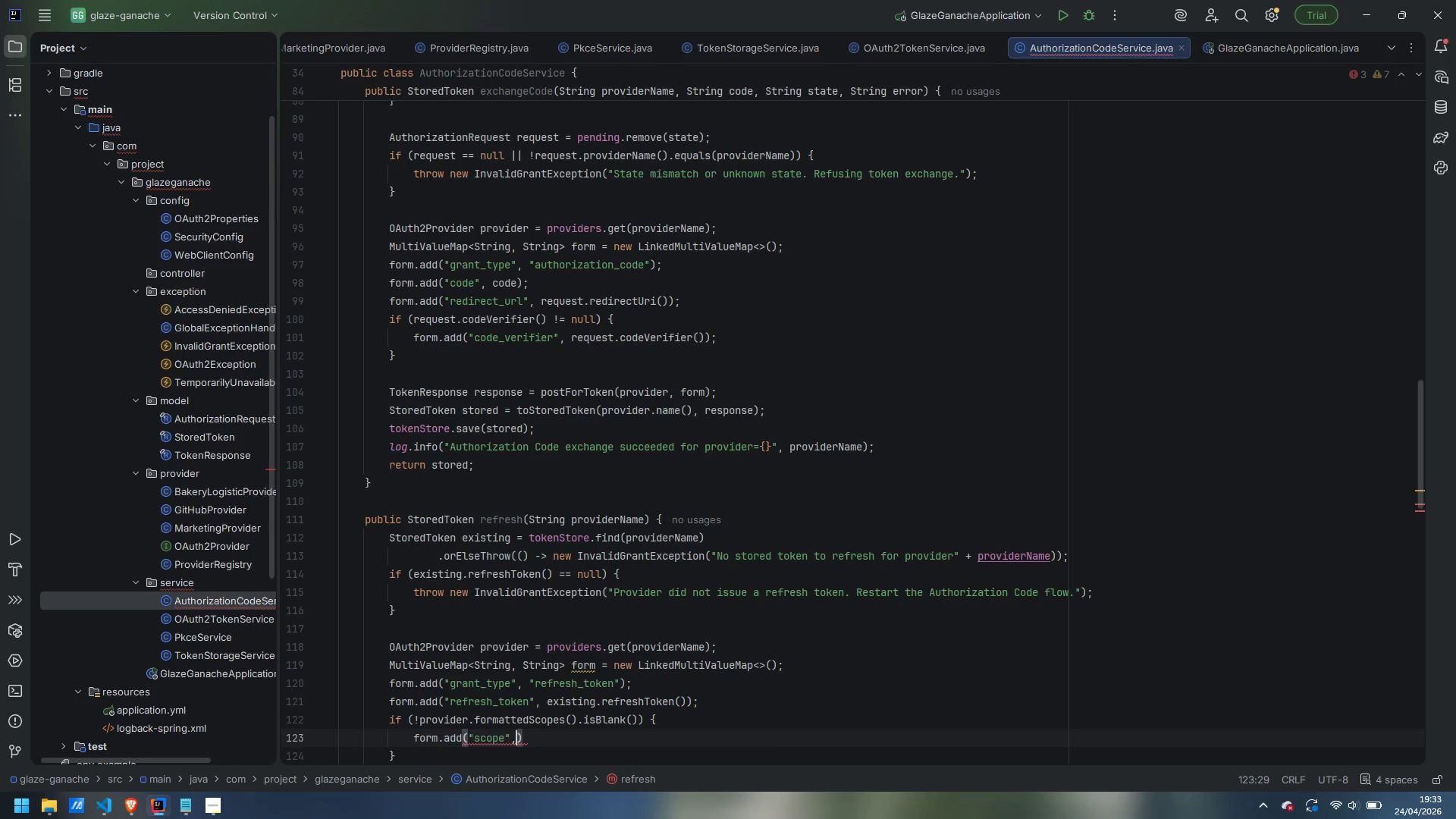 
type(, provider.formattedScopes())
 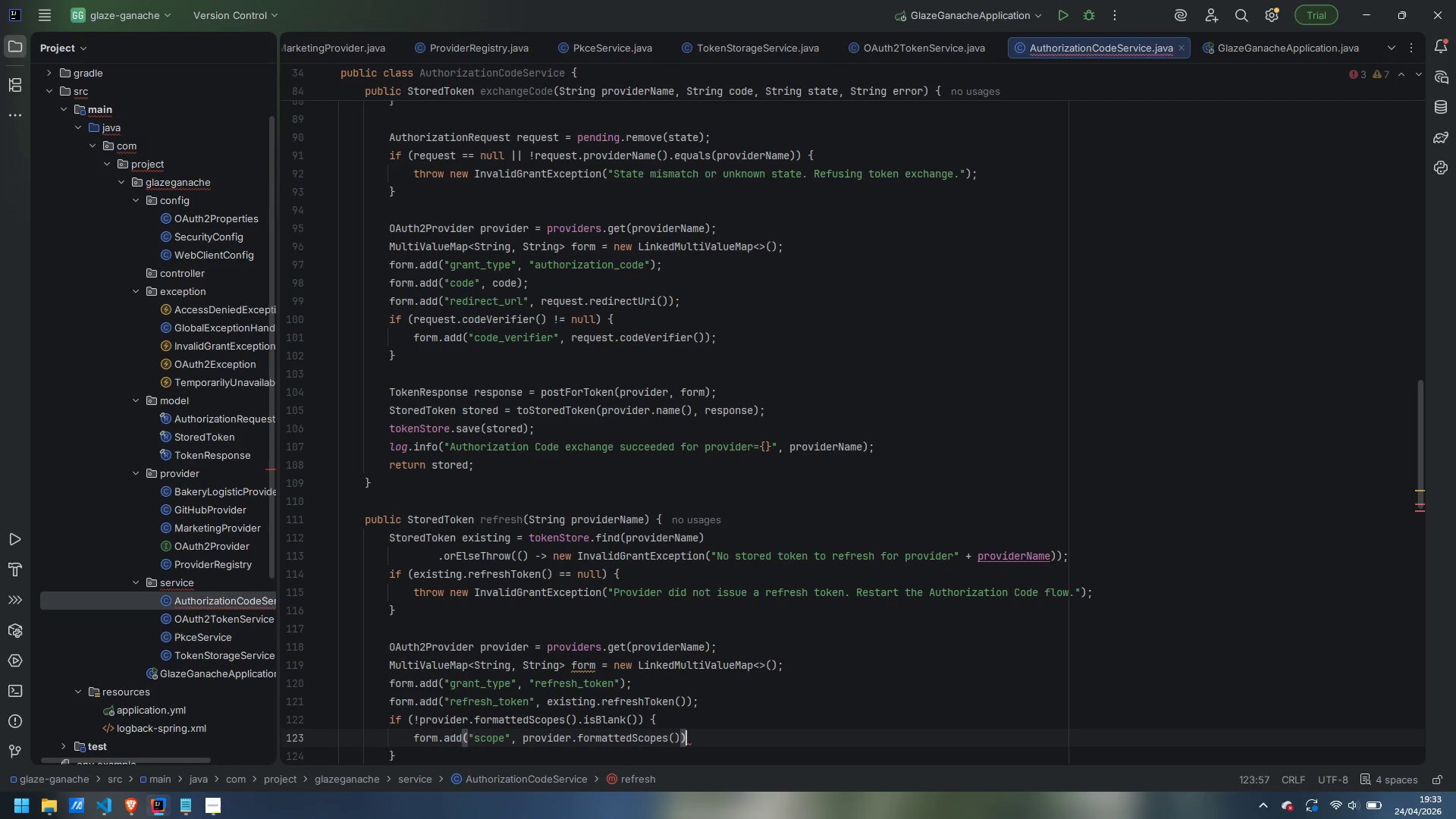 
key(ArrowRight)
 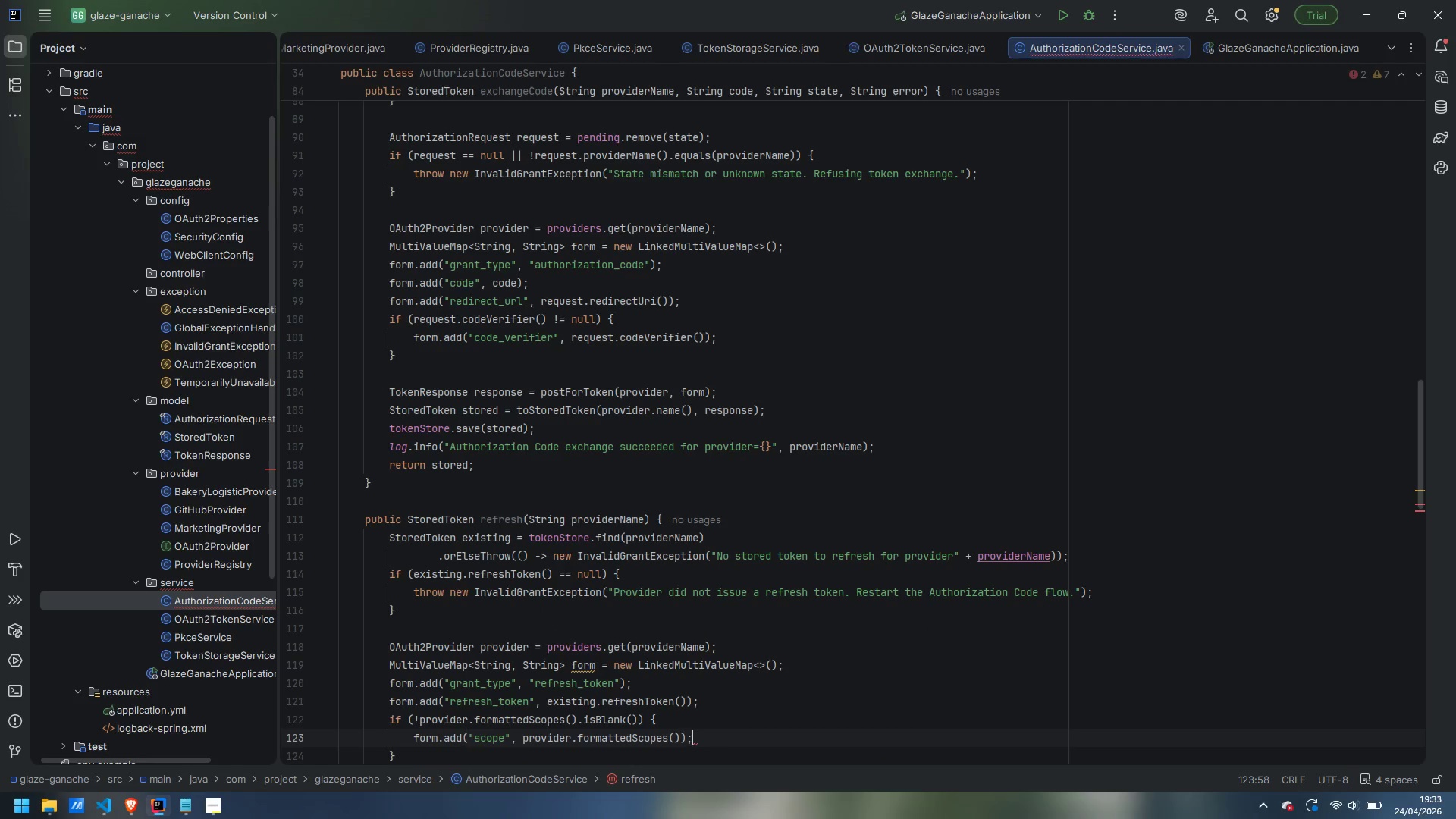 
key(Semicolon)
 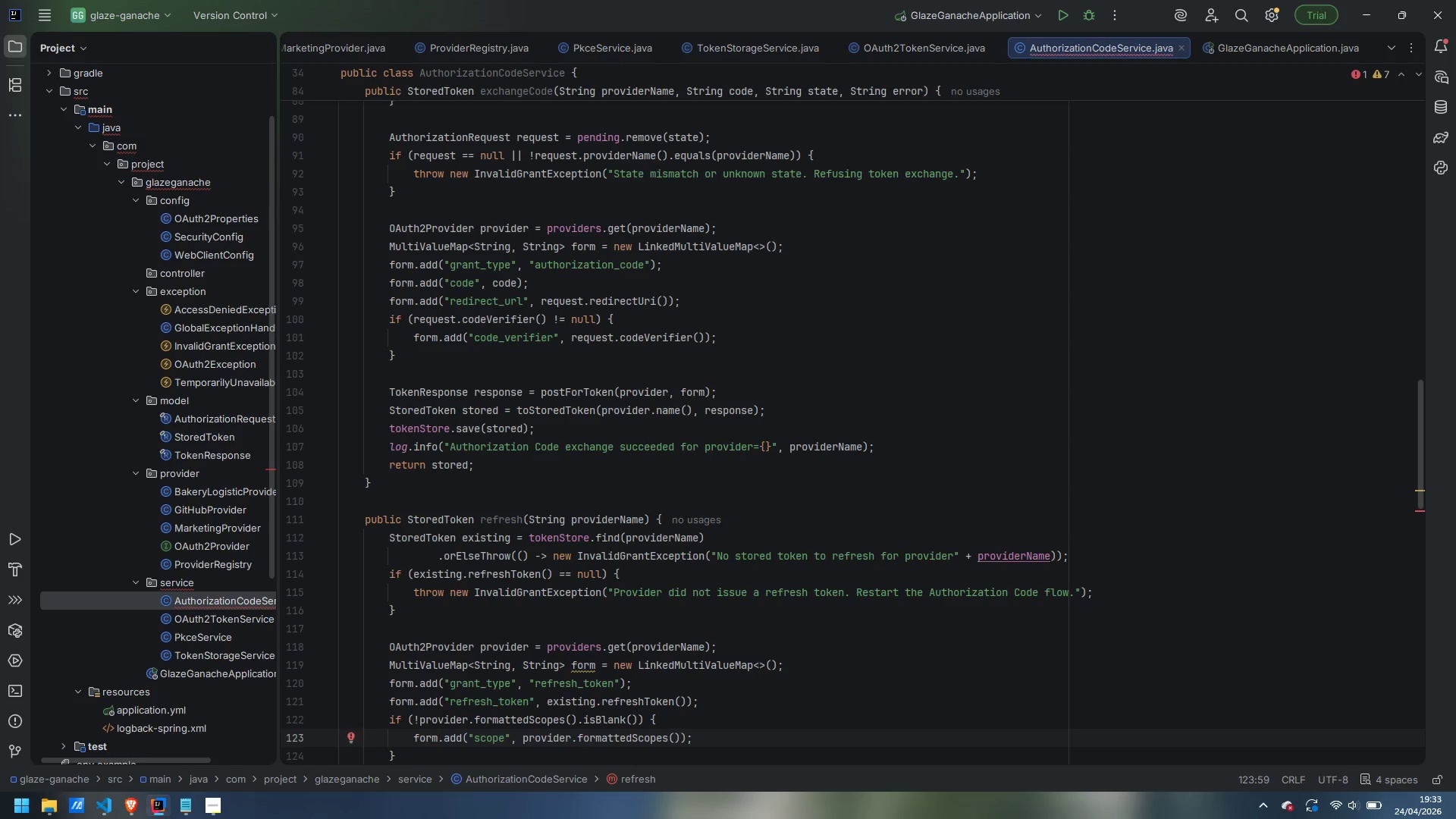 
key(ArrowDown)
 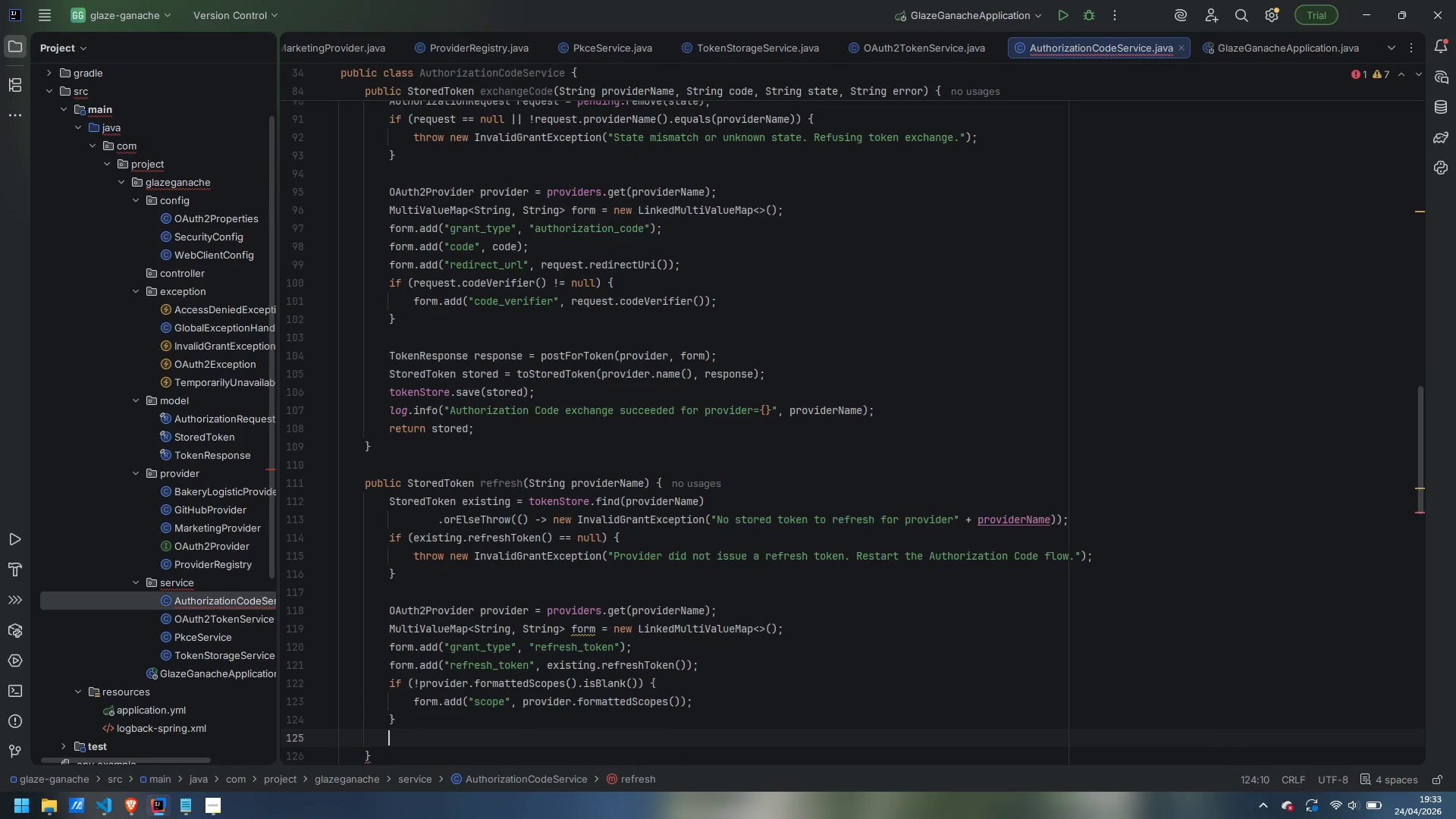 
key(Enter)
 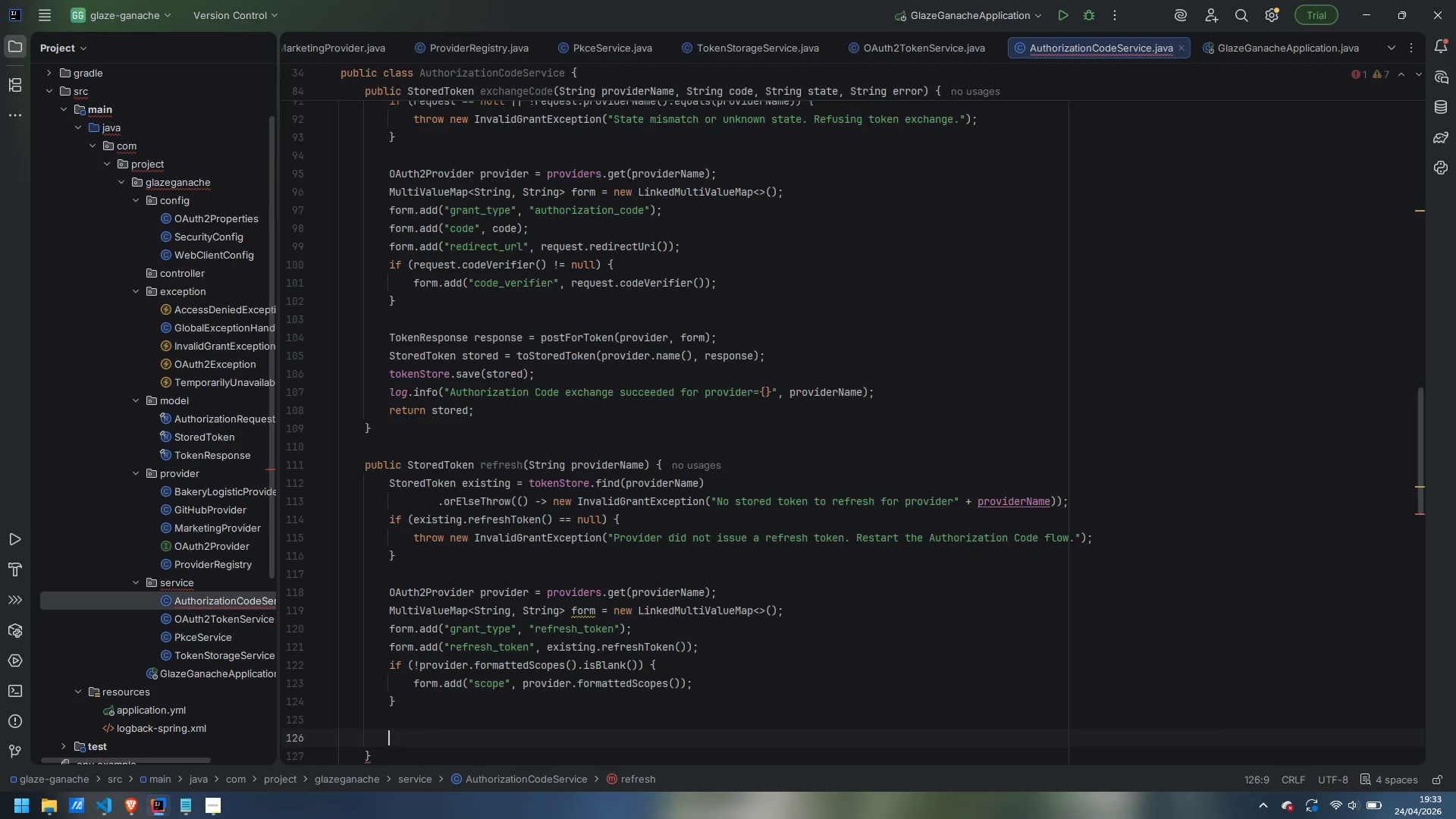 
key(Enter)
 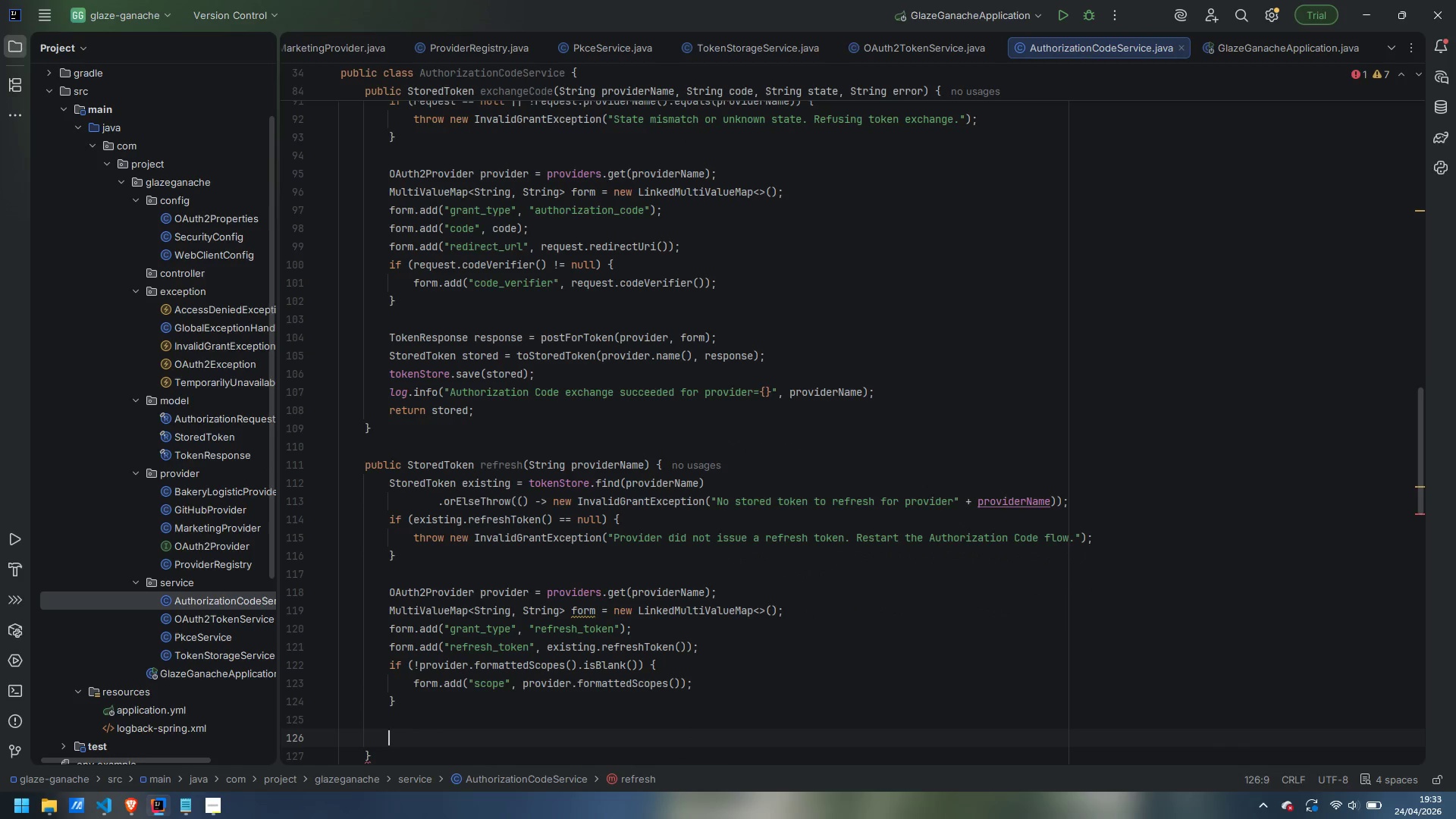 
type(TokenResponse response = postFort)
key(Backspace)
type(Token(provider, form)
 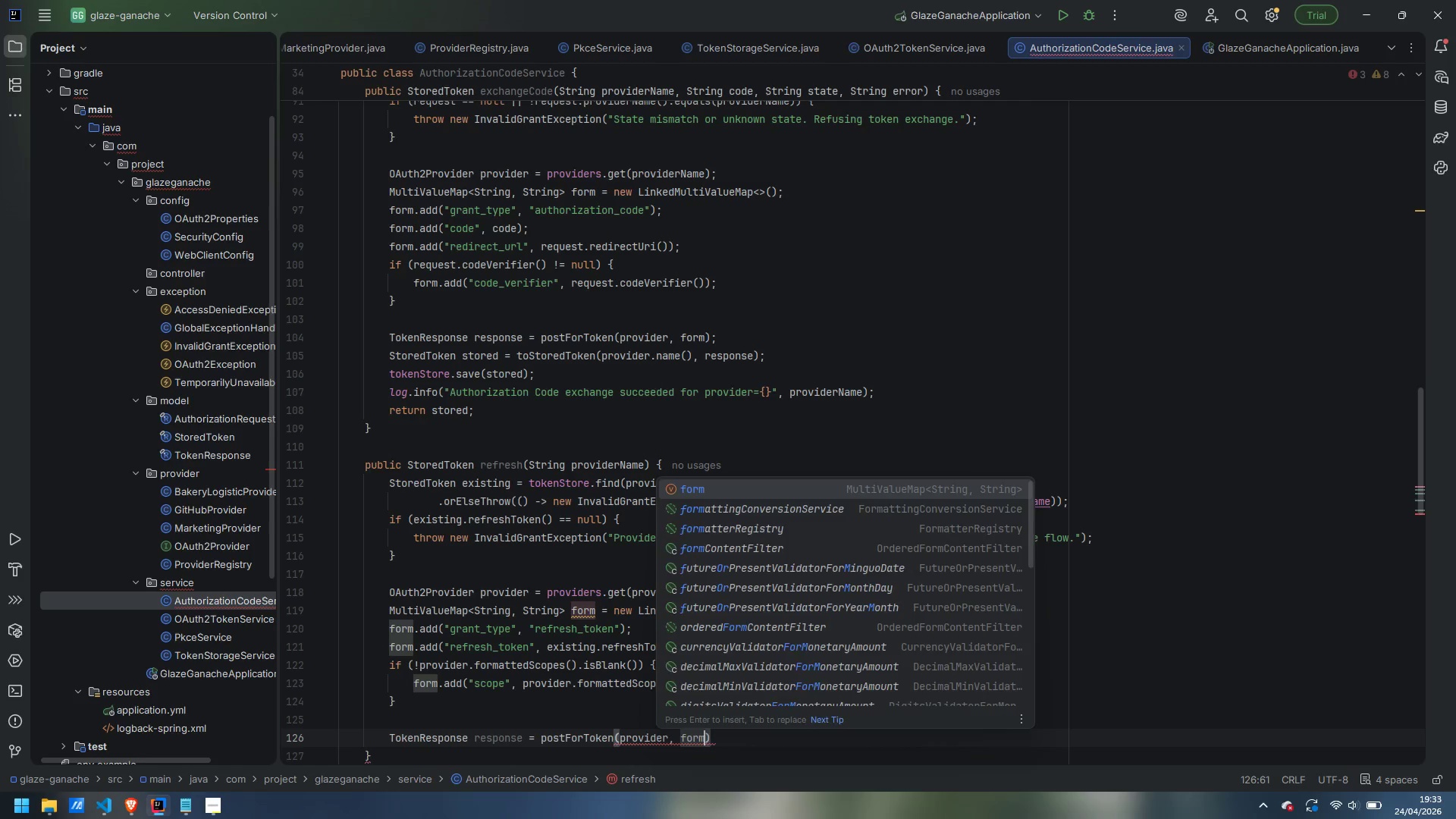 
key(ArrowRight)
 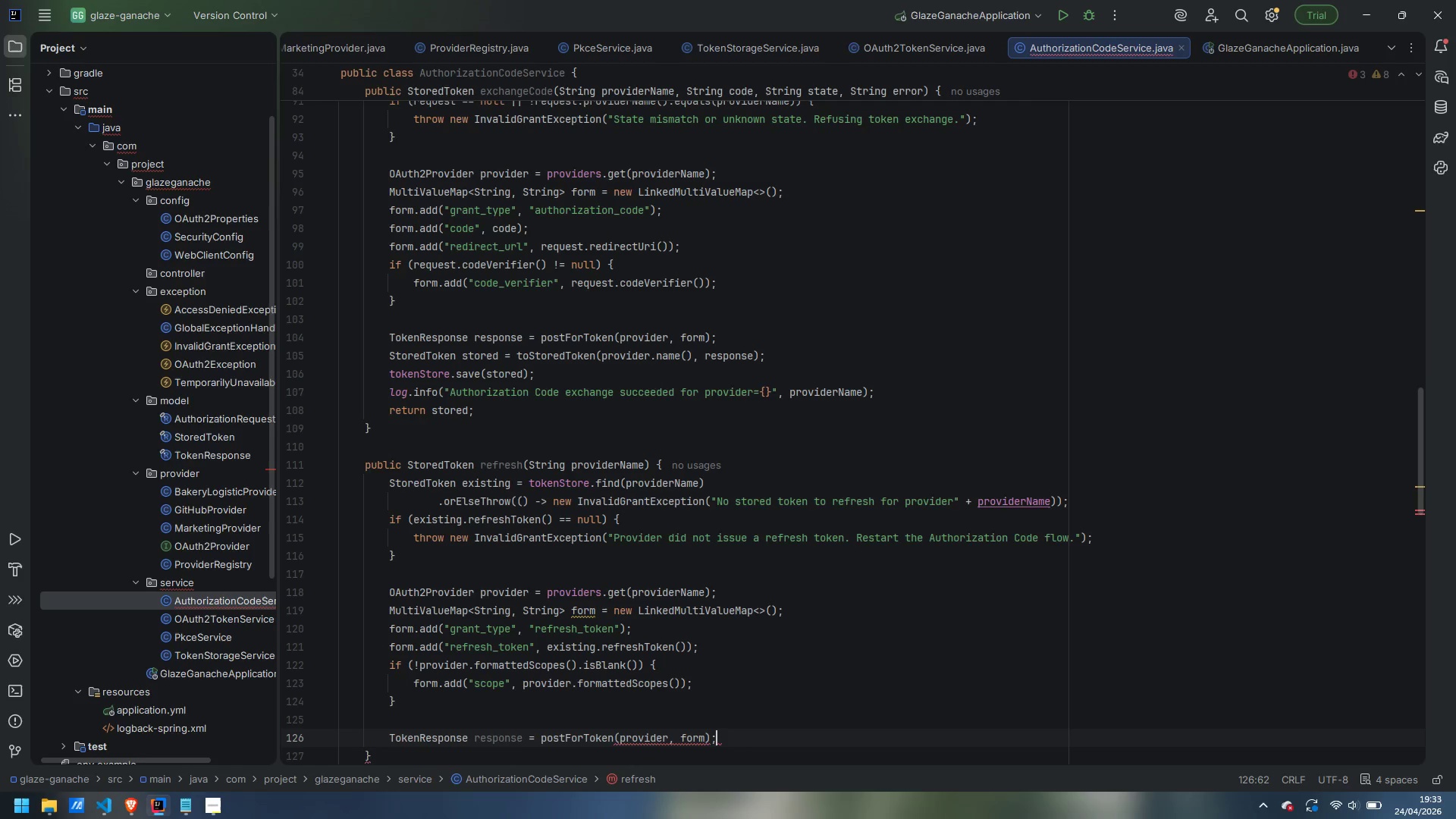 
key(Semicolon)
 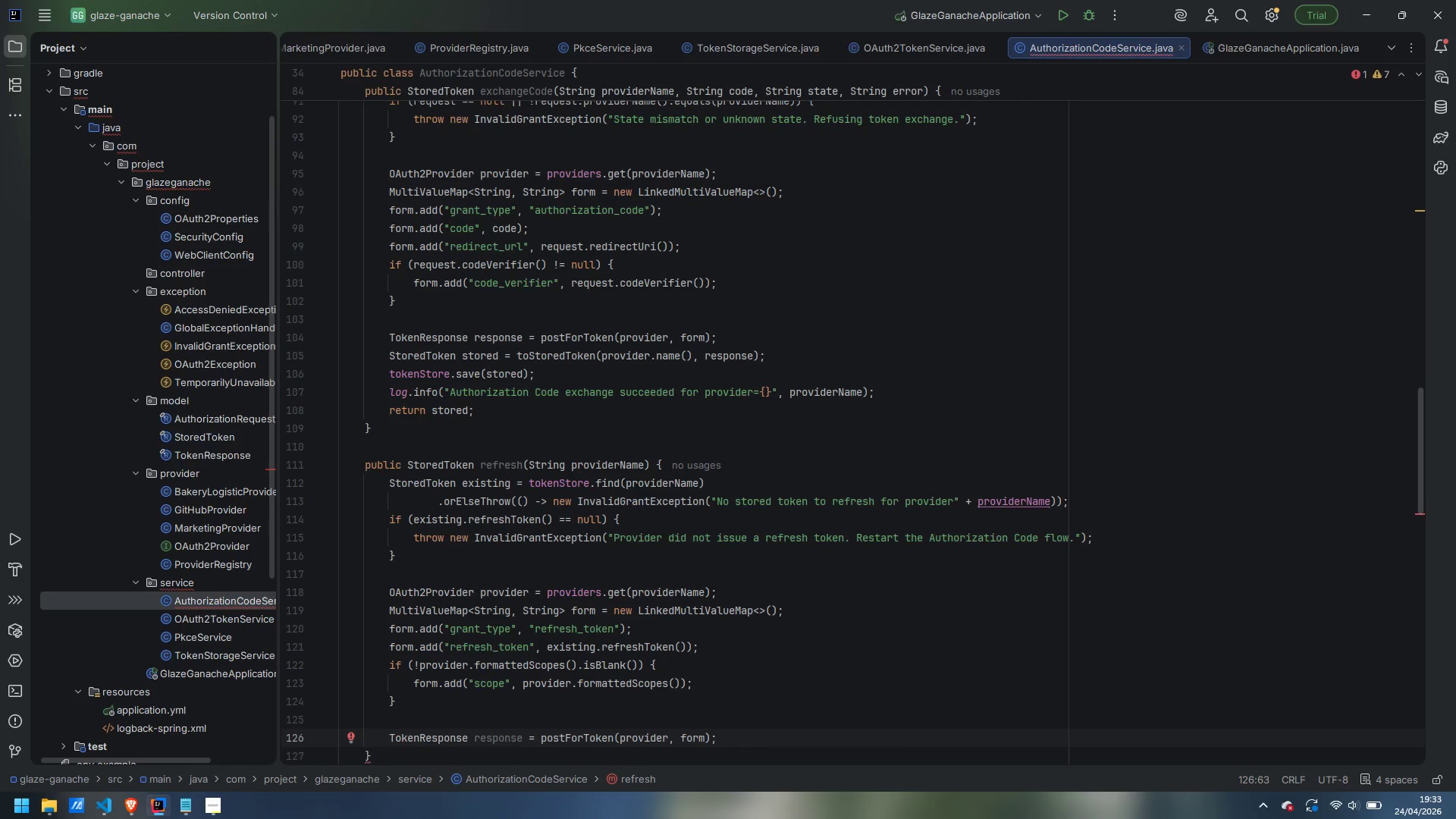 
key(Enter)
 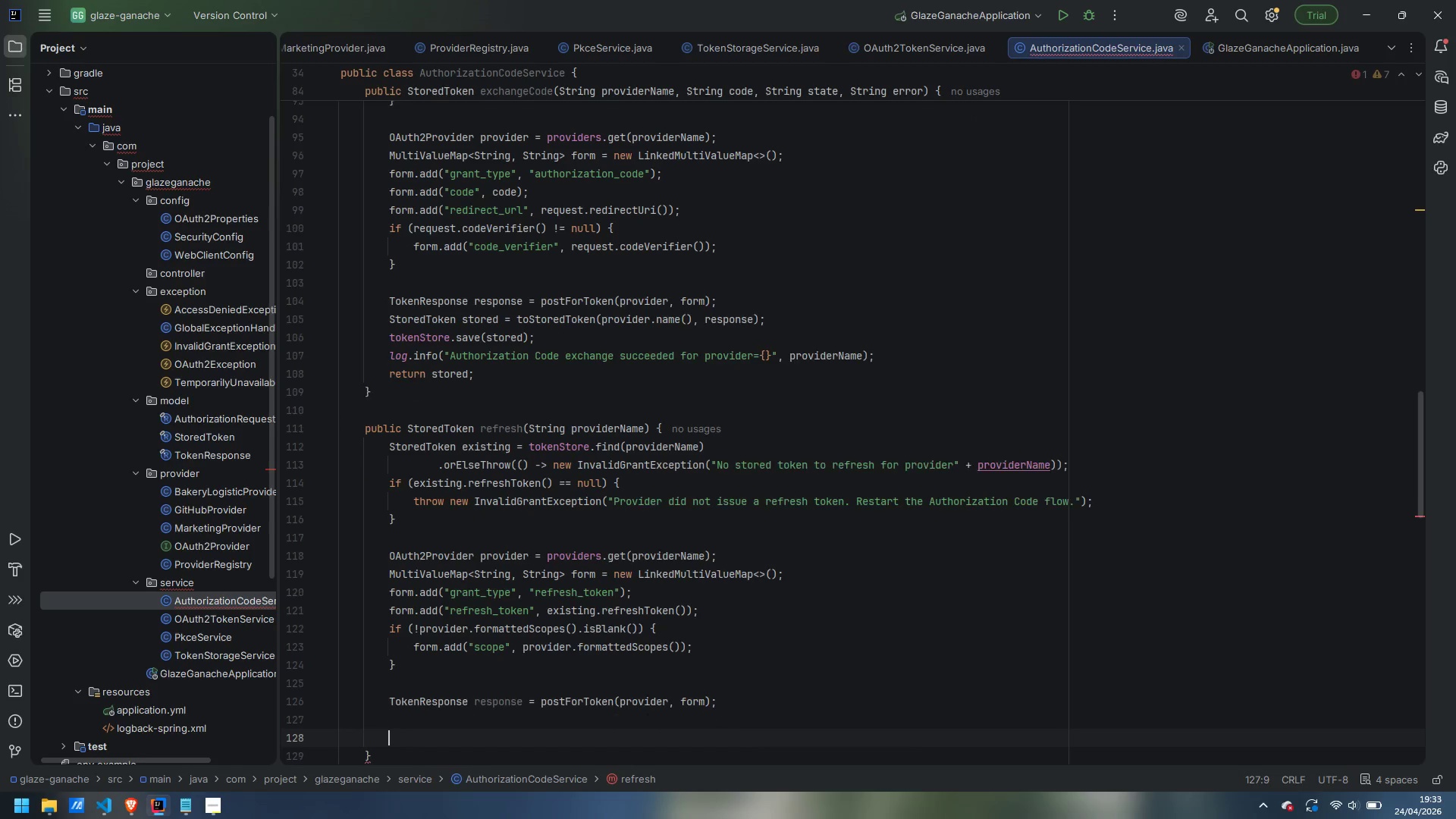 
key(Enter)
 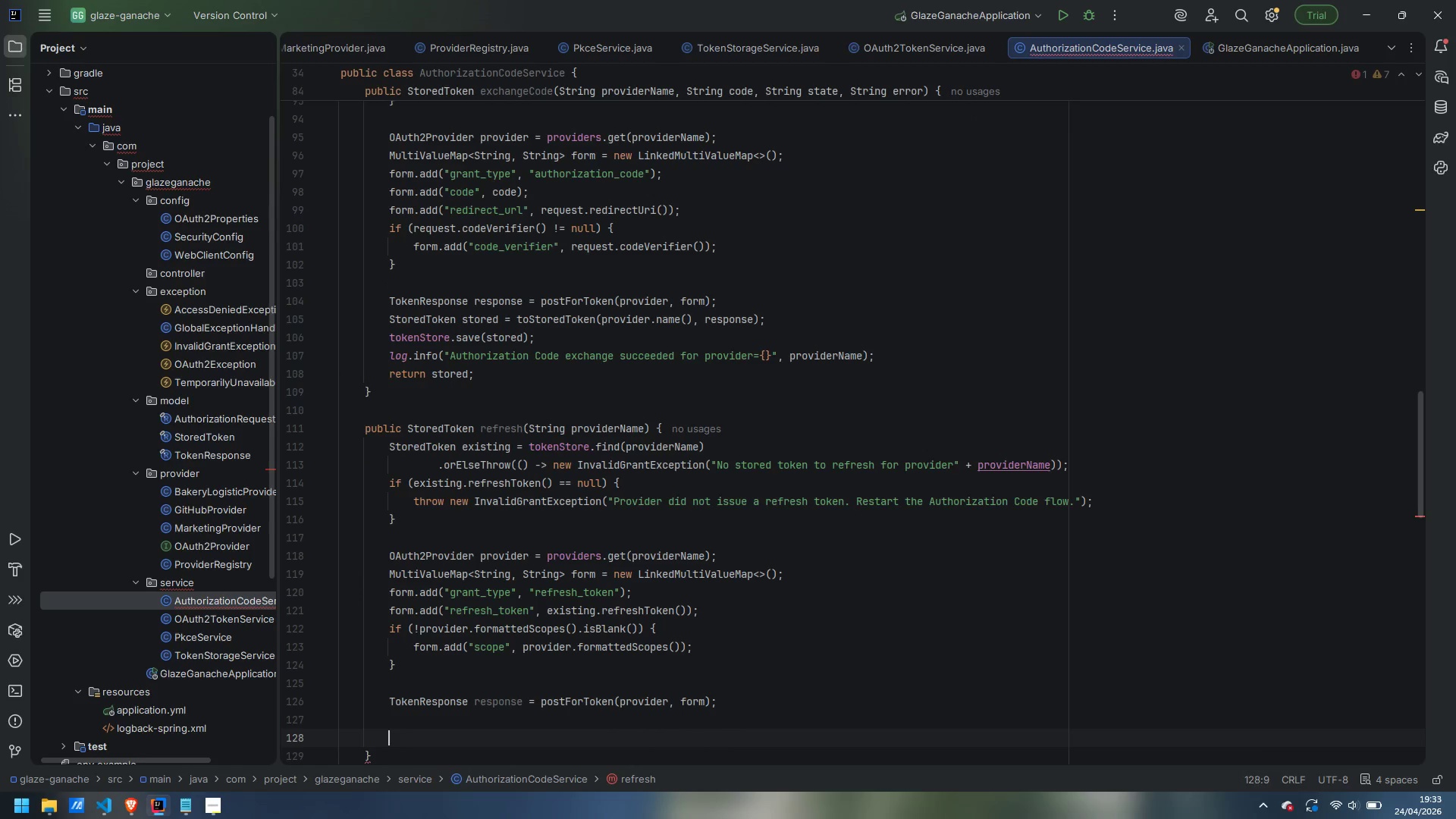 
type(String newRefresh = response.refreshToken() != null)
 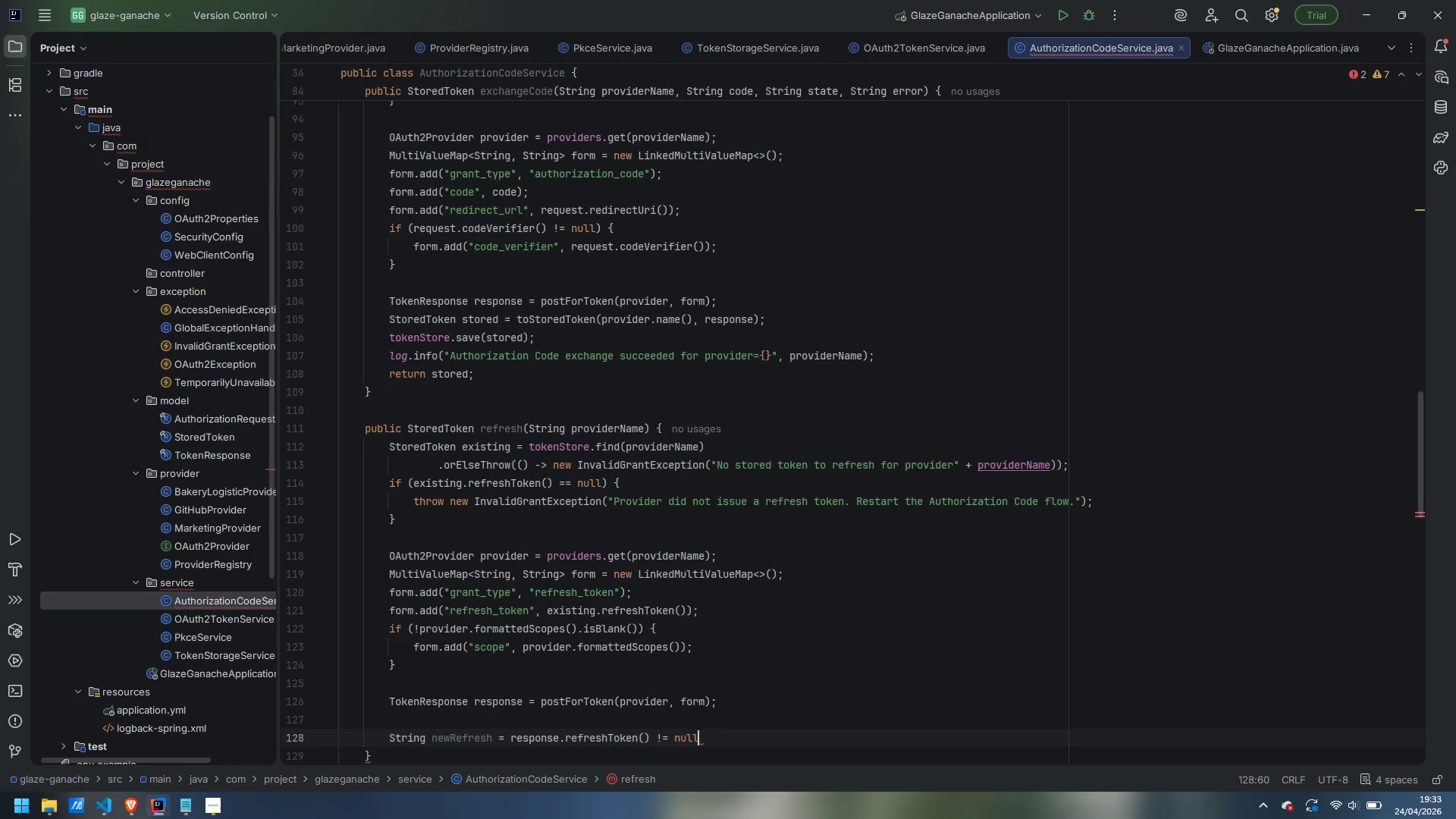 
key(Enter)
 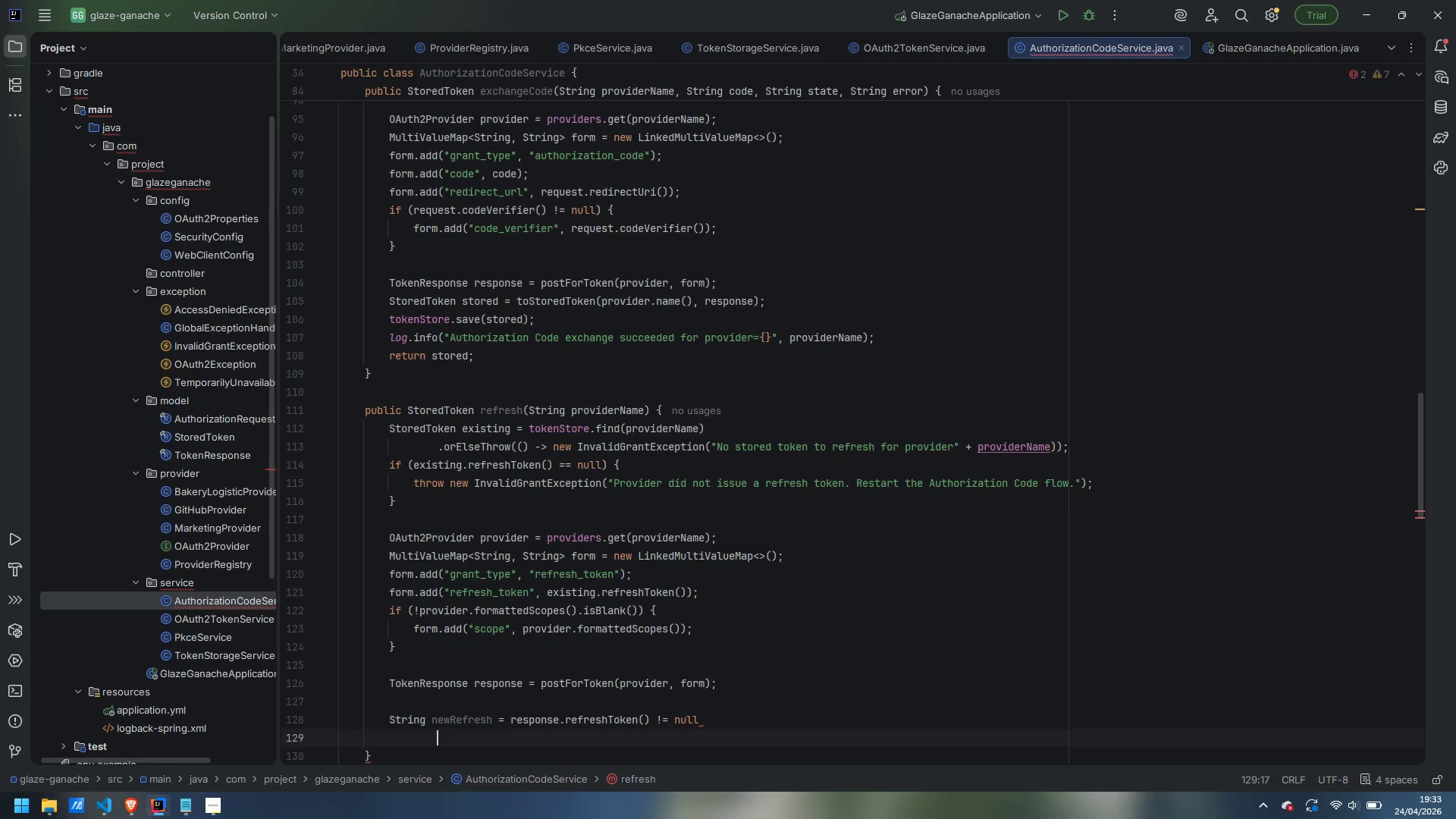 
type(? response.res)
key(Backspace)
type(freshToken())
 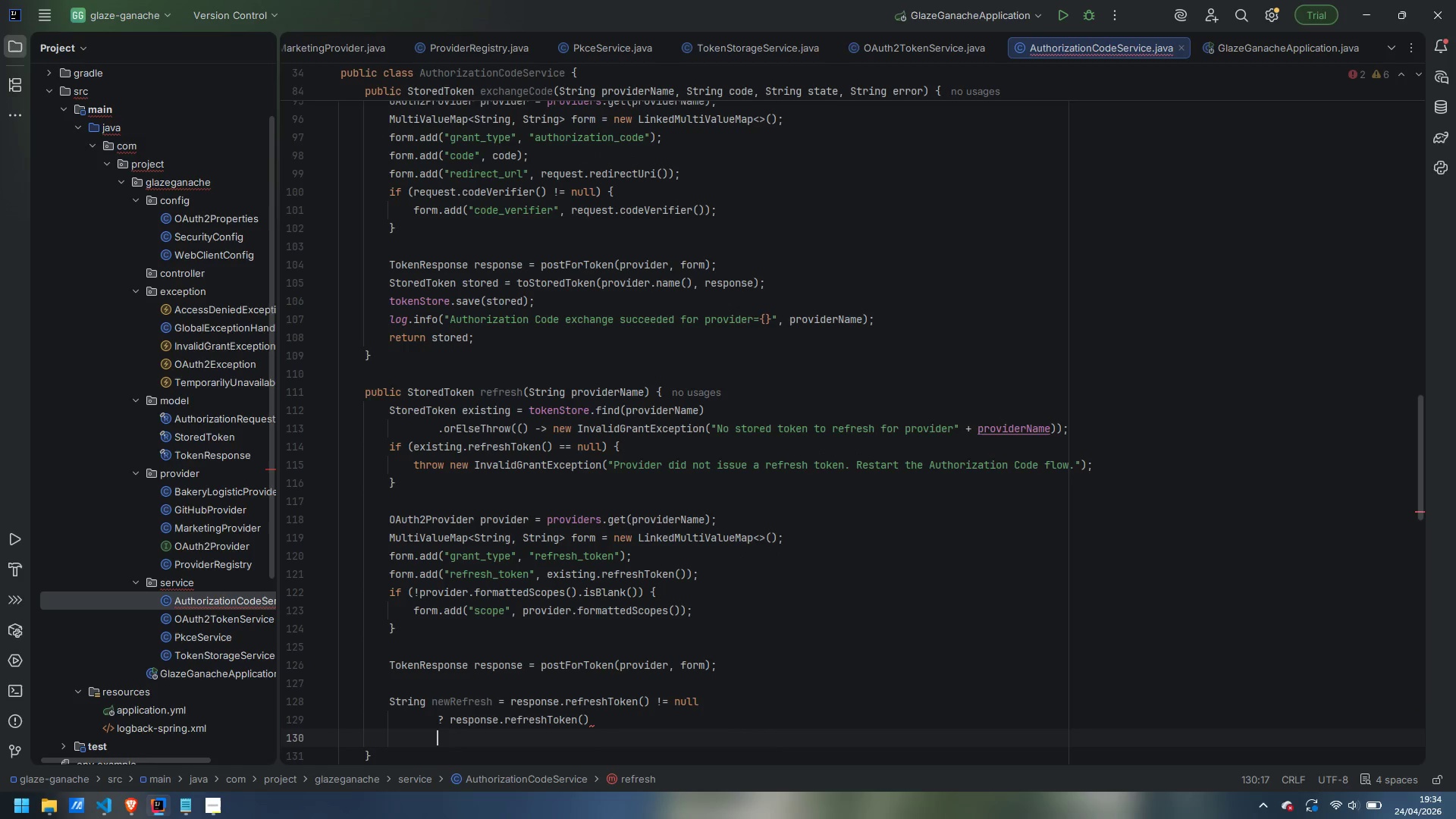 
 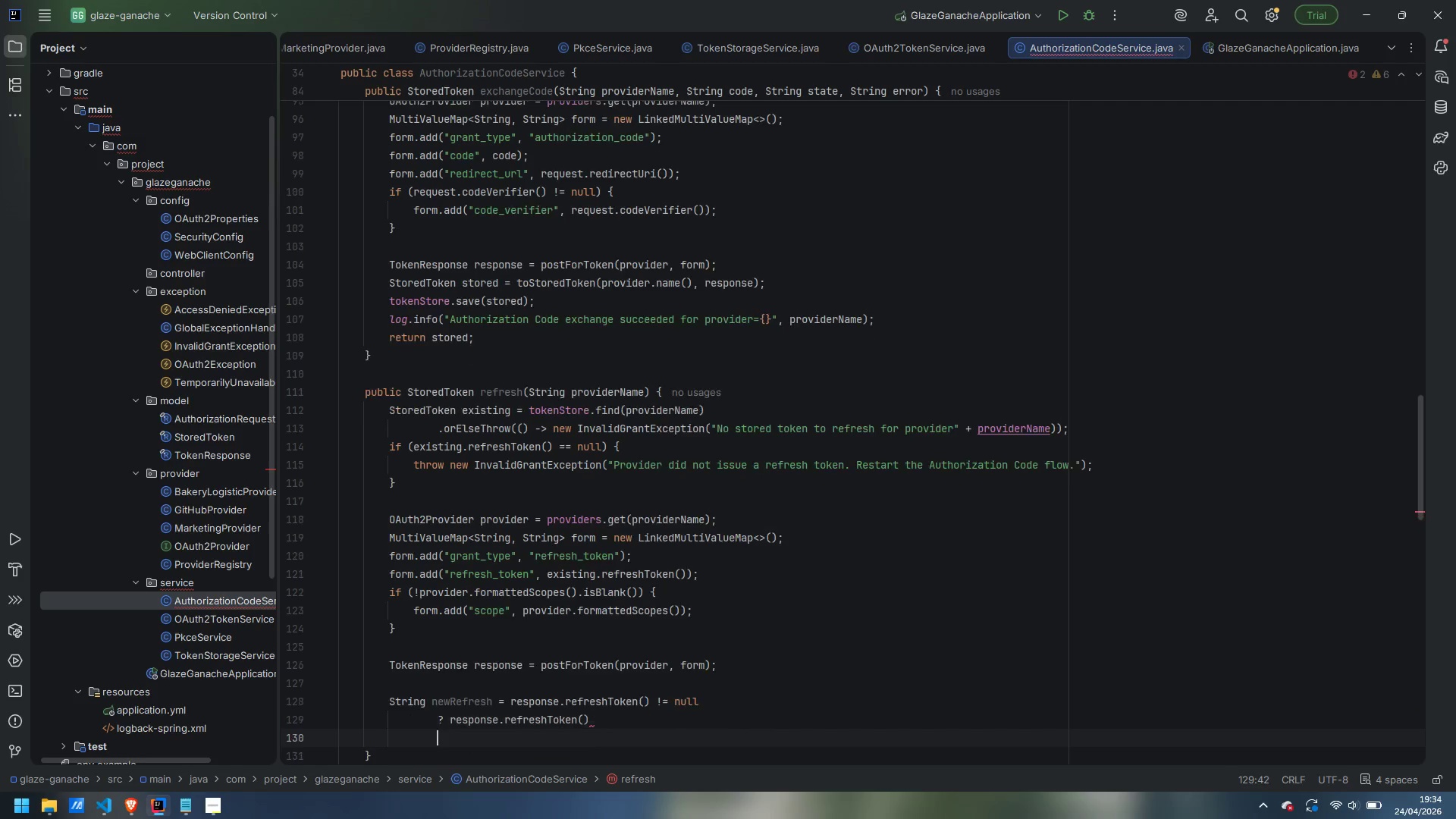 
key(Enter)
 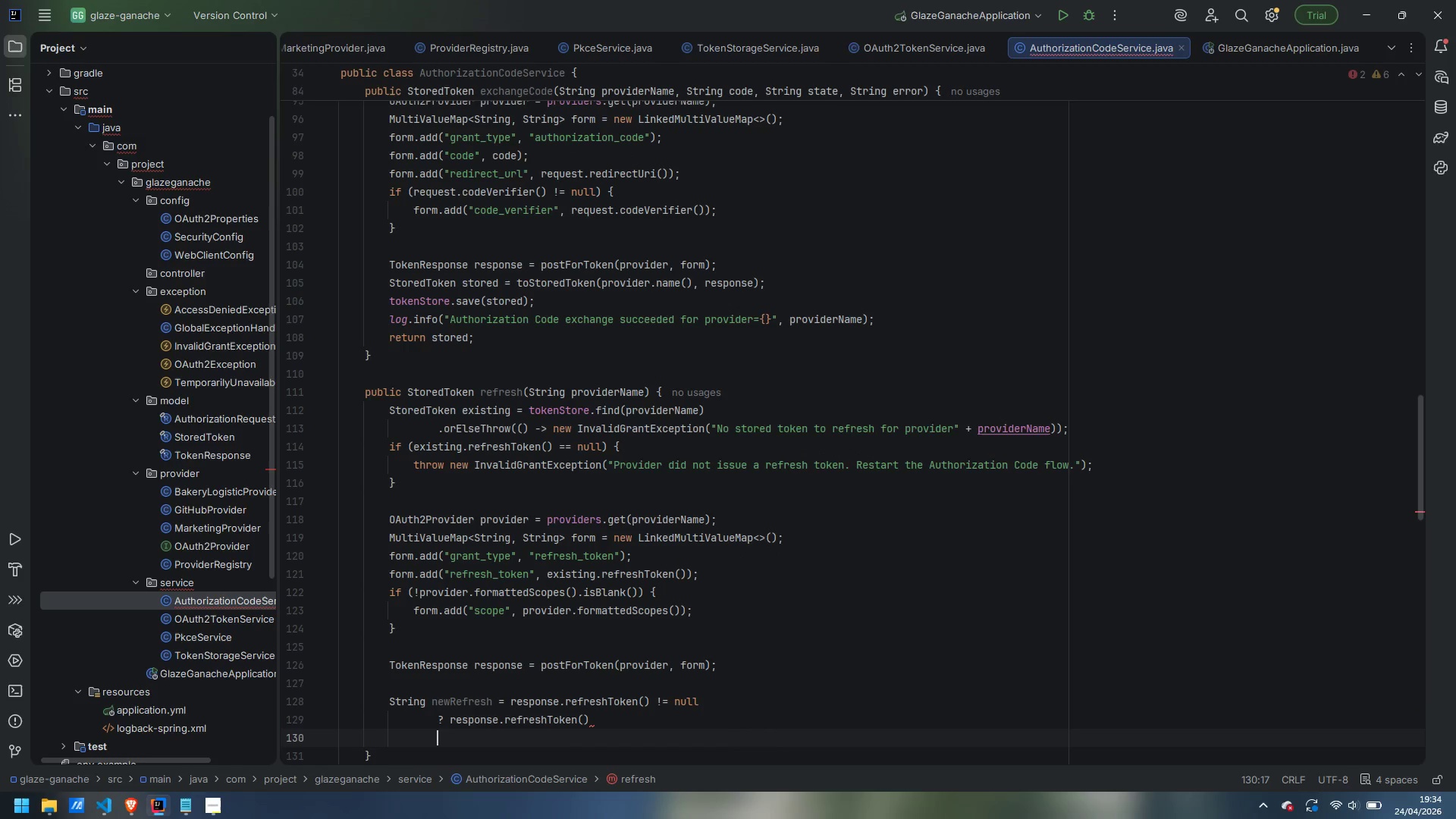 
type(: existing )
key(Backspace)
type(.refreshToken();)
 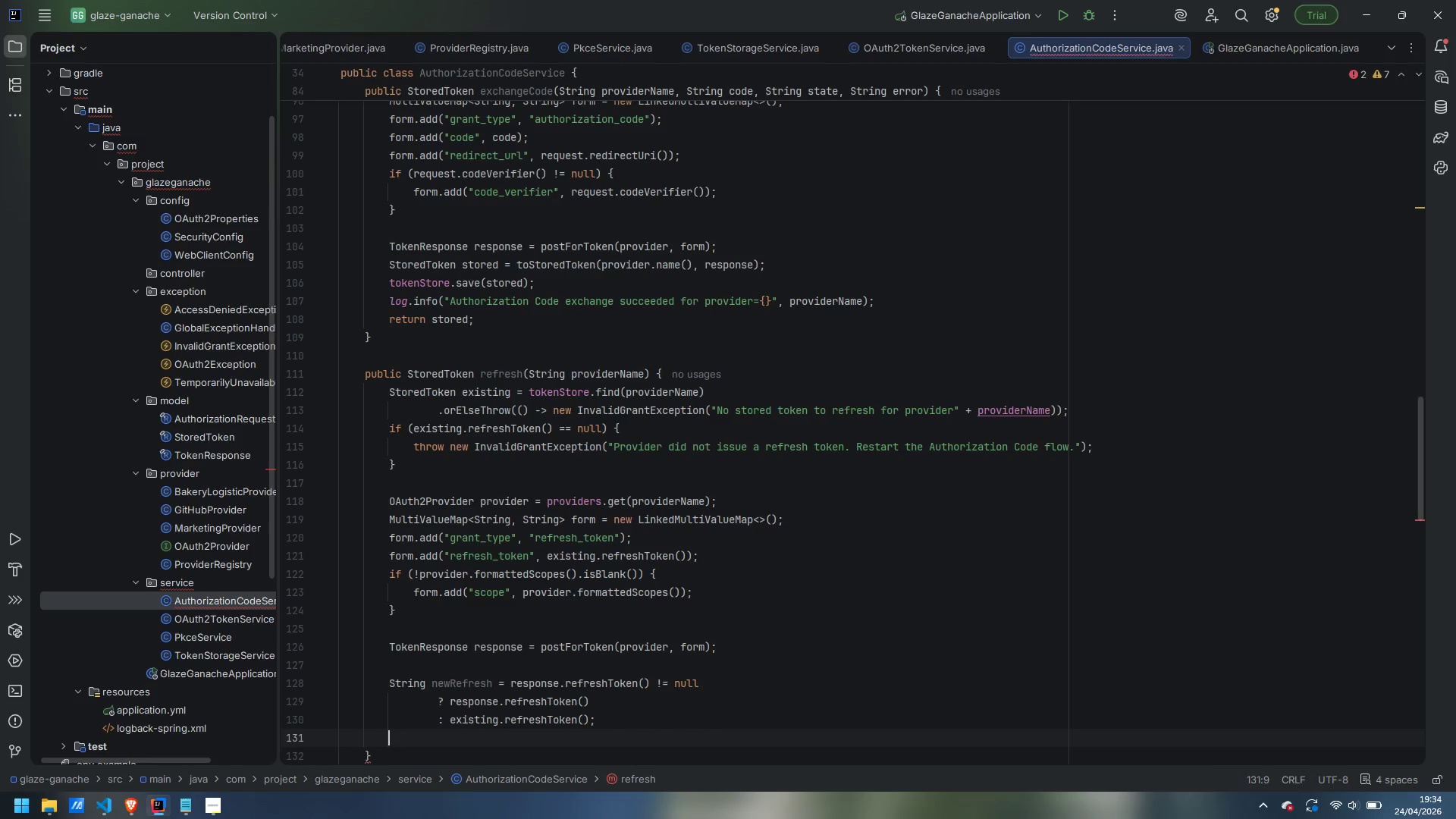 
 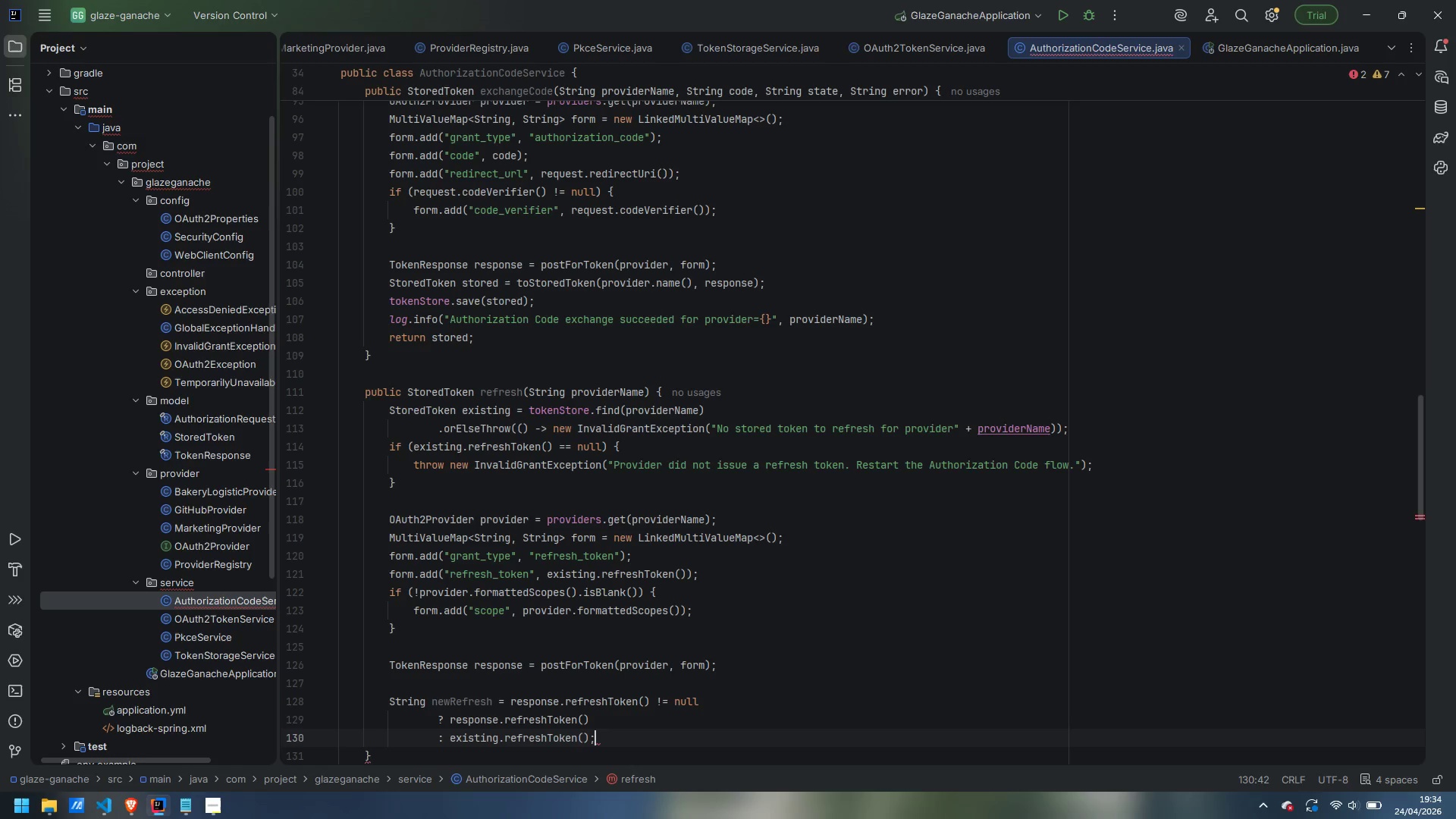 
key(Enter)
 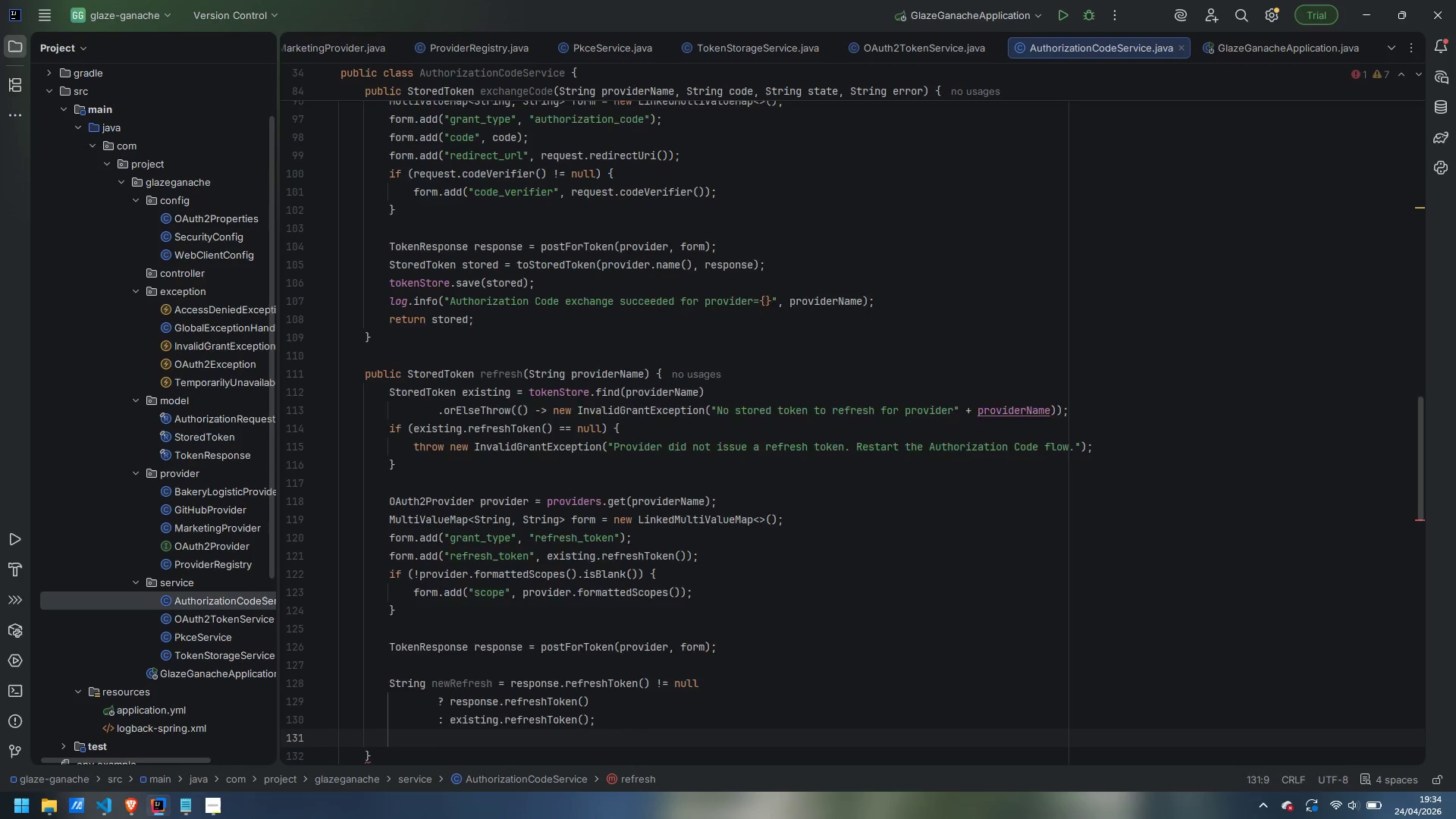 
key(Enter)
 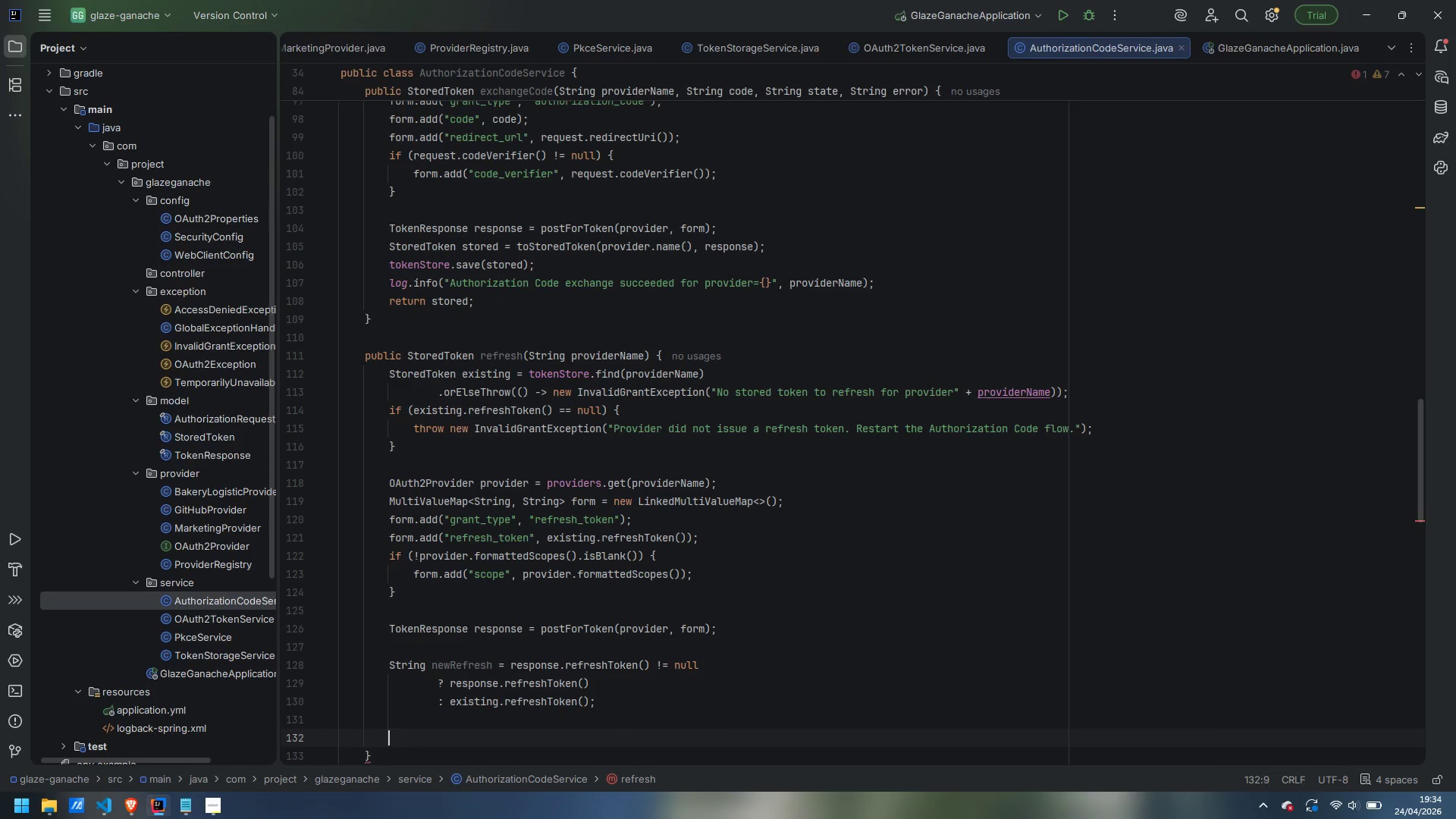 
type(Stokre)
key(Backspace)
key(Backspace)
key(Backspace)
type(redTplke)
key(Backspace)
key(Backspace)
key(Backspace)
key(Backspace)
type(oken)
 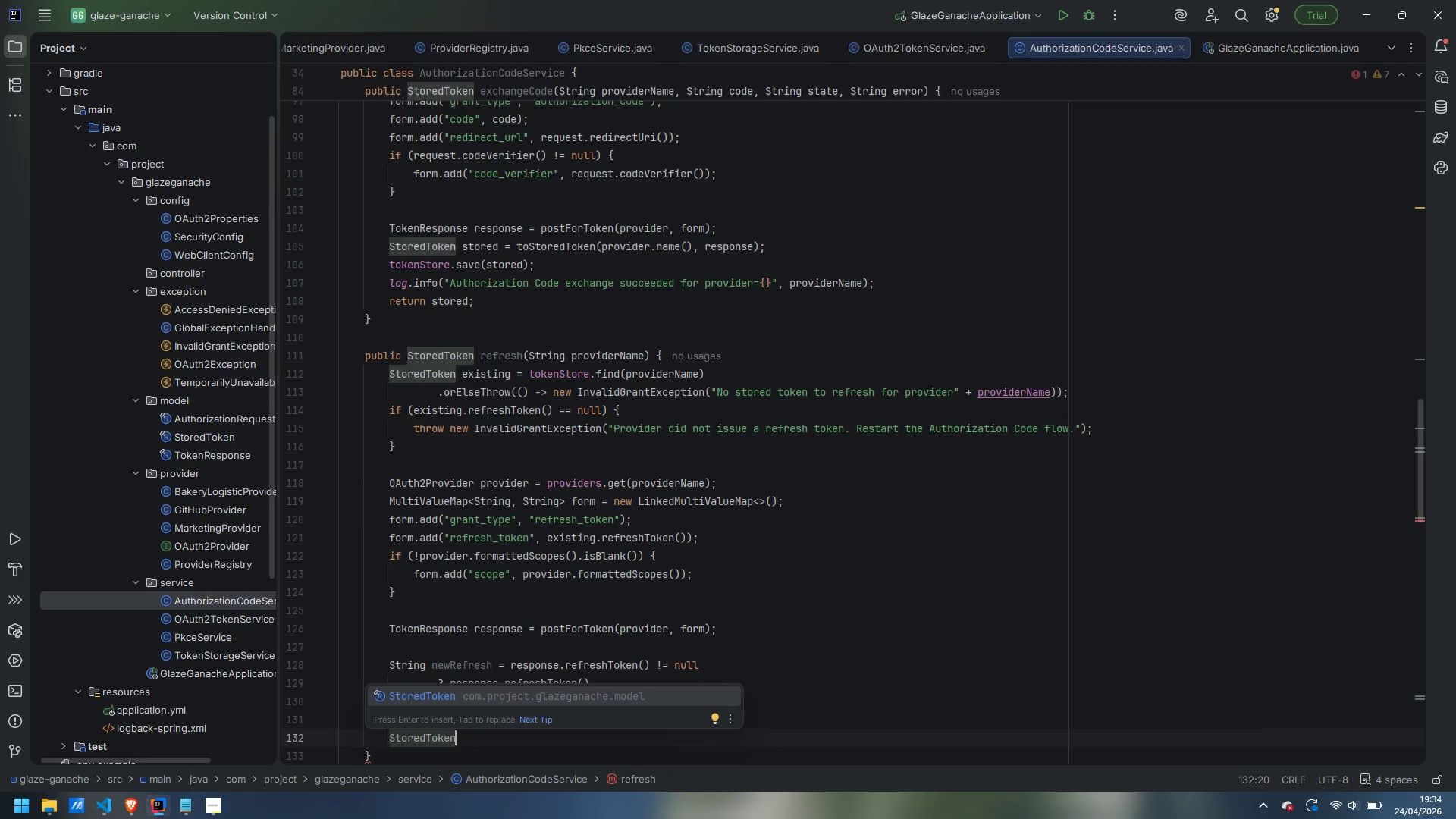 
wait(26.09)
 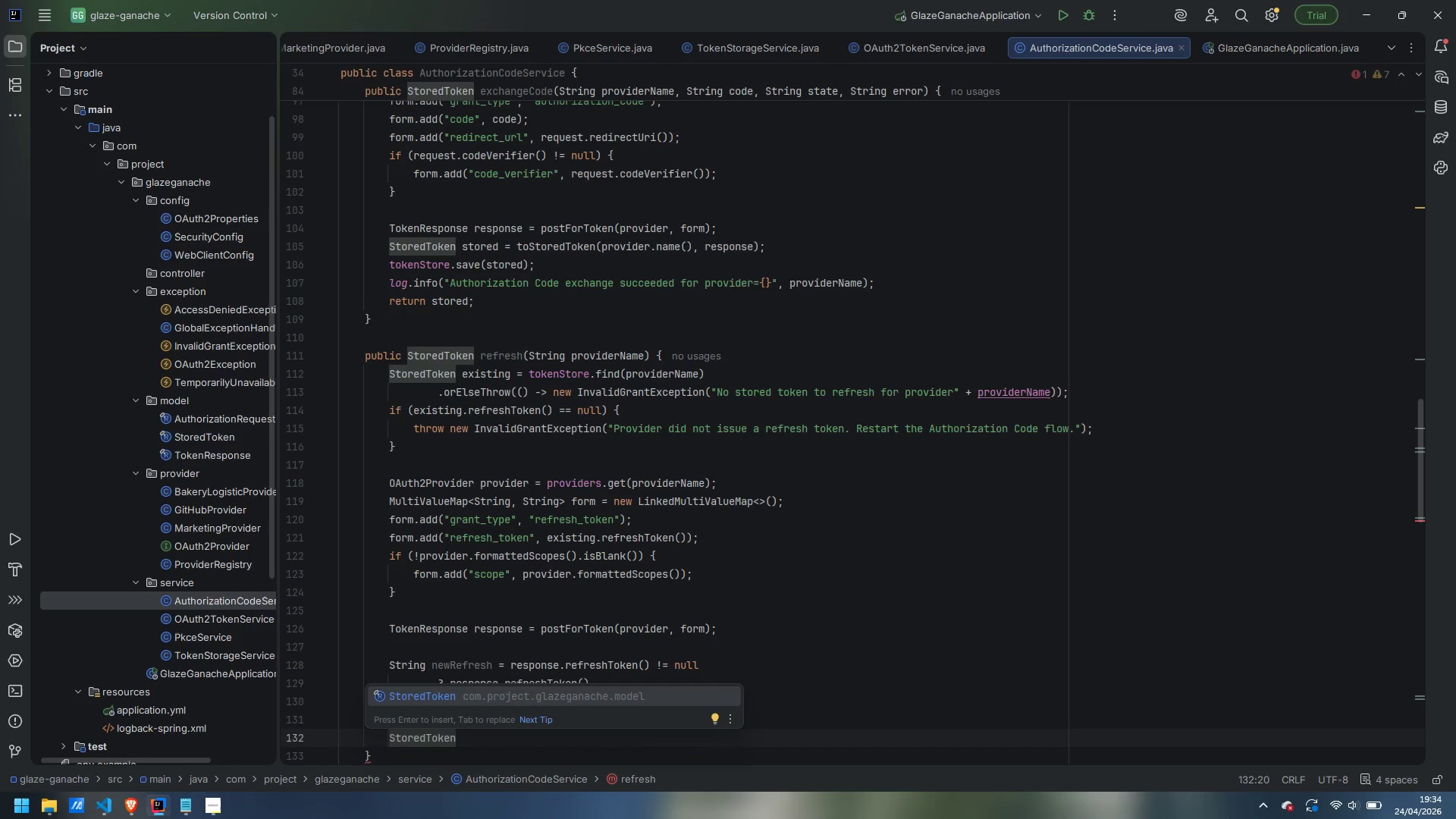 
key(Escape)
type( refreshed = new StoredToken()
 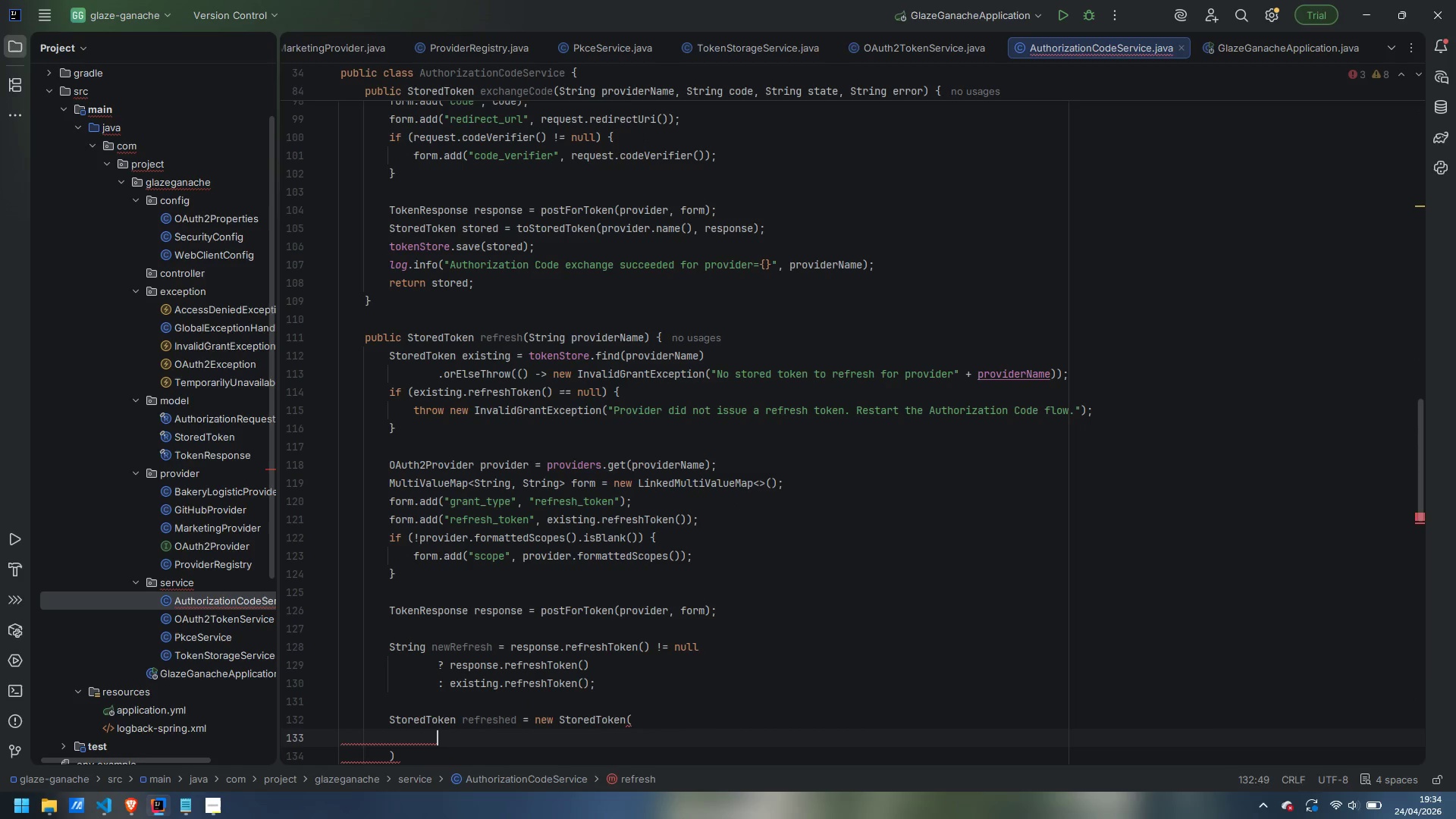 
key(Enter)
 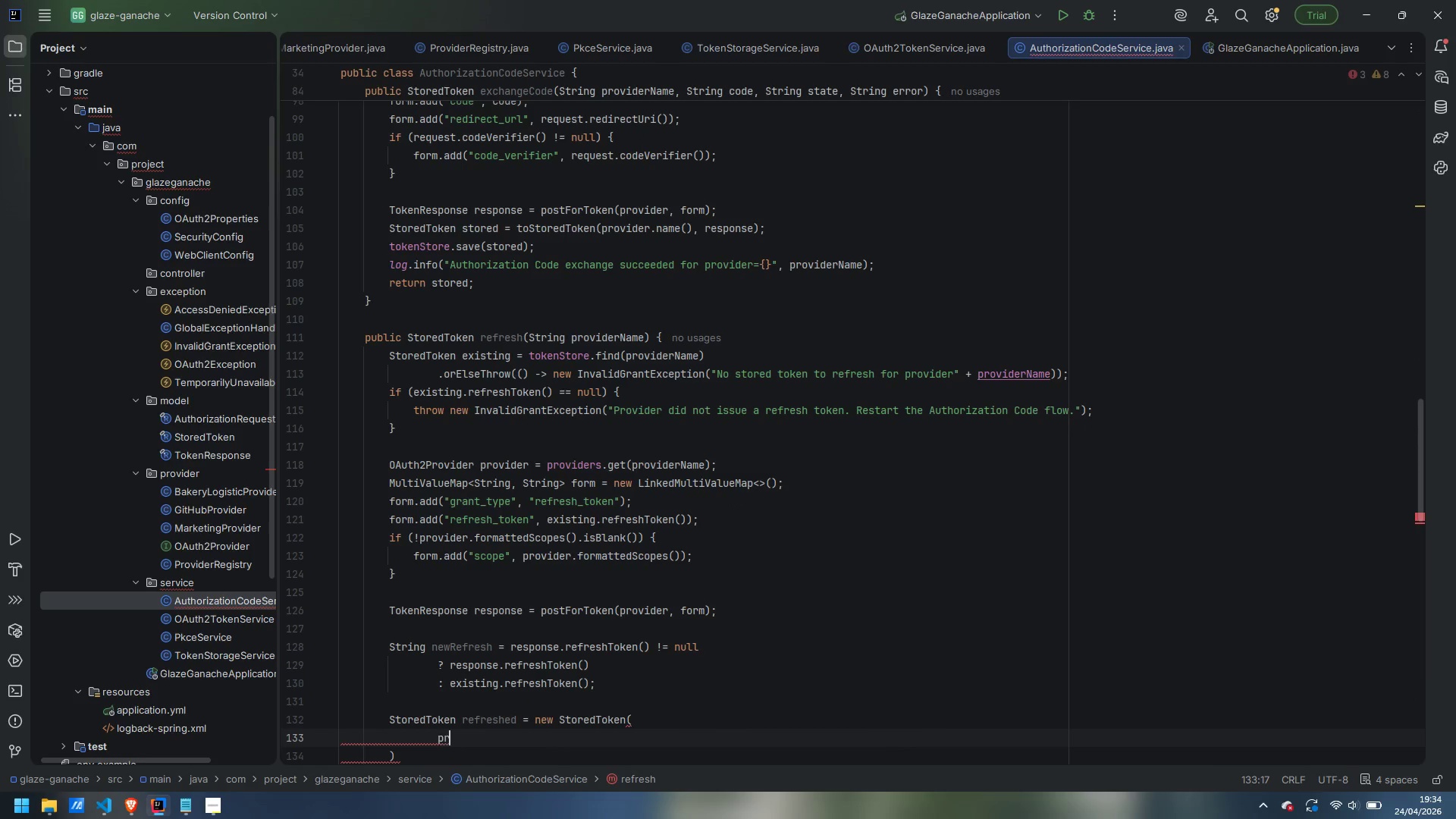 
type(provider.name())
 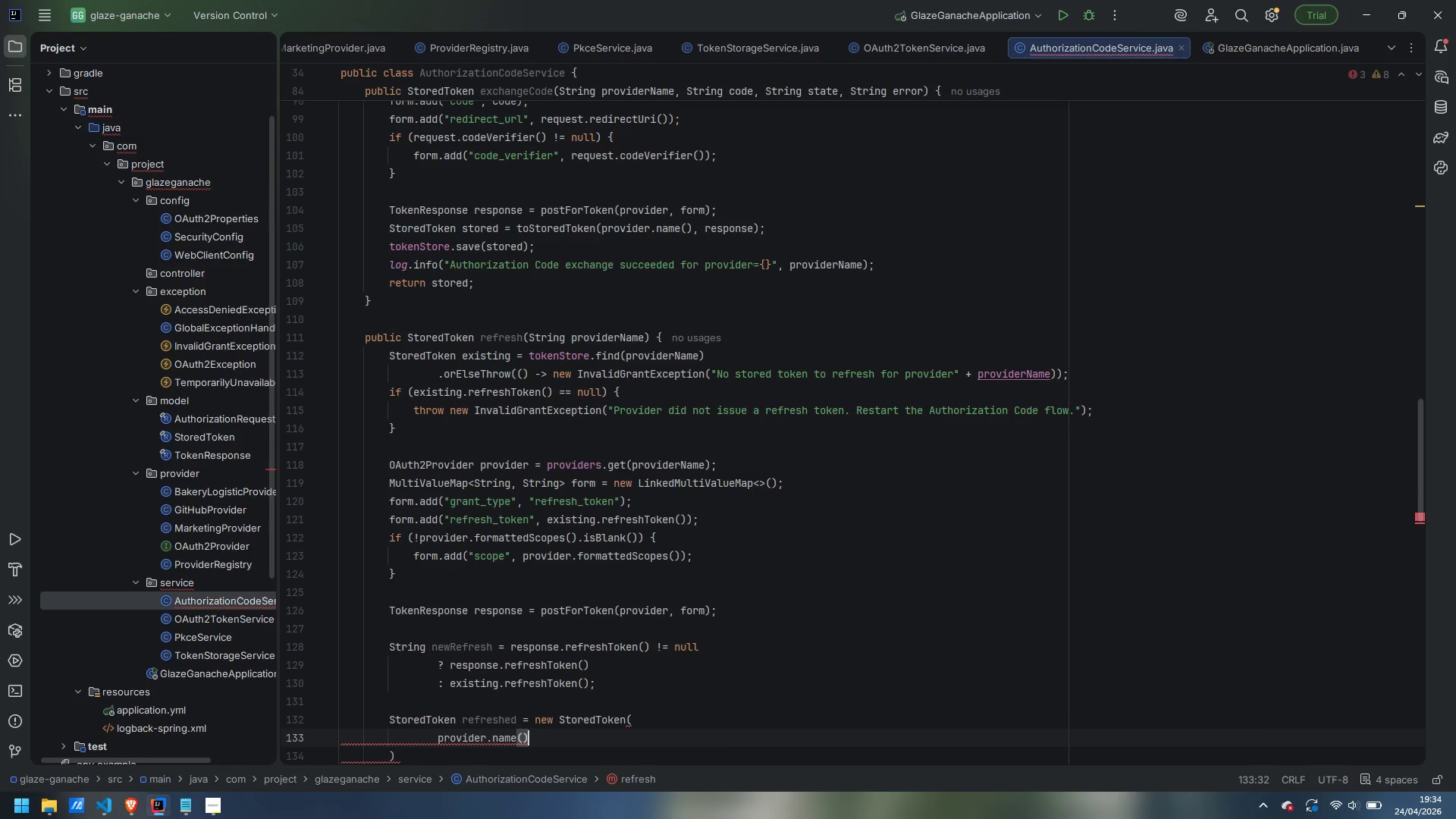 
wait(8.34)
 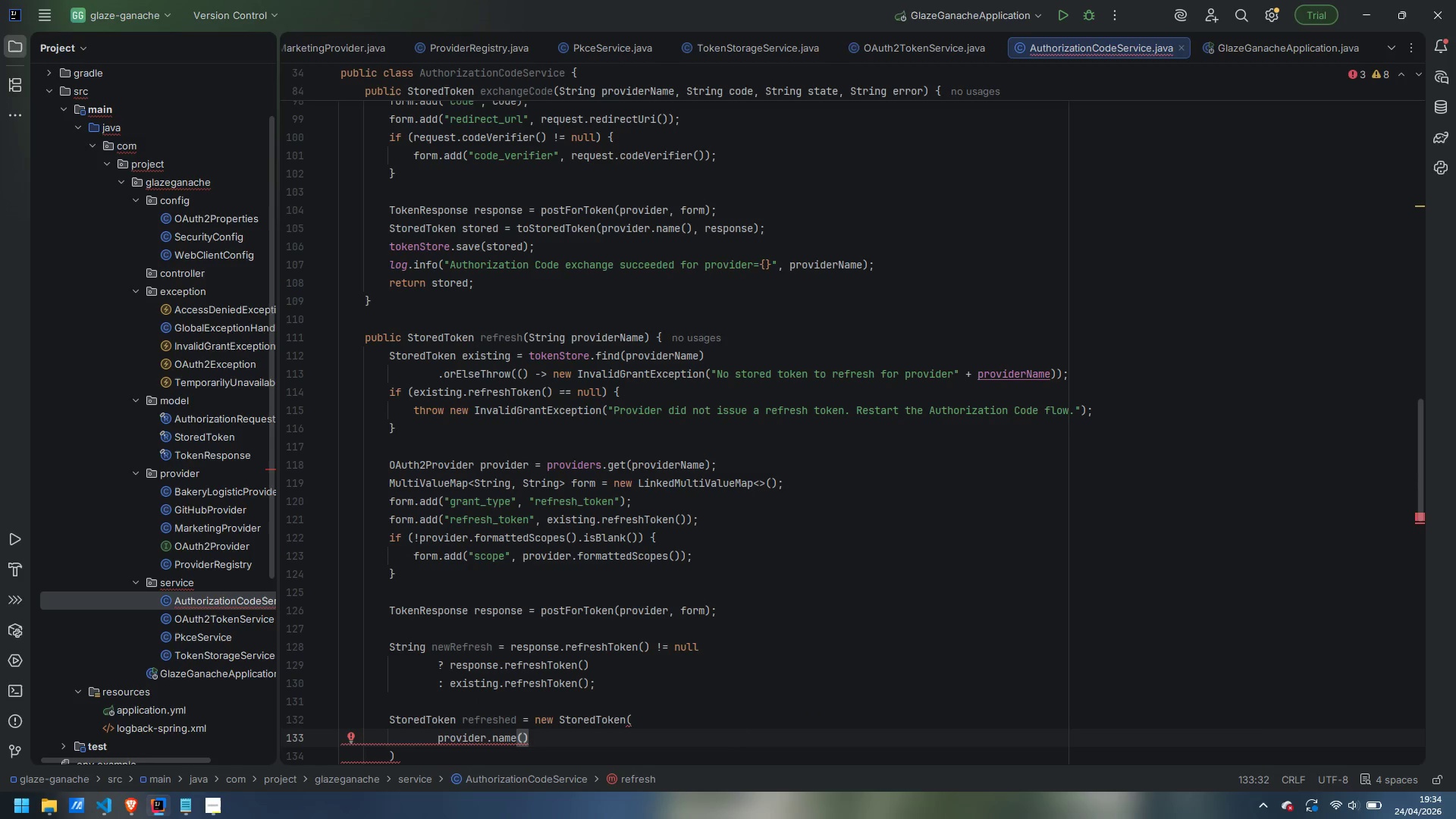 
key(Comma)
 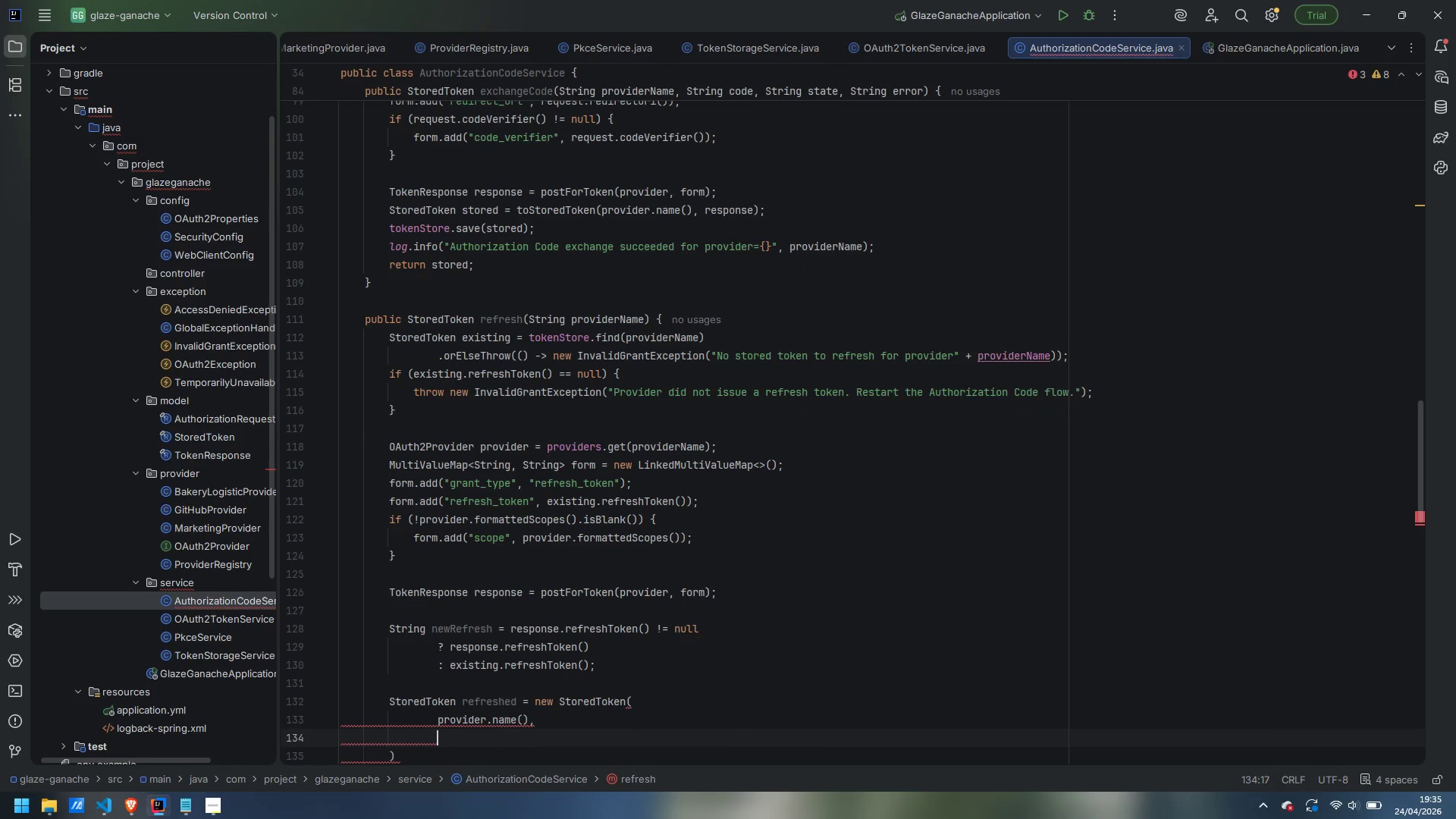 
key(Enter)
 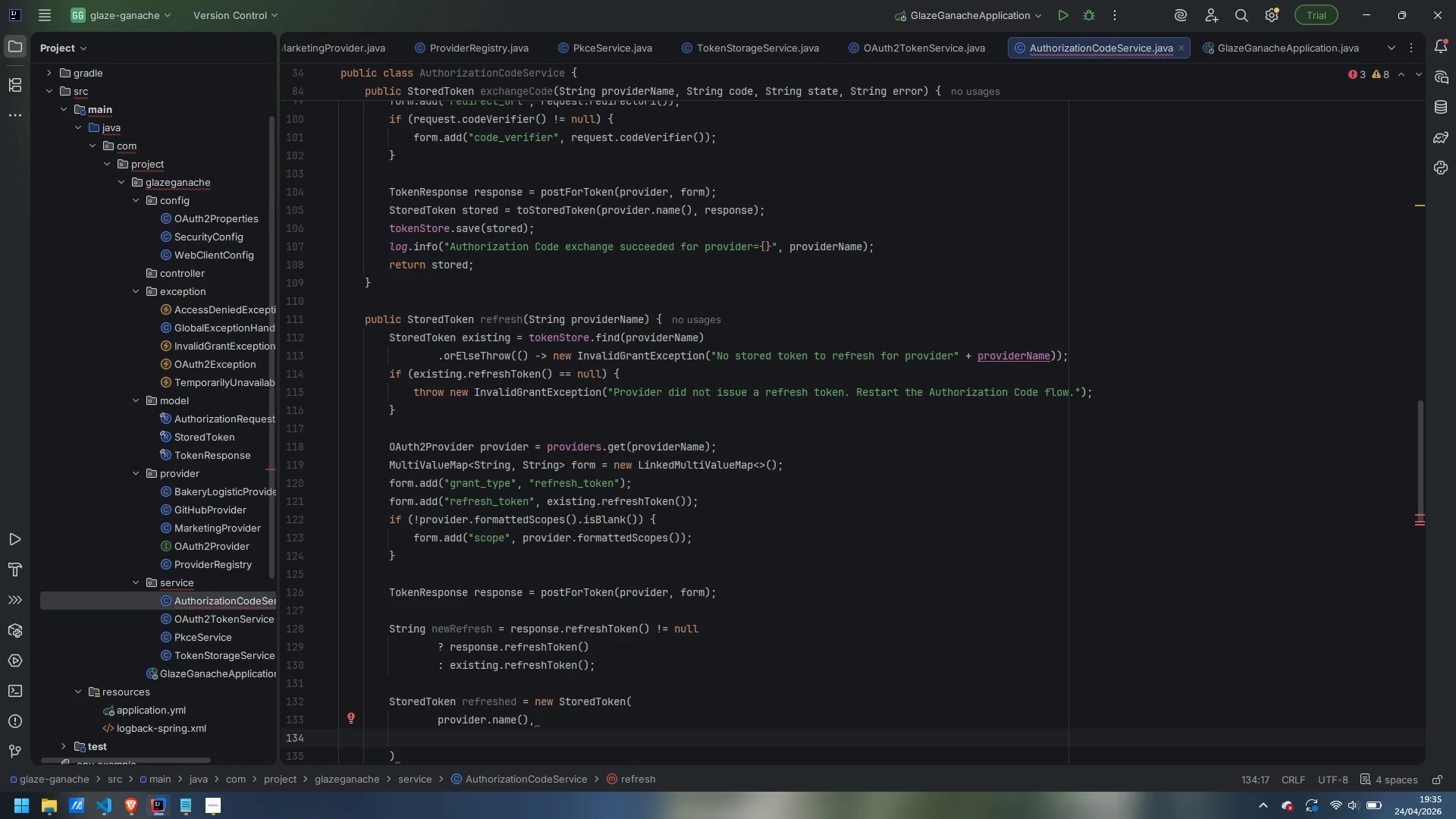 
type(response.accessToken(),)
 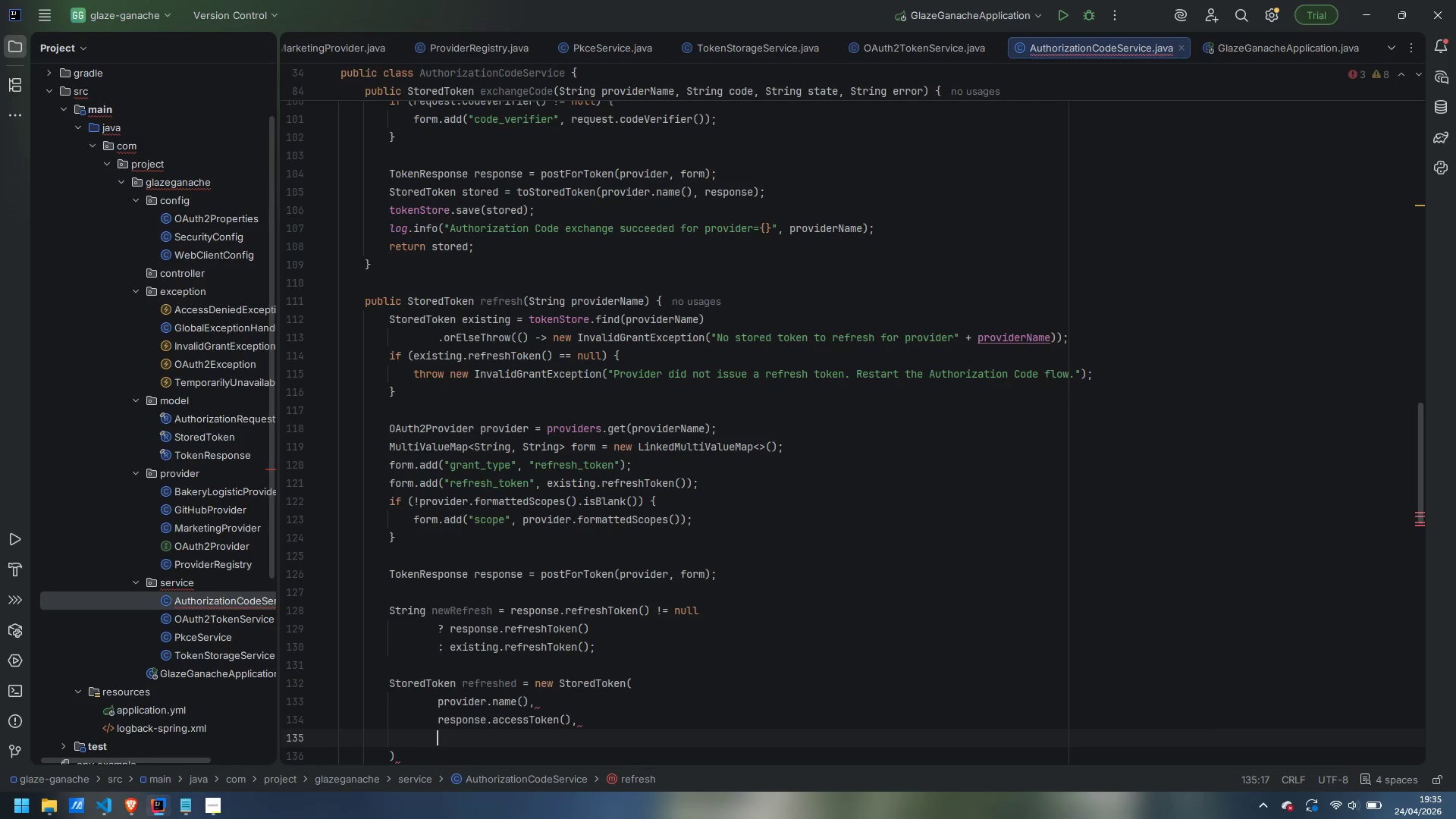 
 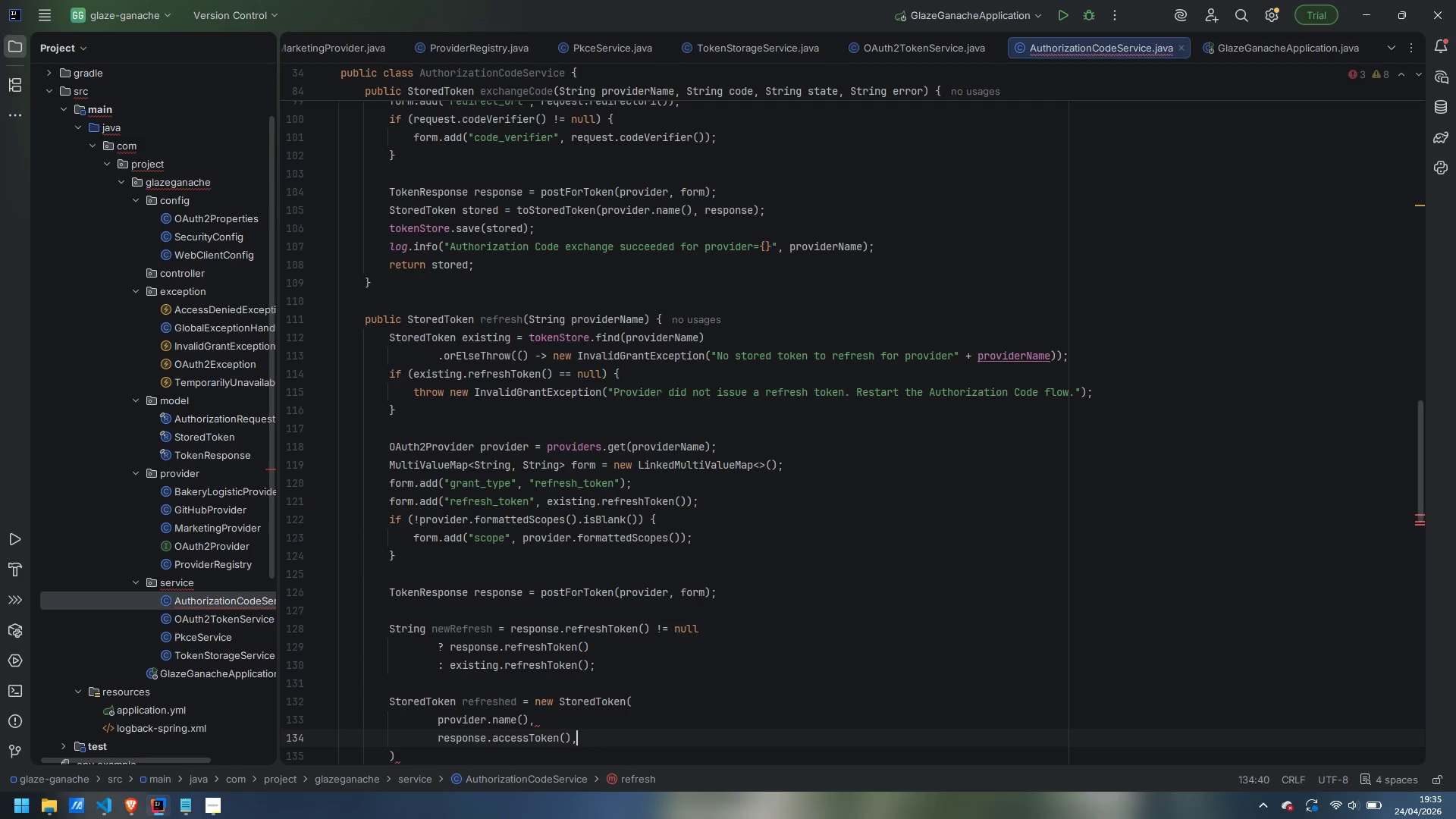 
key(Enter)
 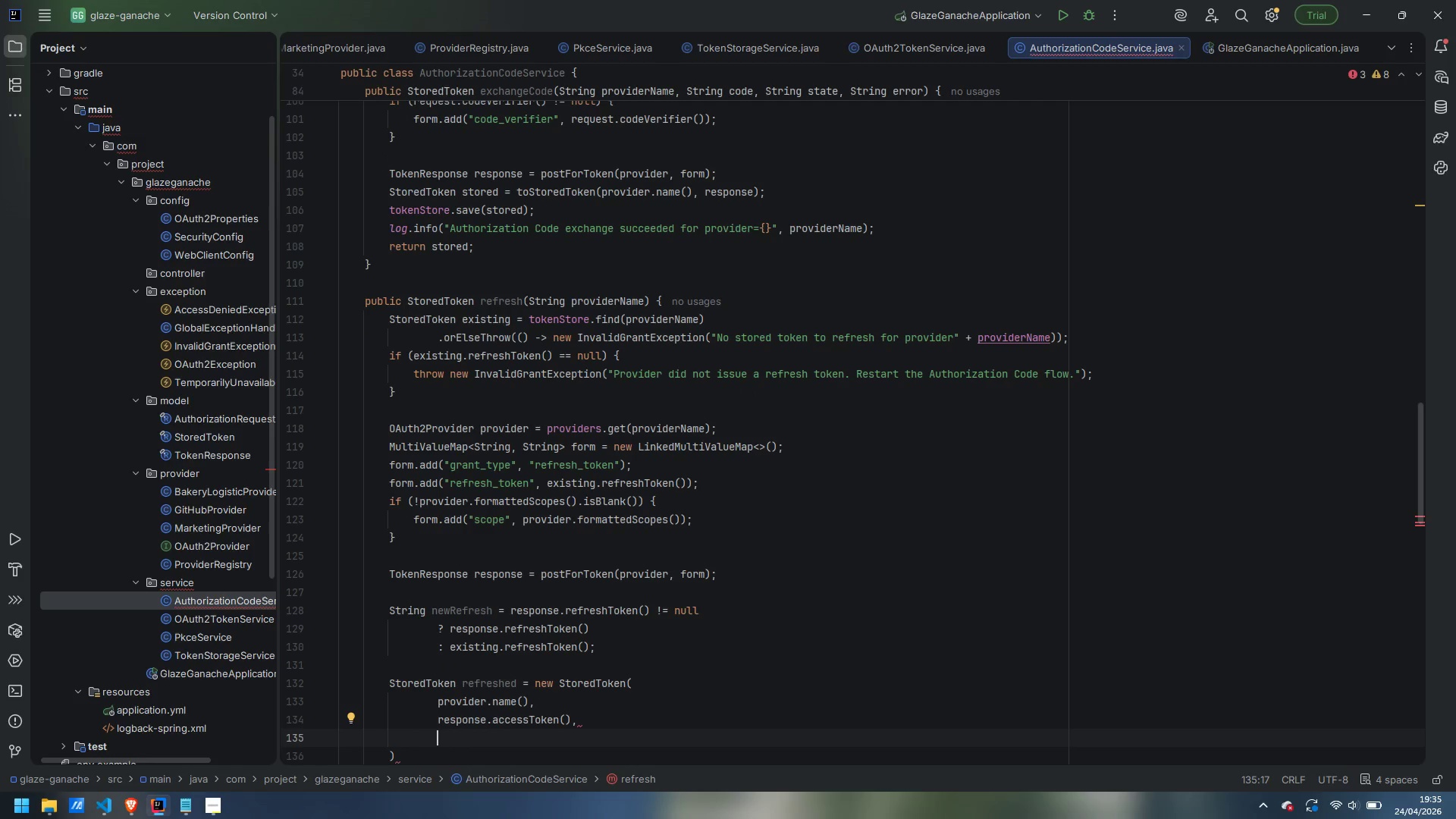 
type(newrefresh)
 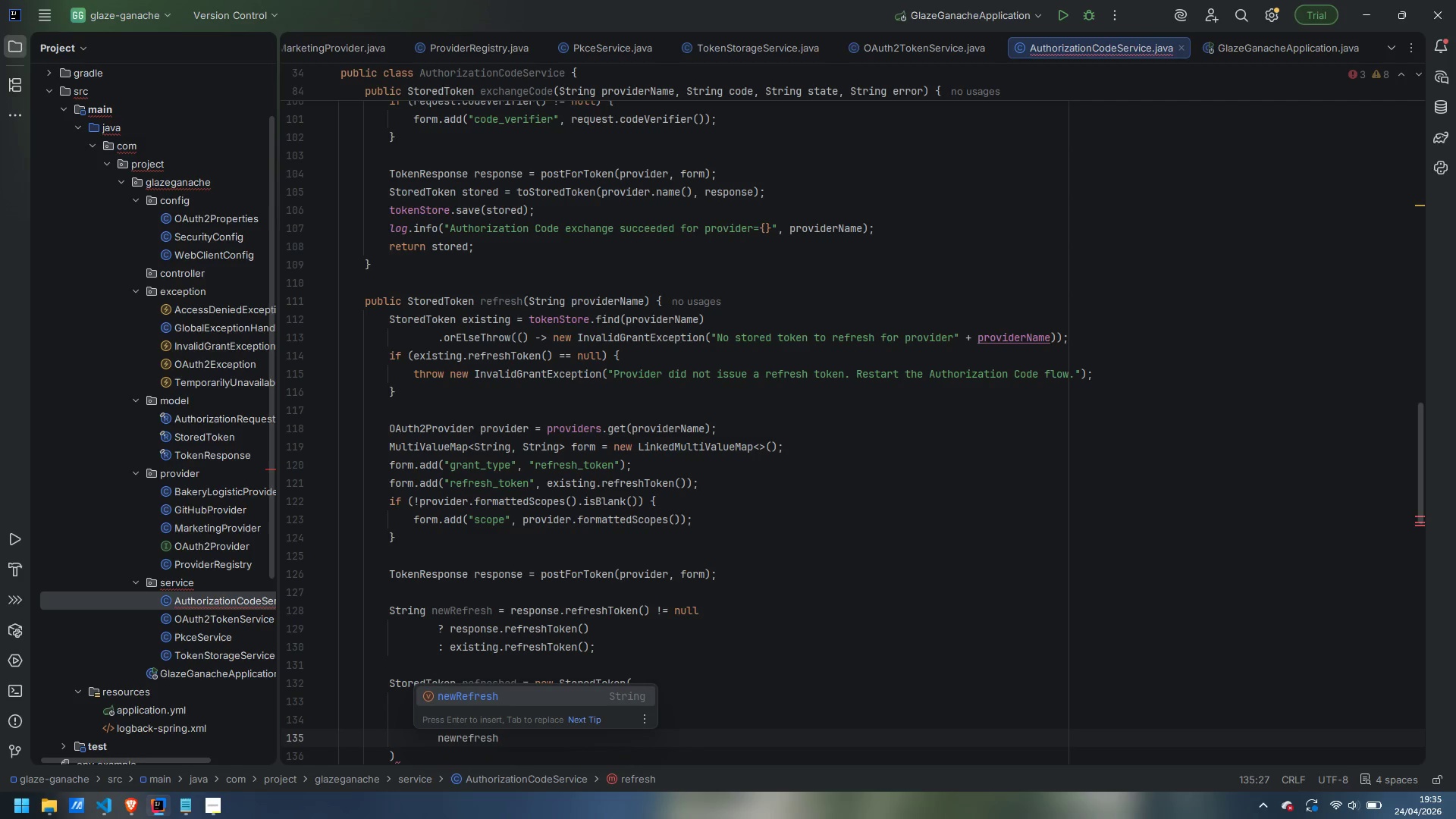 
key(Enter)
 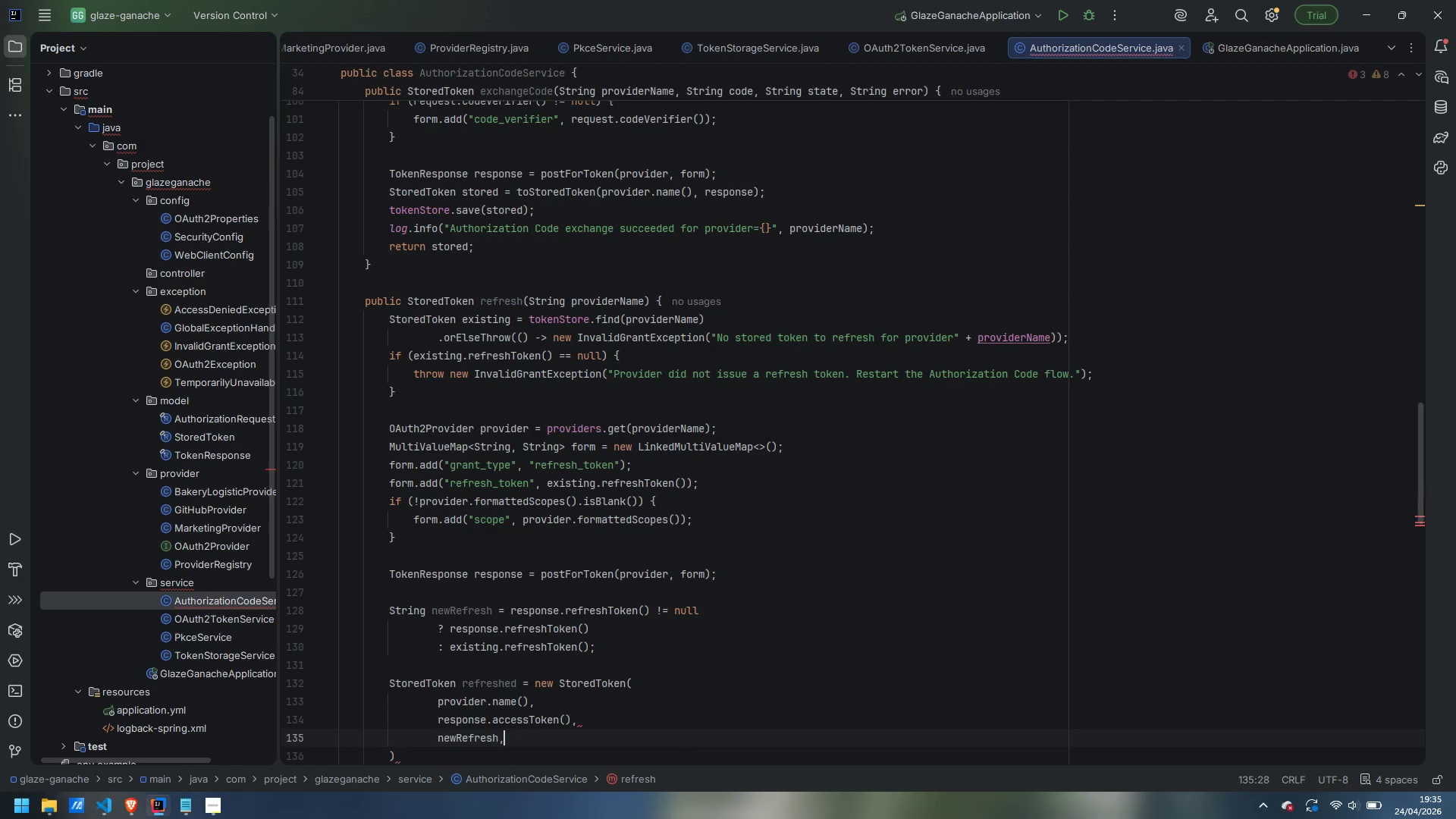 
key(Comma)
 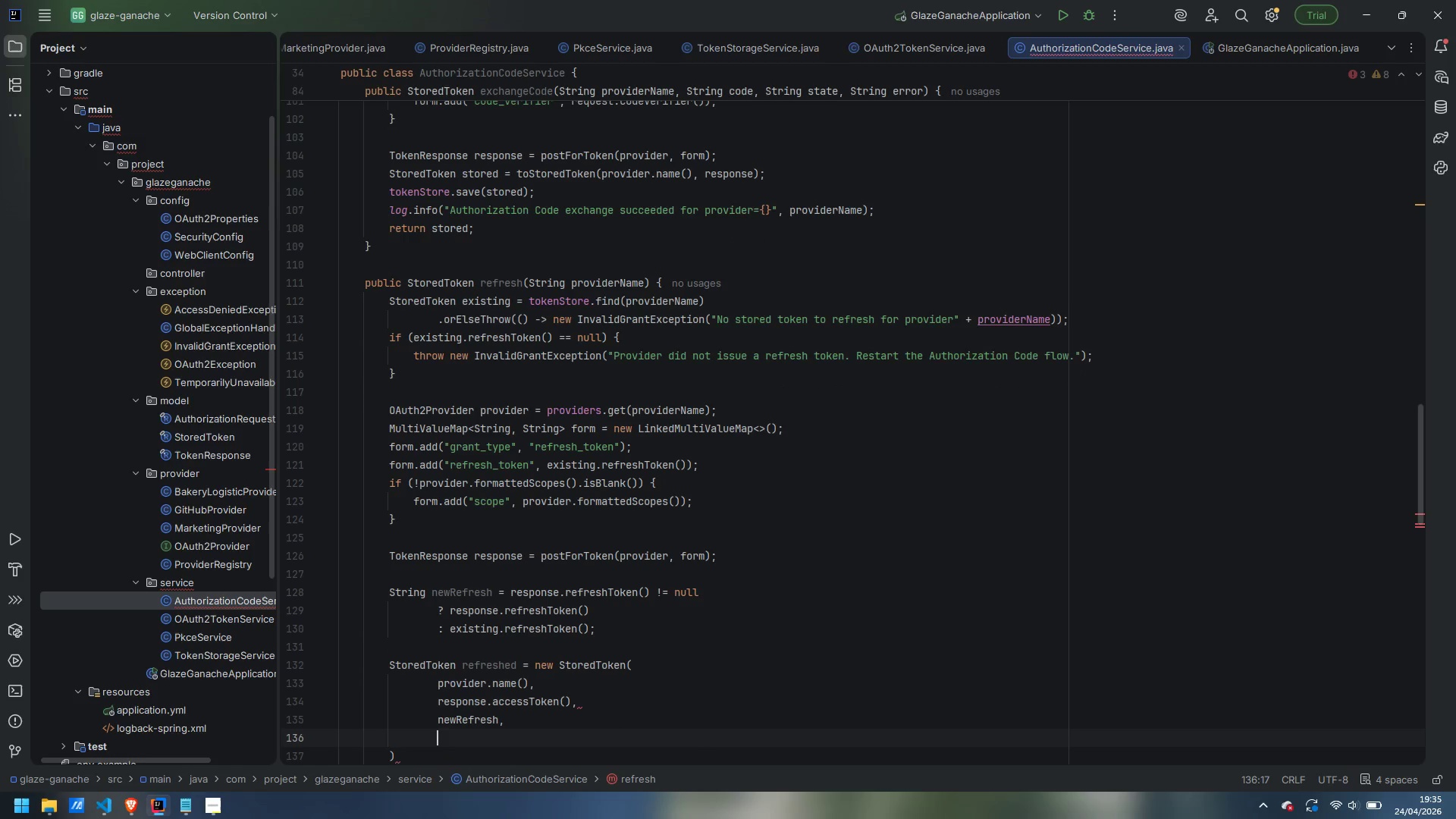 
key(Enter)
 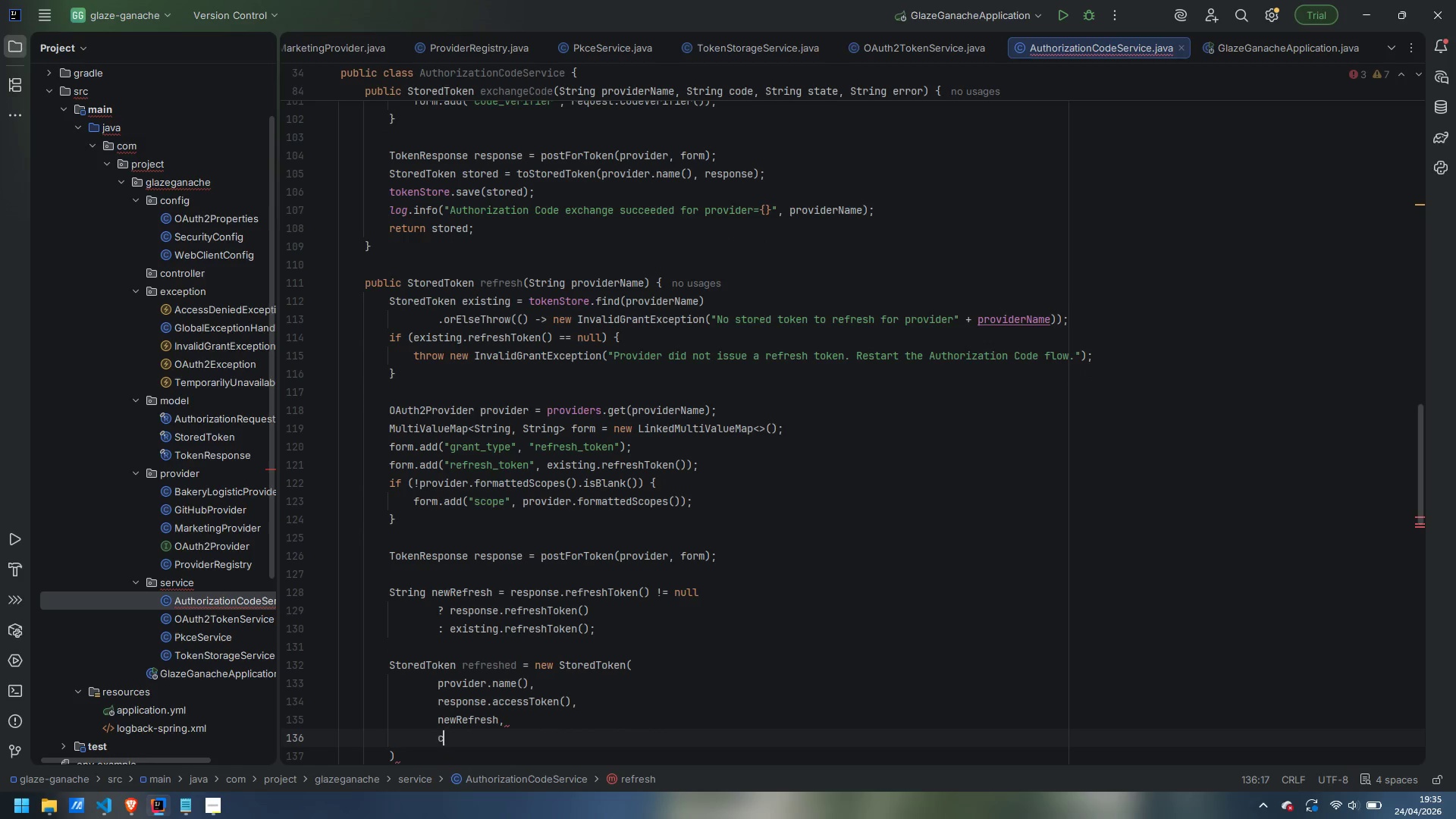 
type(compure)
key(Backspace)
key(Backspace)
type(teExpiry(response.expiresIn())
 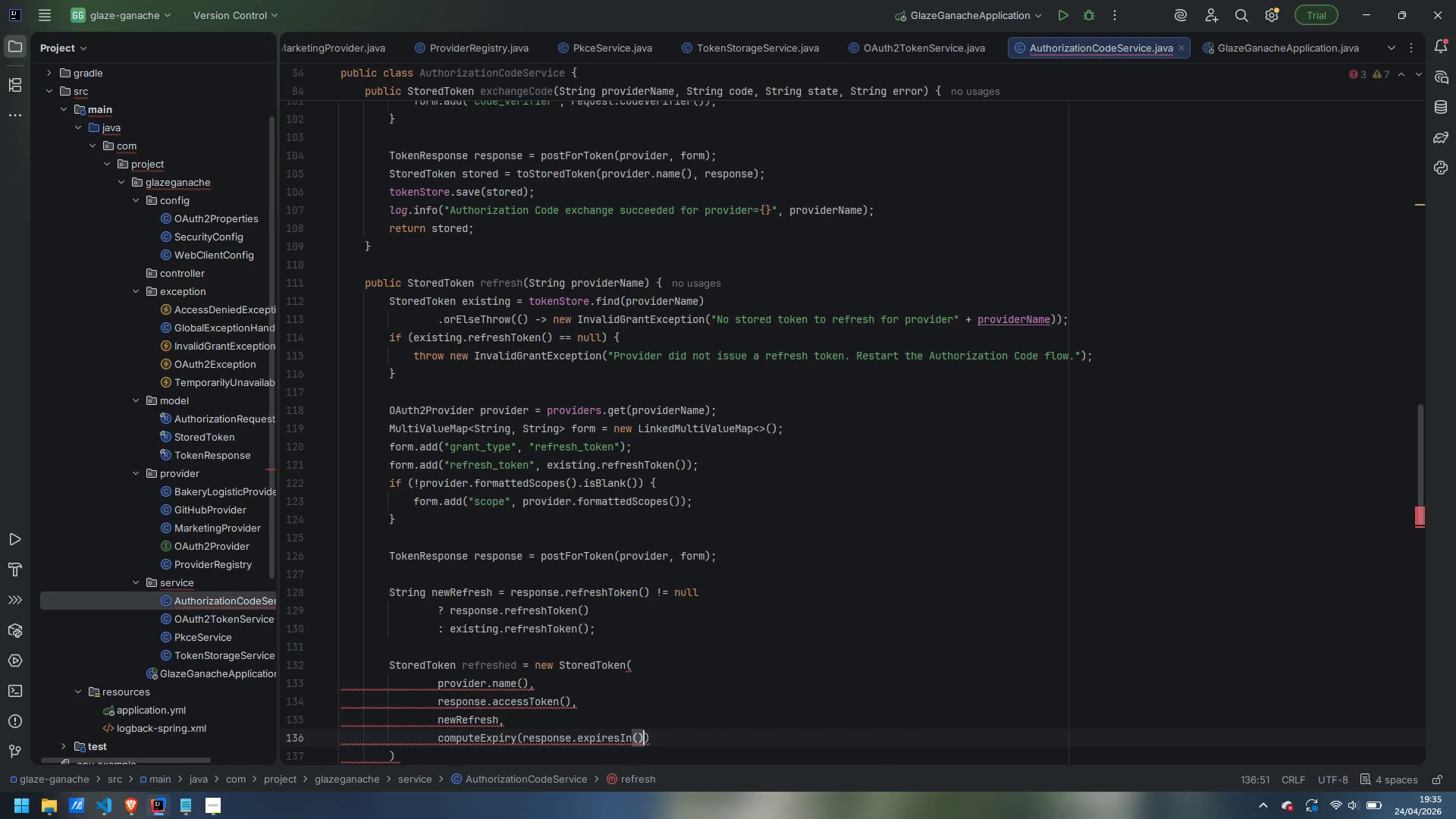 
key(ArrowRight)
 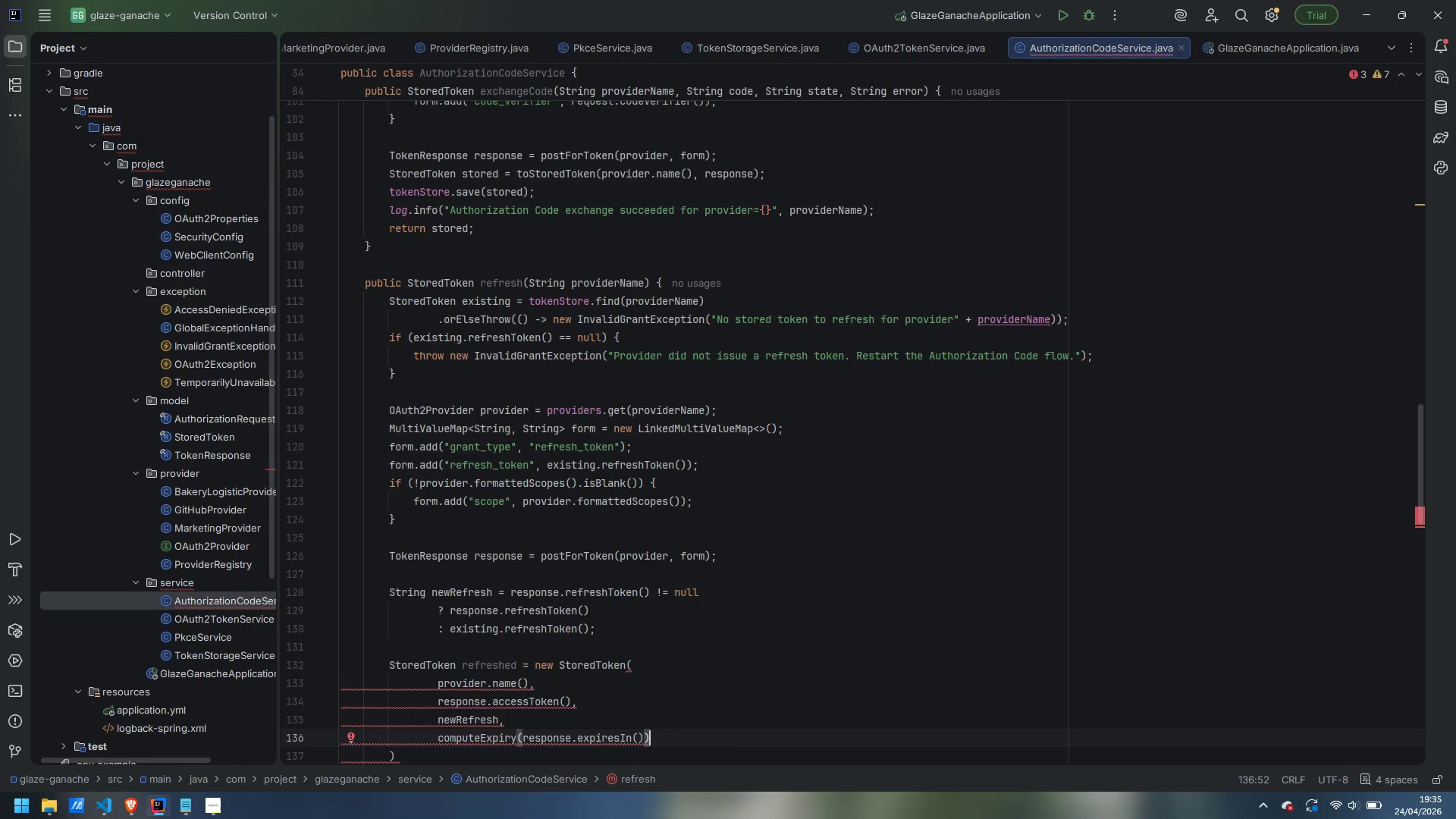 
key(Comma)
 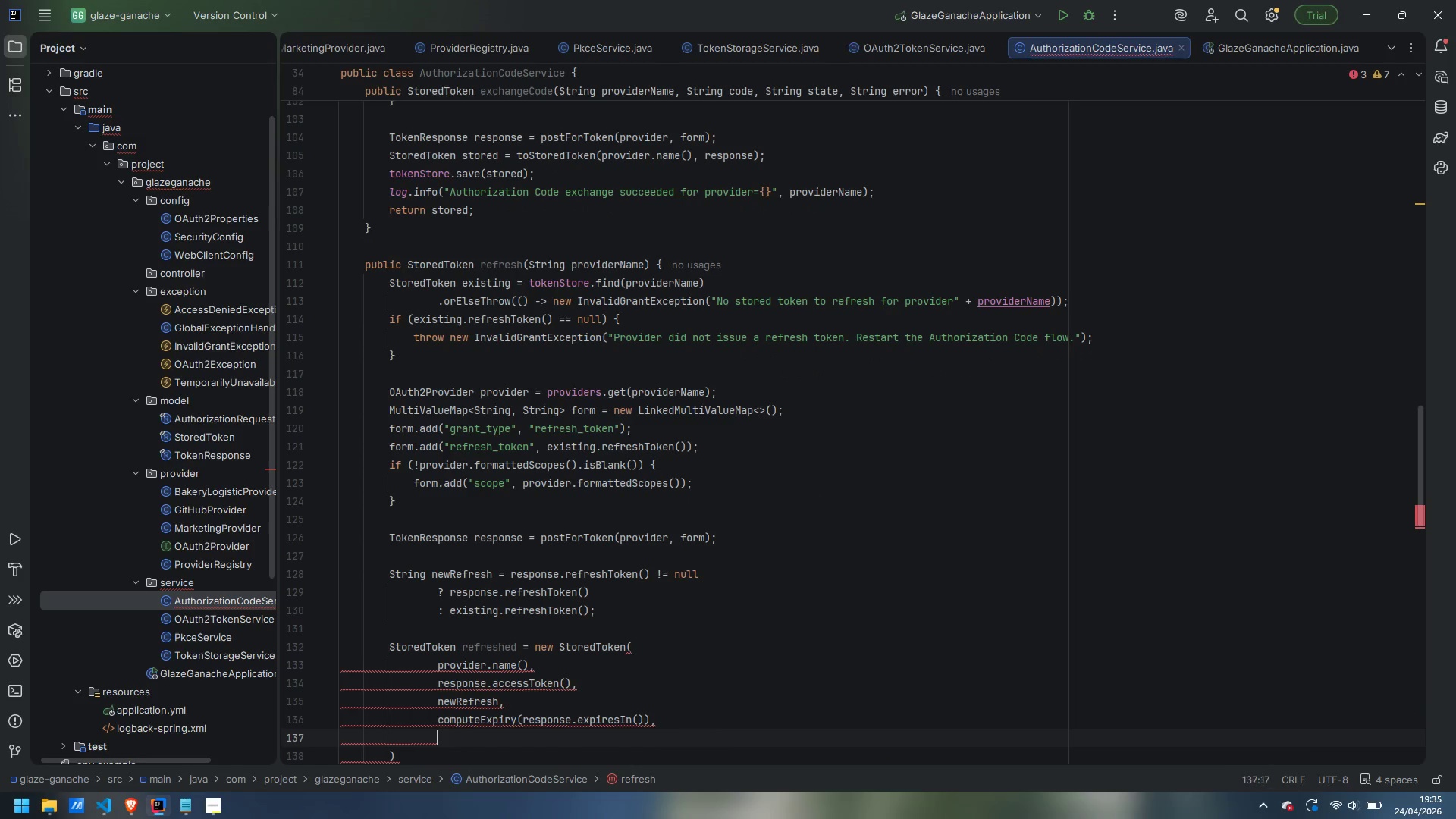 
key(Enter)
 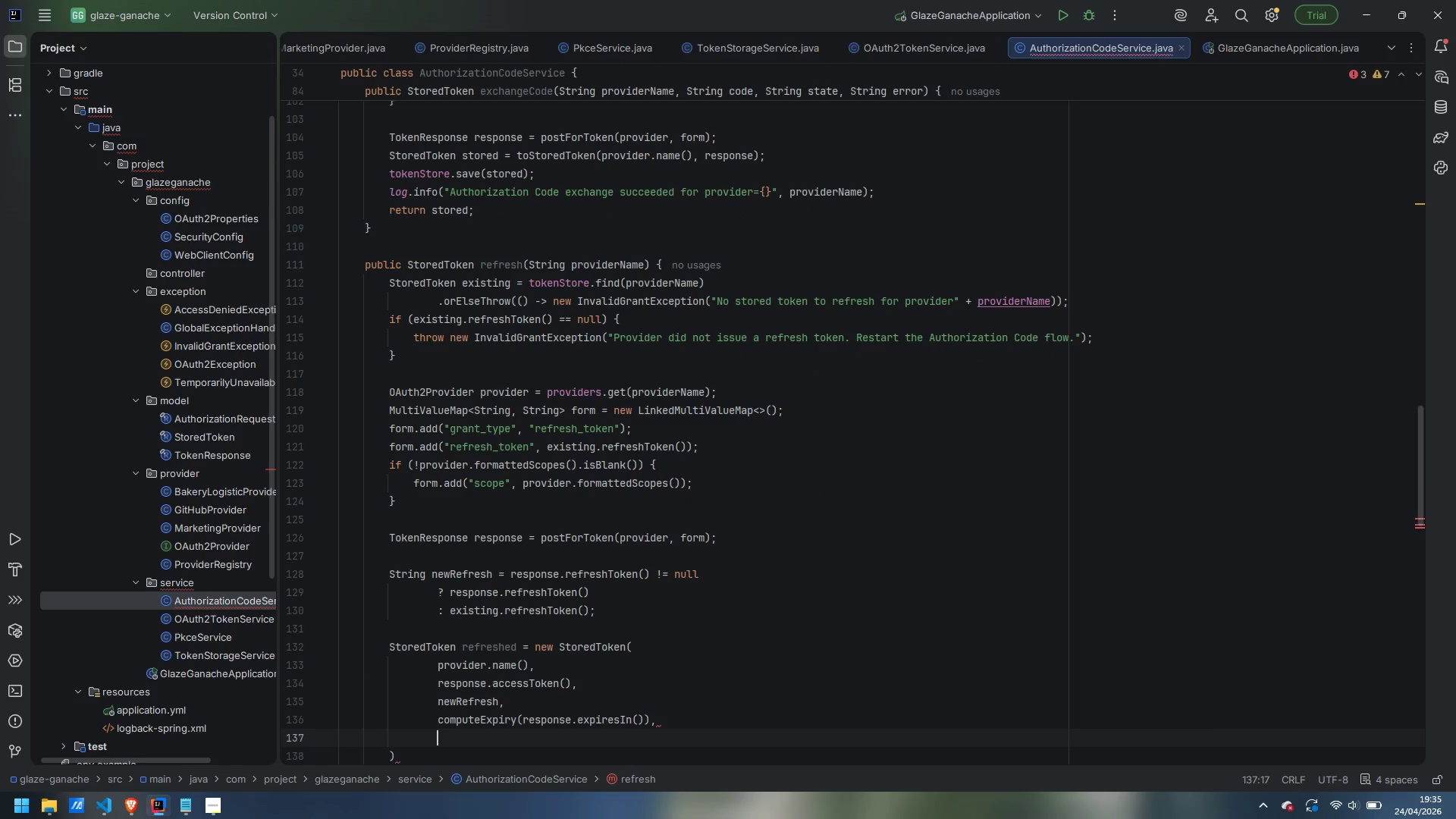 
type(response.scope() == nul ? )
 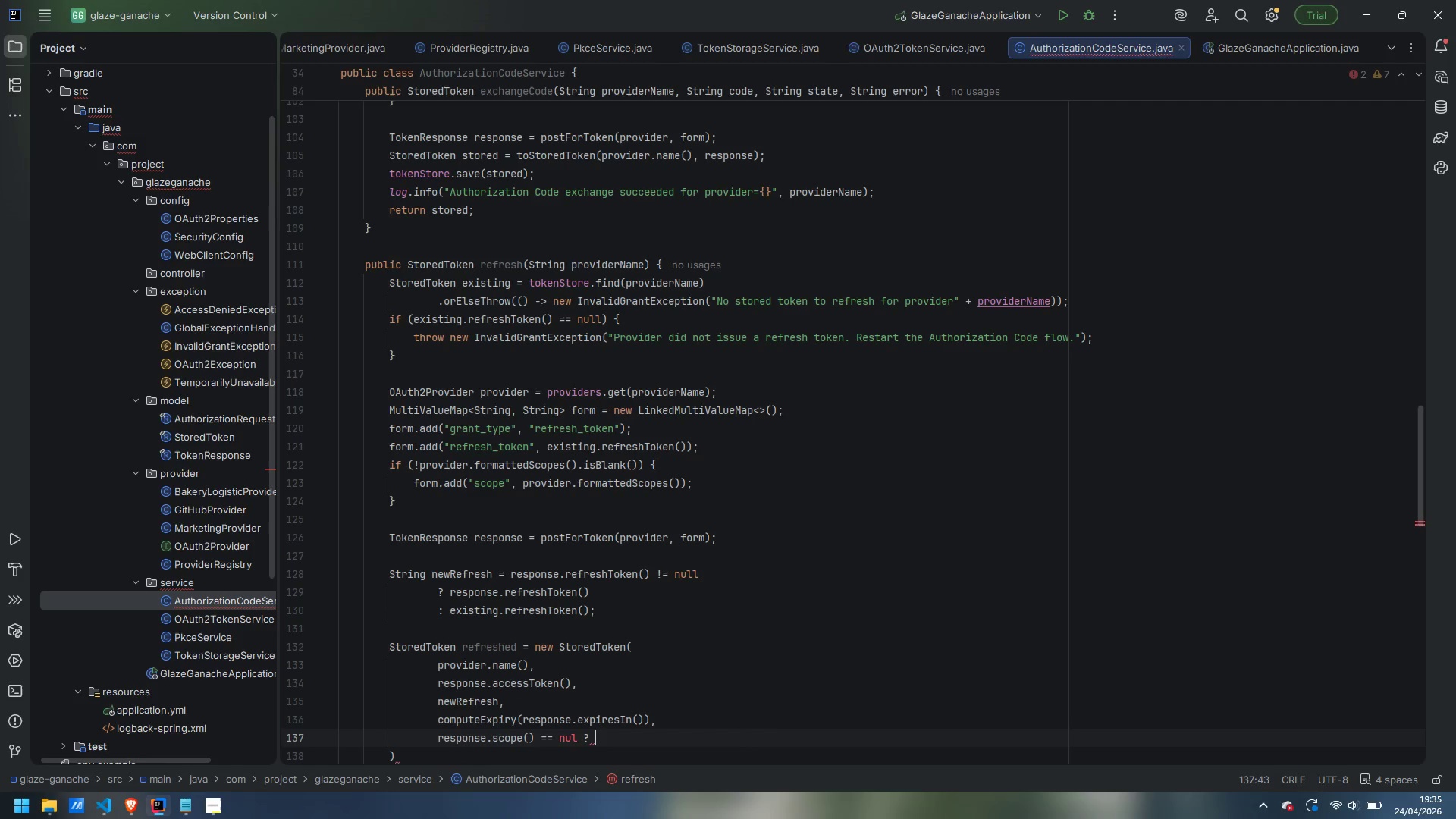 
key(Control+ControlLeft)
 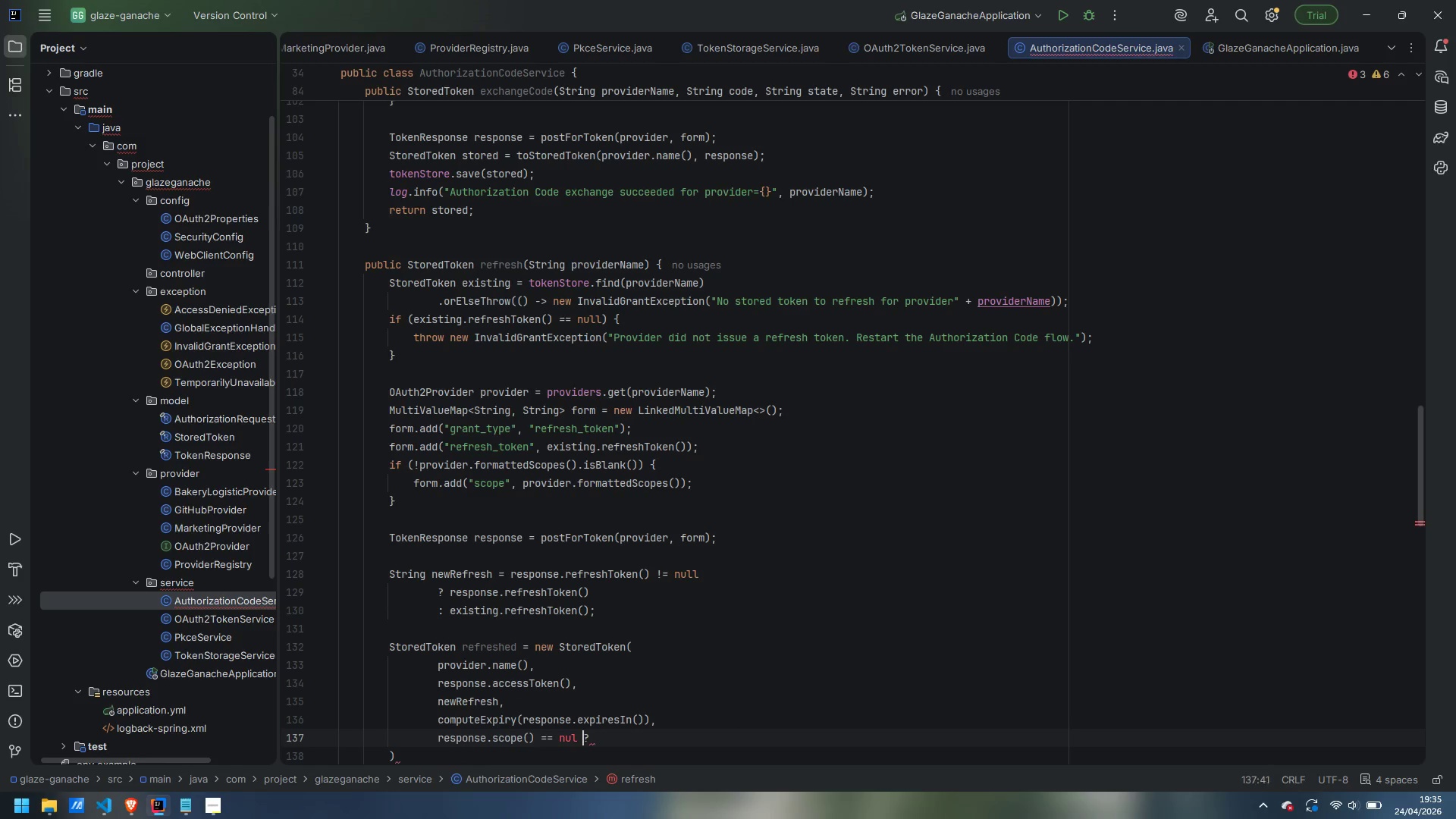 
key(Control+ArrowLeft)
 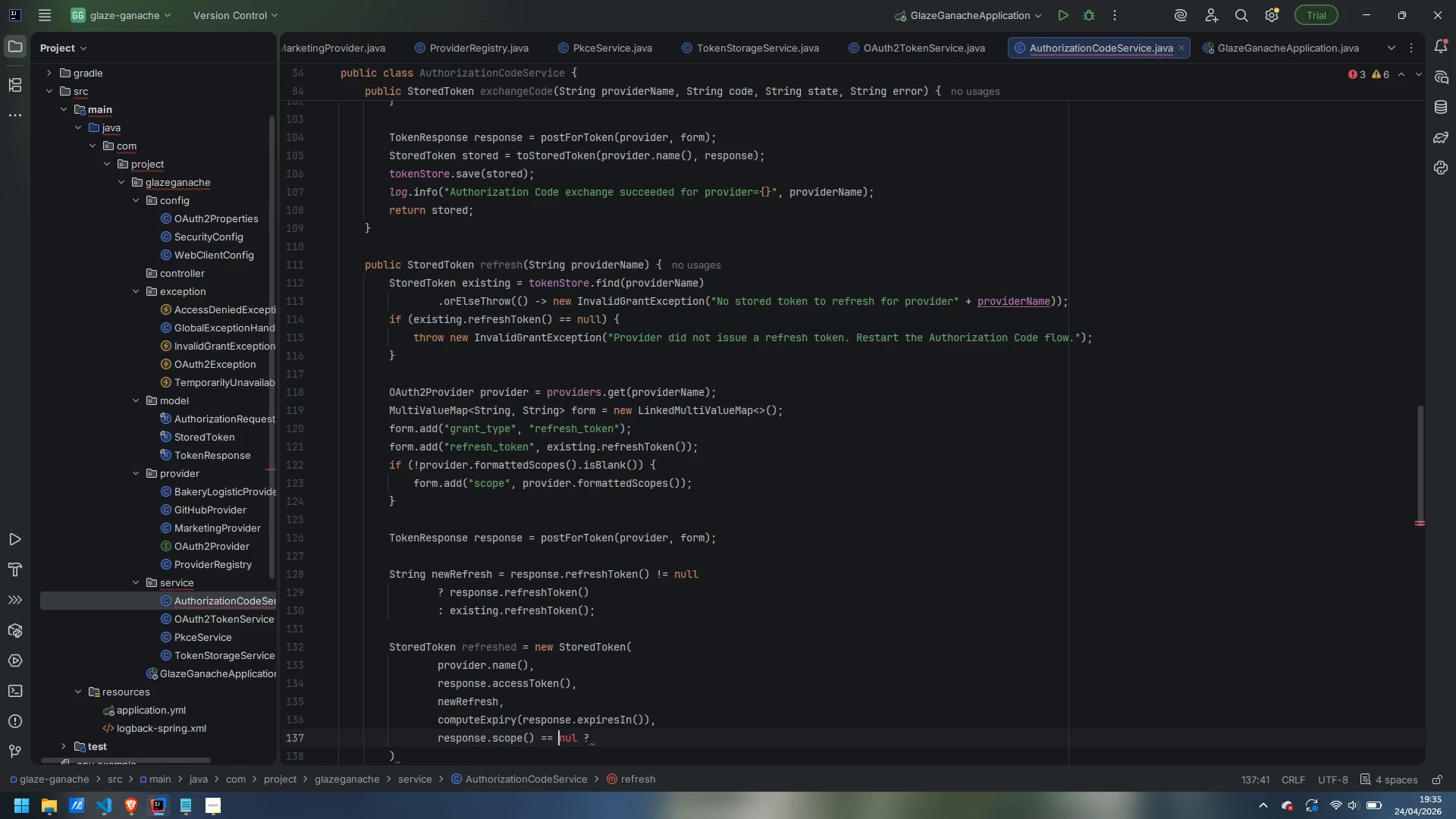 
key(Control+ArrowLeft)
 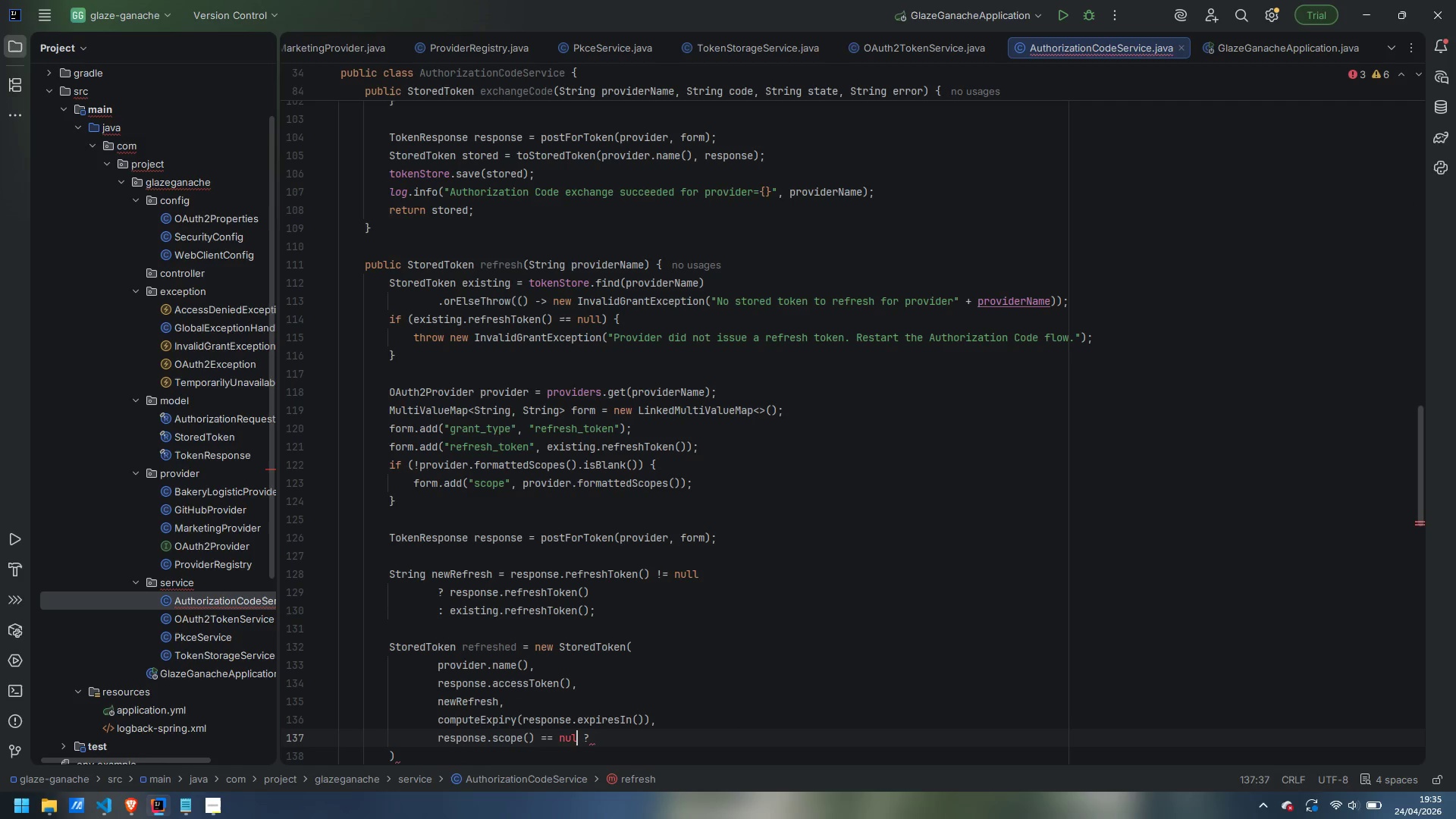 
key(Control+ControlLeft)
 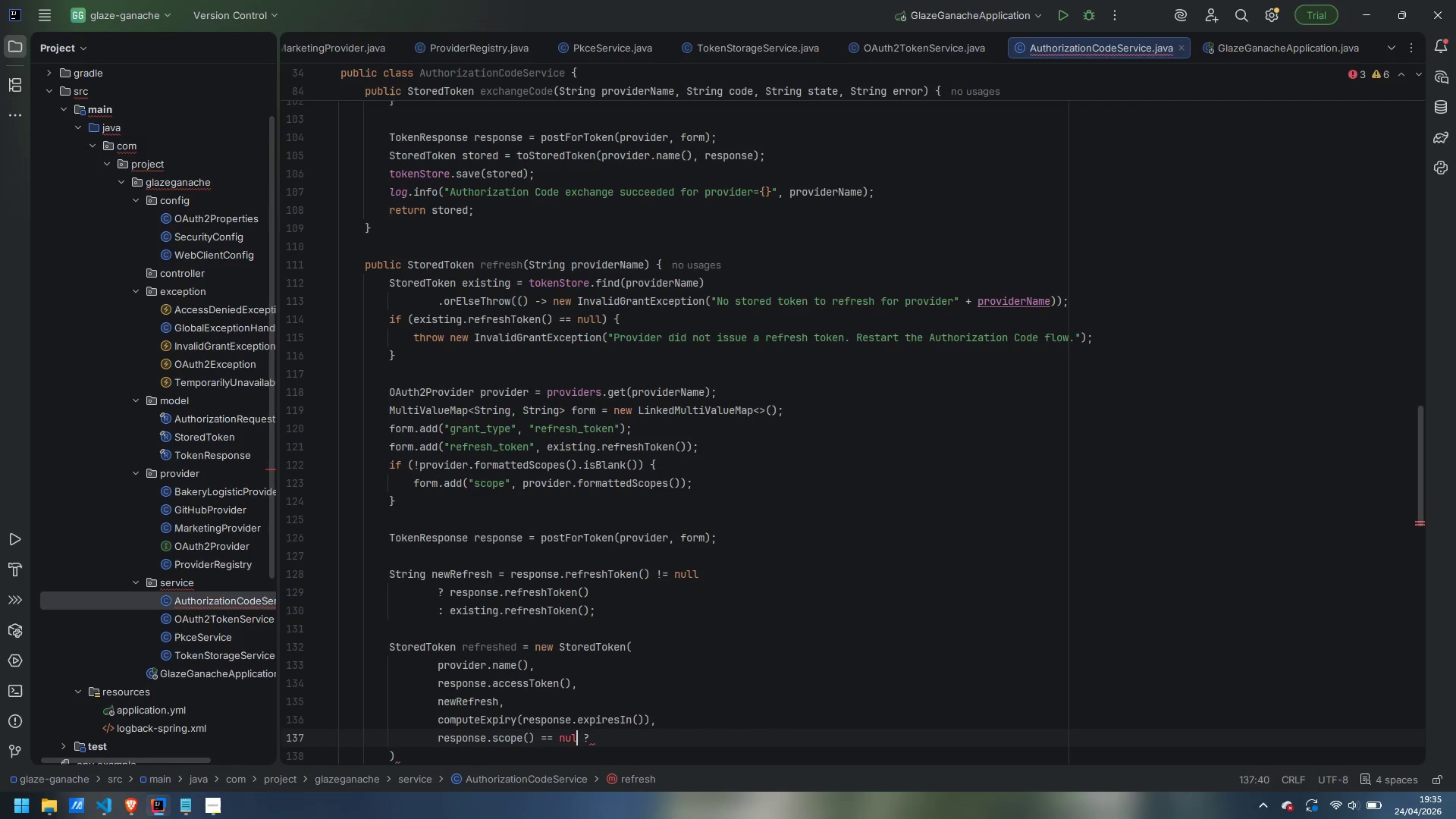 
key(Control+ArrowRight)
 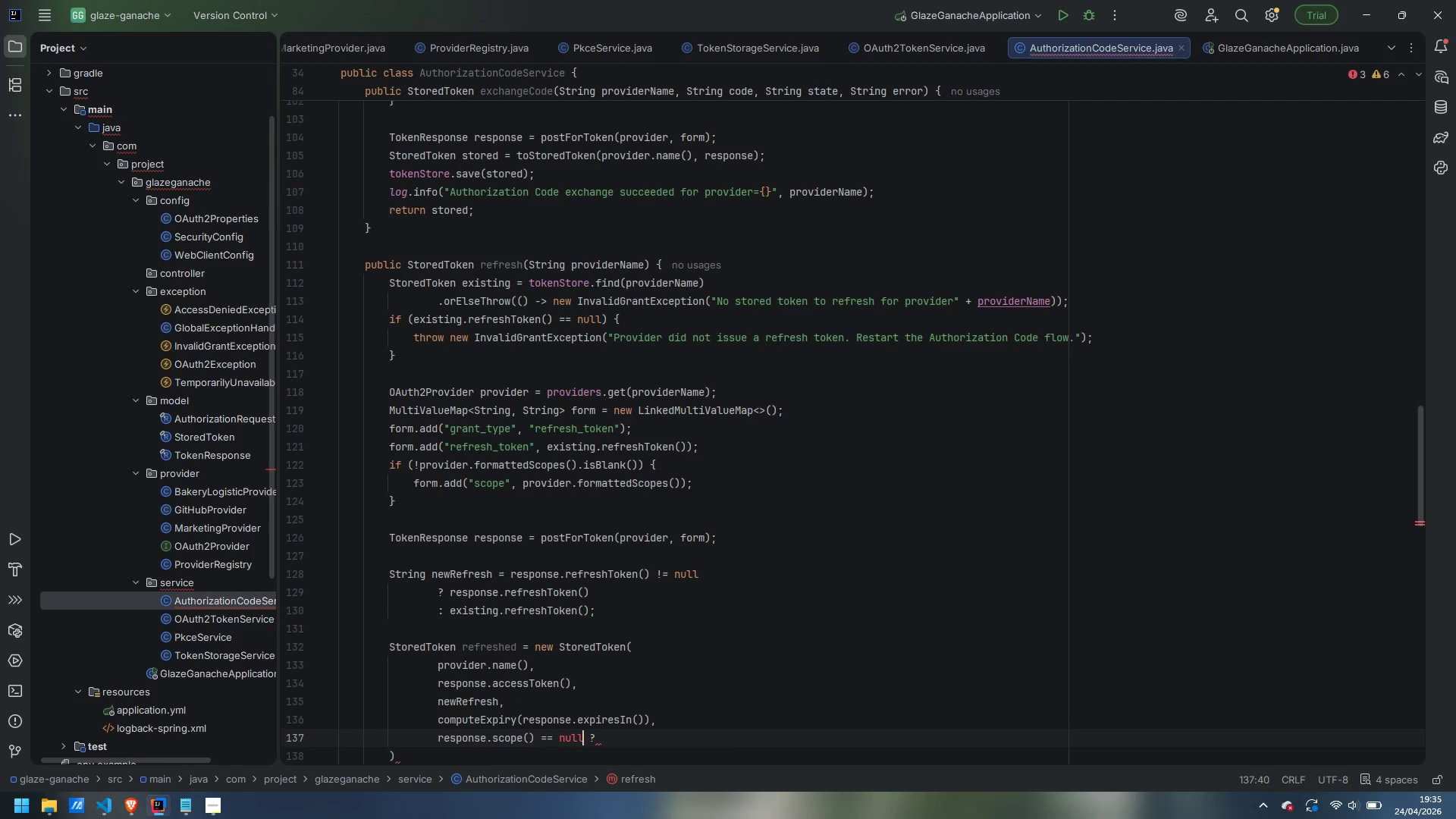 
key(L)
 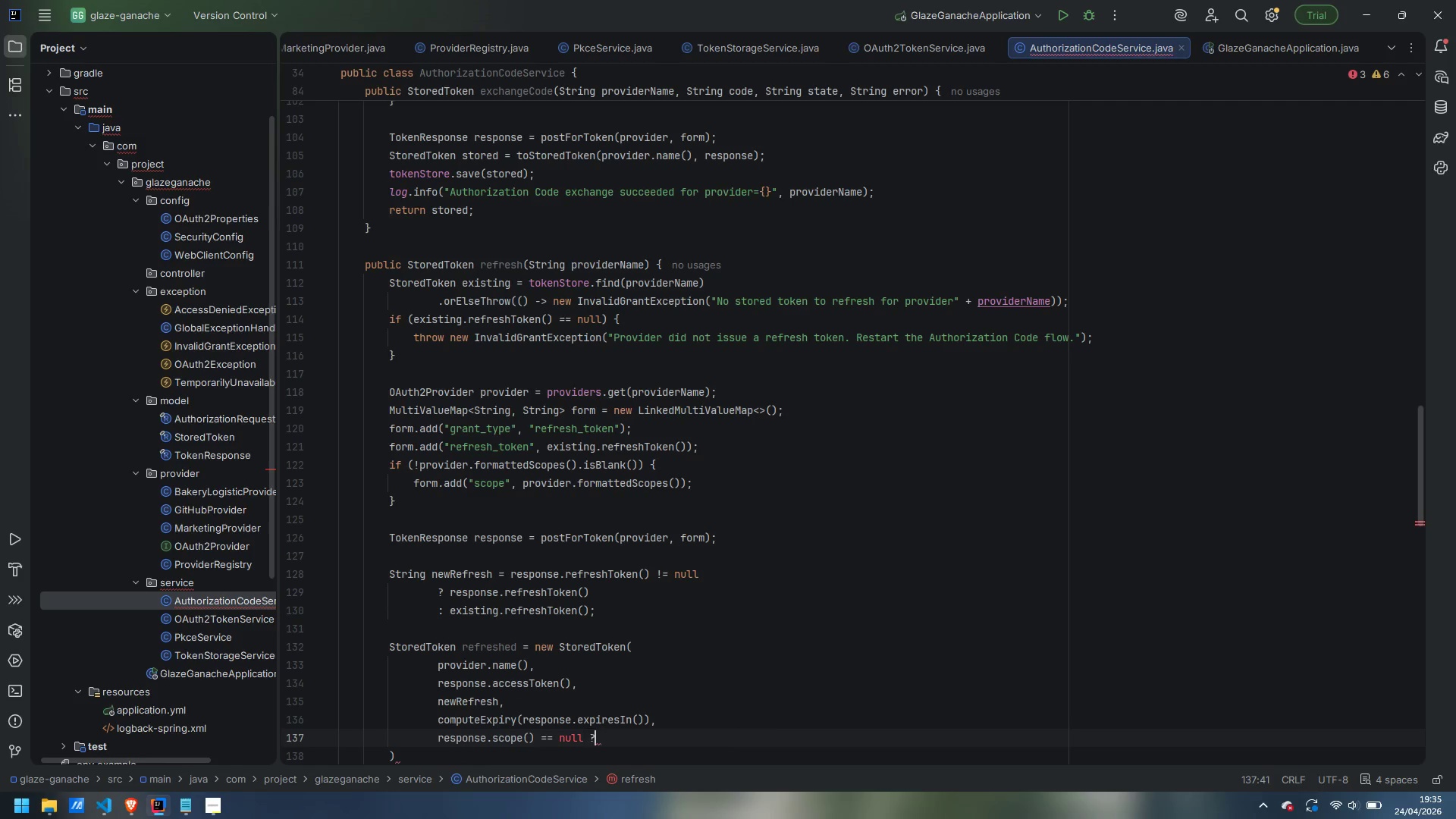 
key(Control+ControlLeft)
 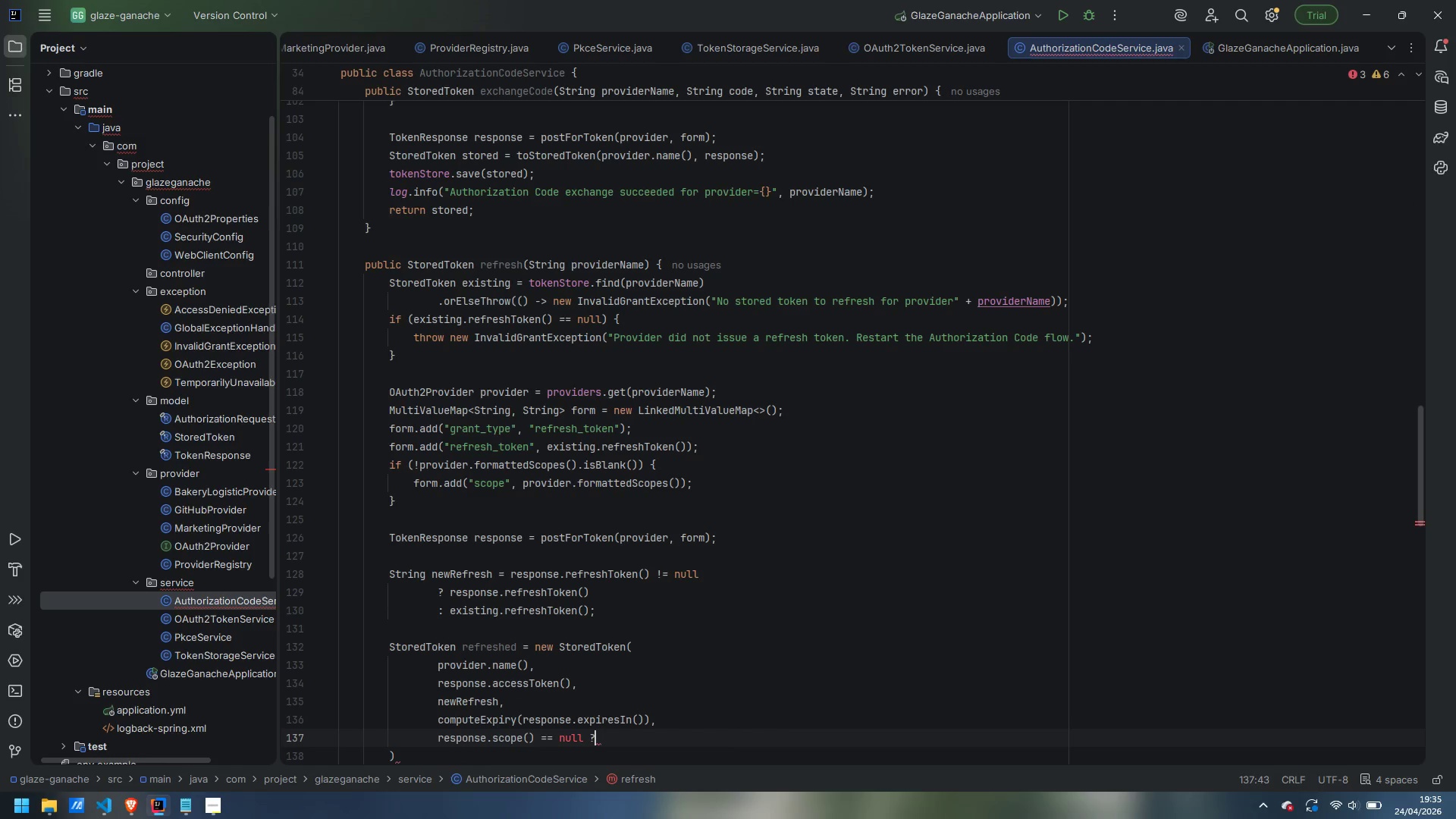 
key(Control+ArrowRight)
 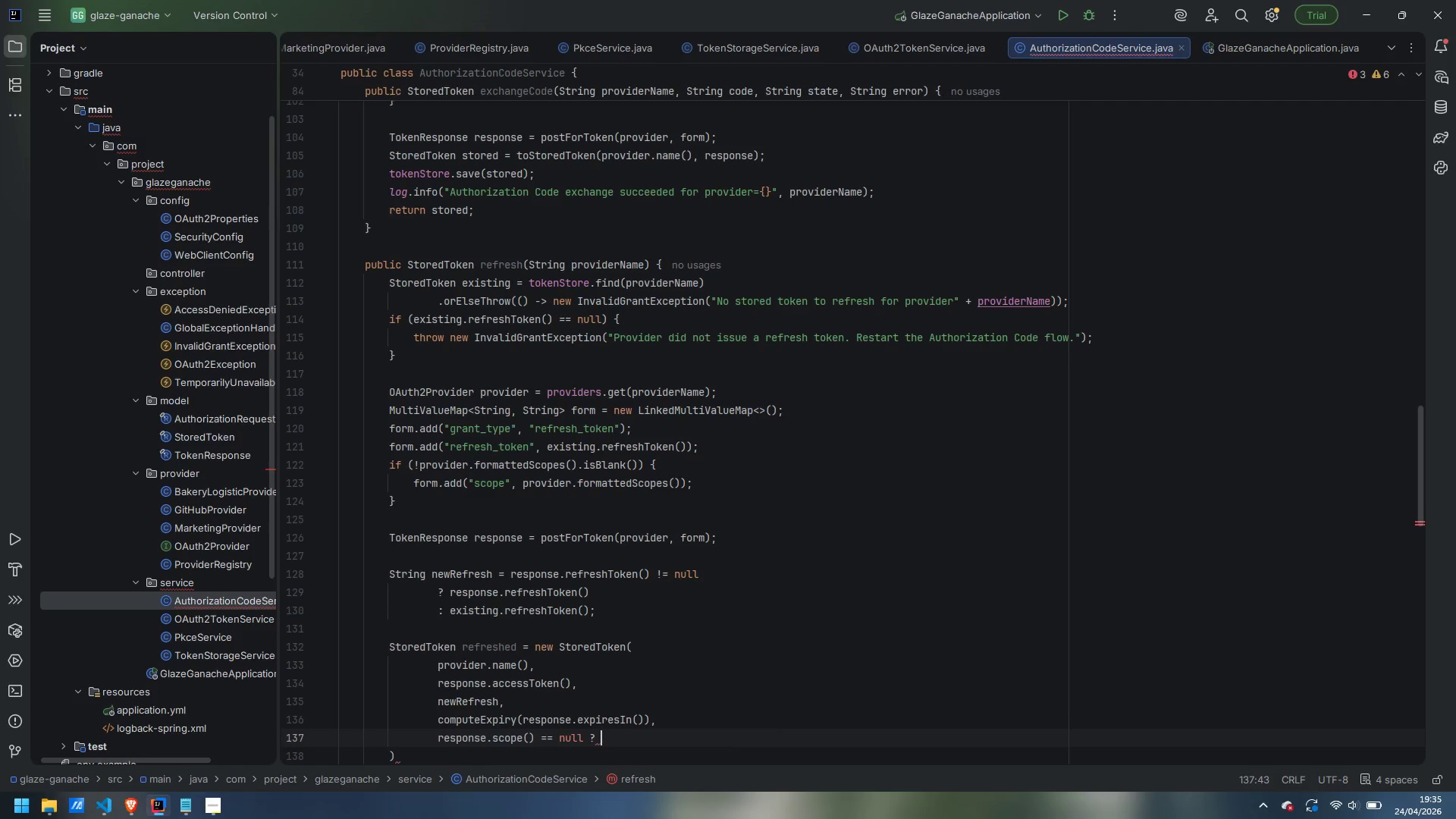 
key(ArrowRight)
 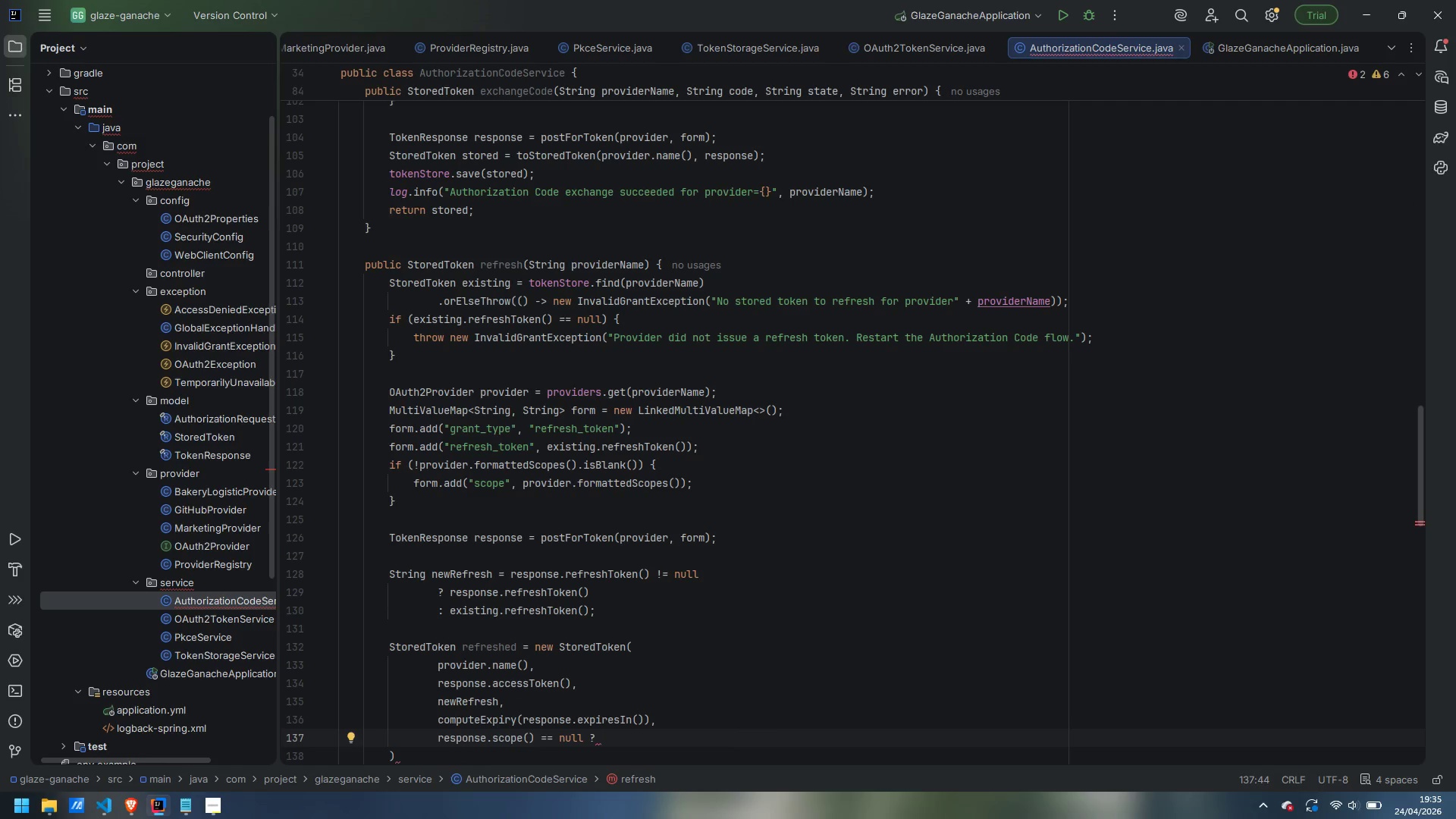 
type(existing.scope() : repsonse)
 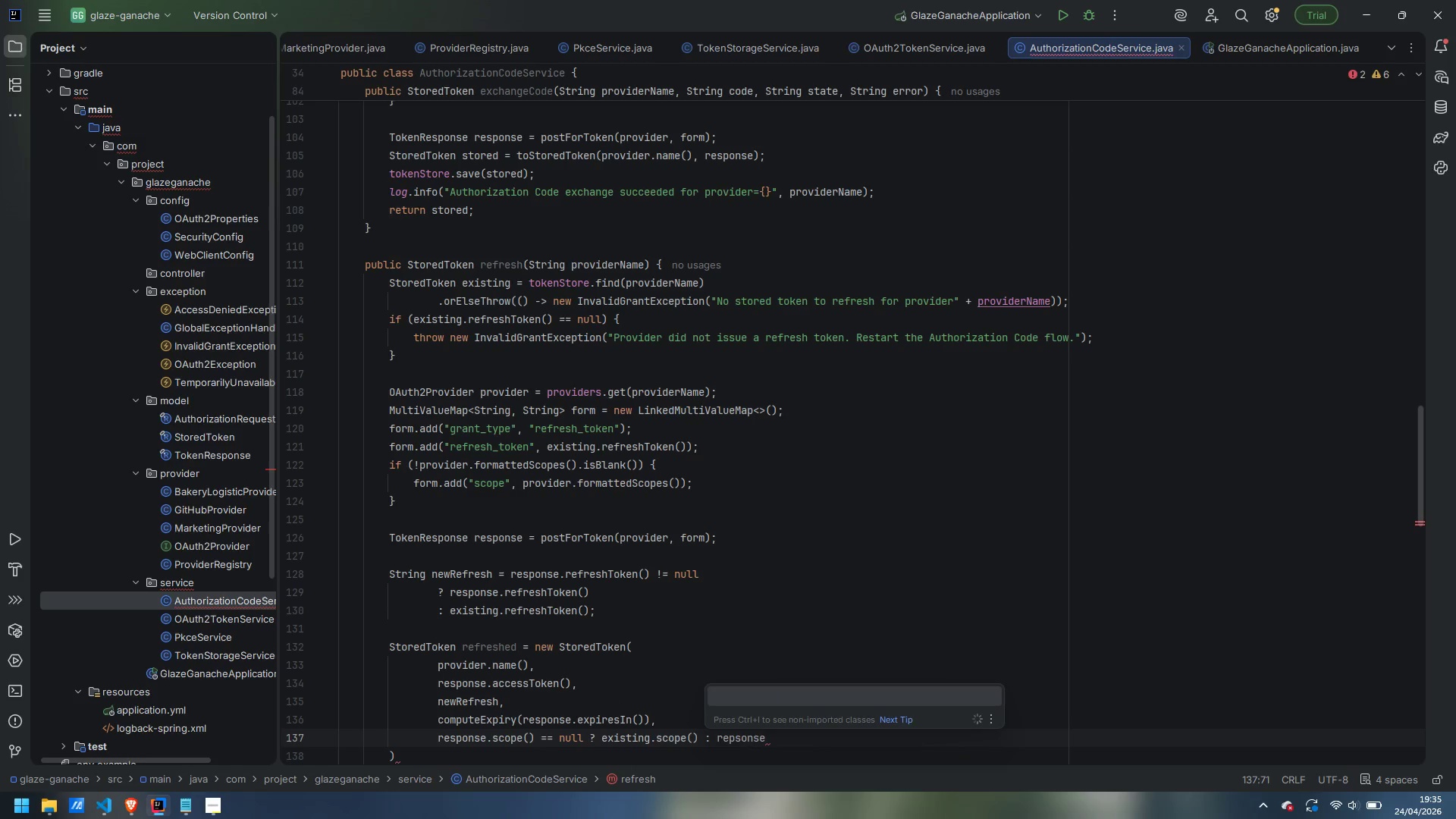 
key(Control+ControlLeft)
 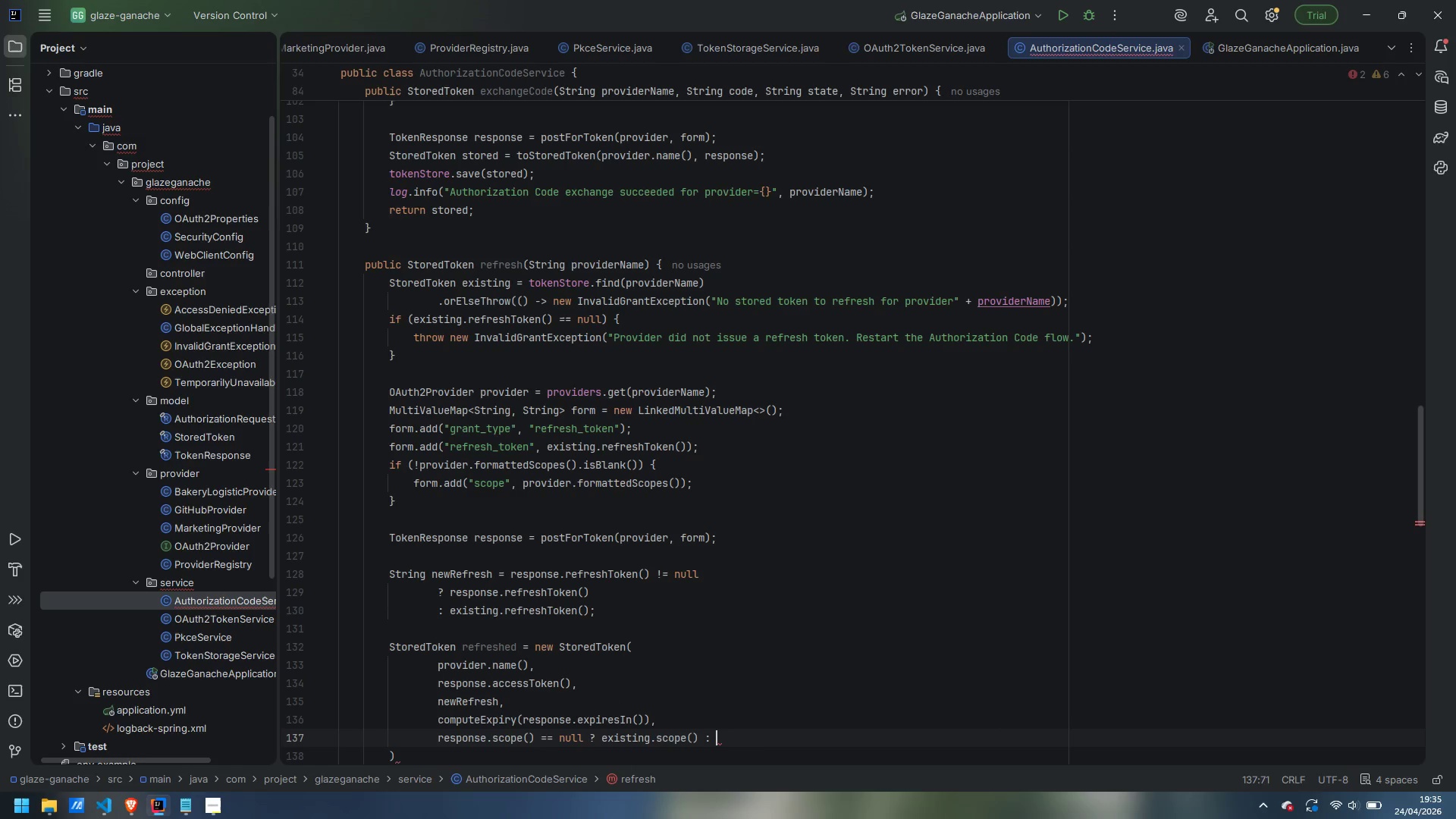 
key(Control+Backspace)
 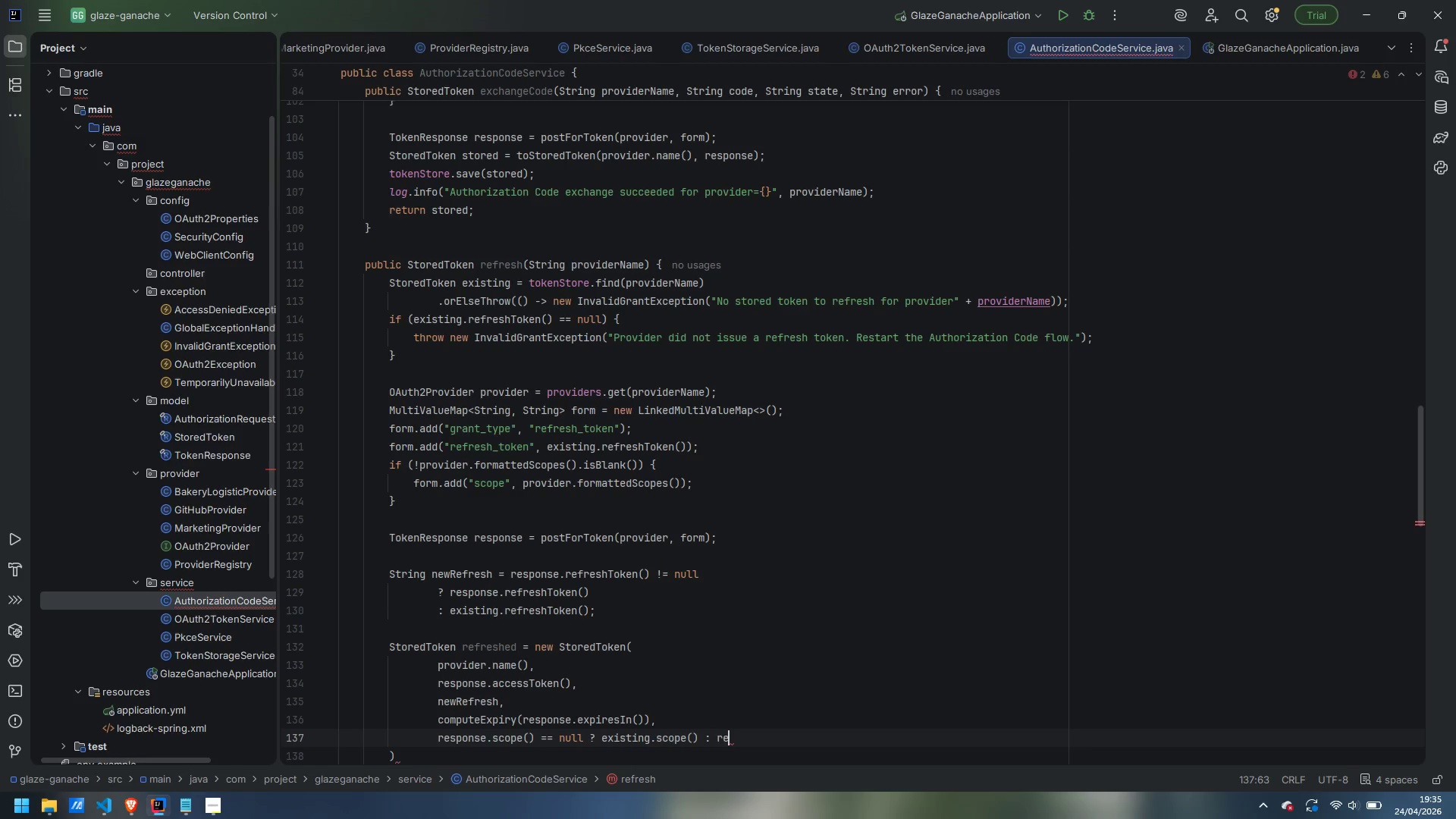 
type(response.scope())
 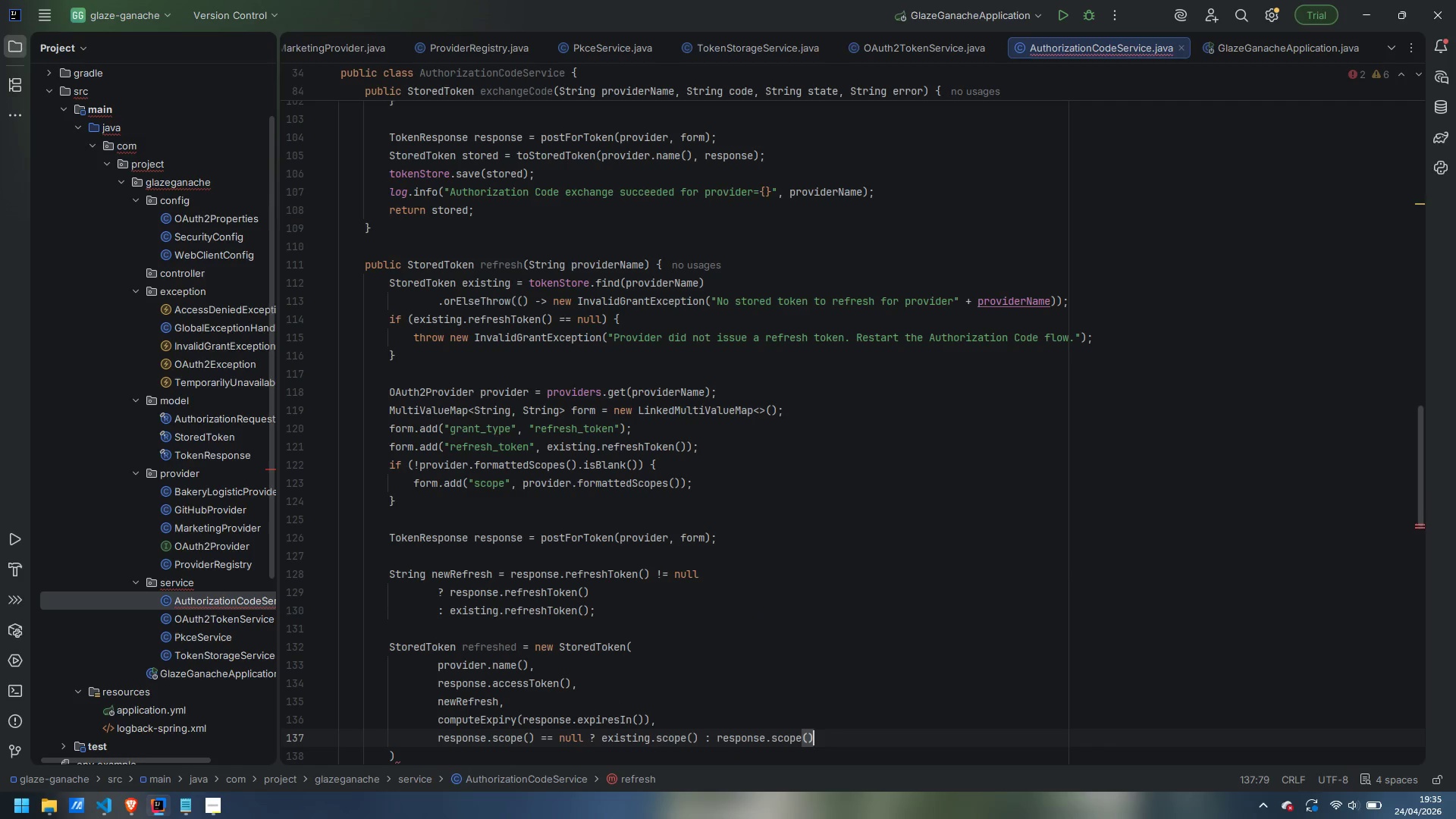 
key(Control+Delete)
 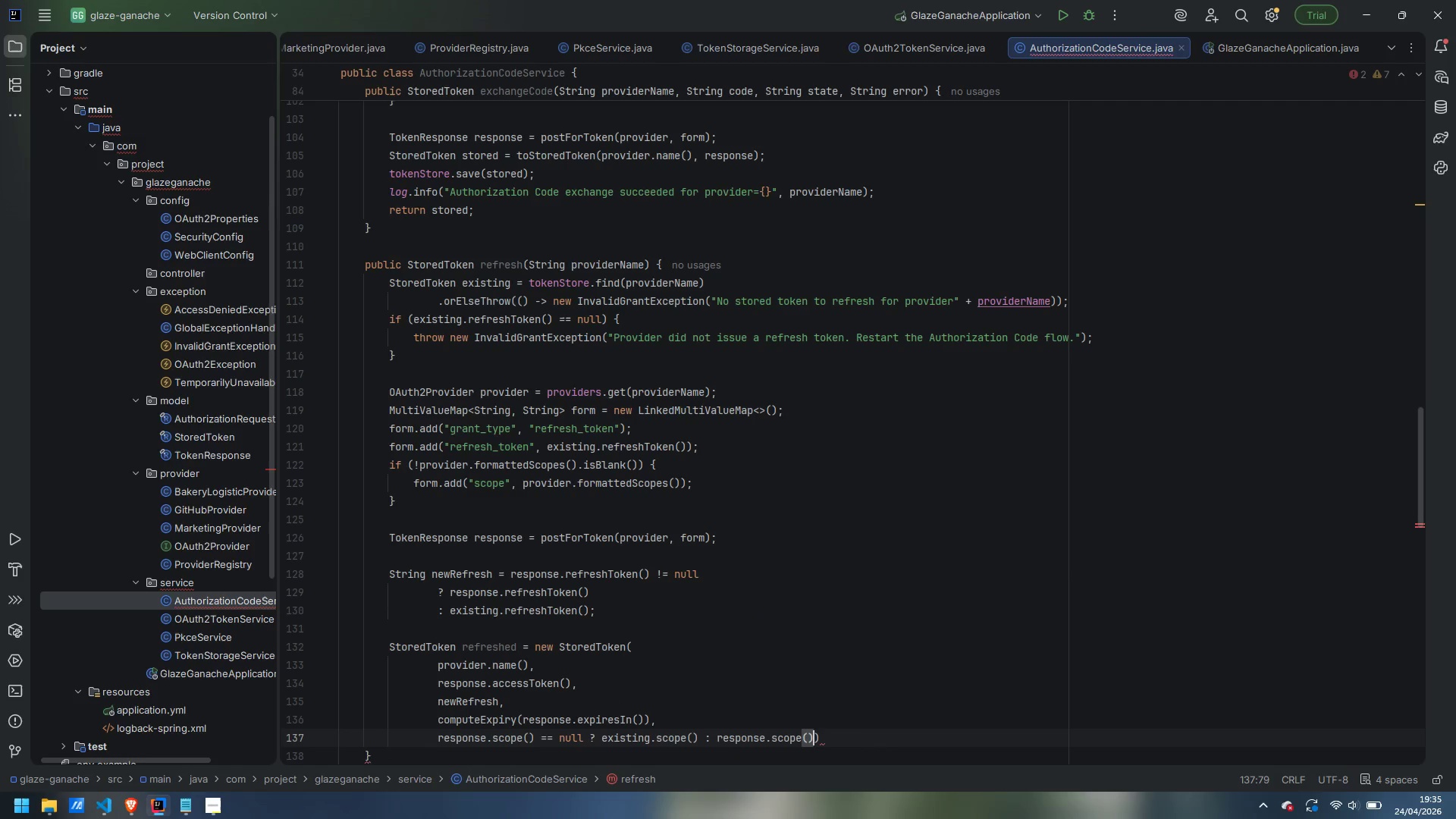 
key(Control+Delete)
 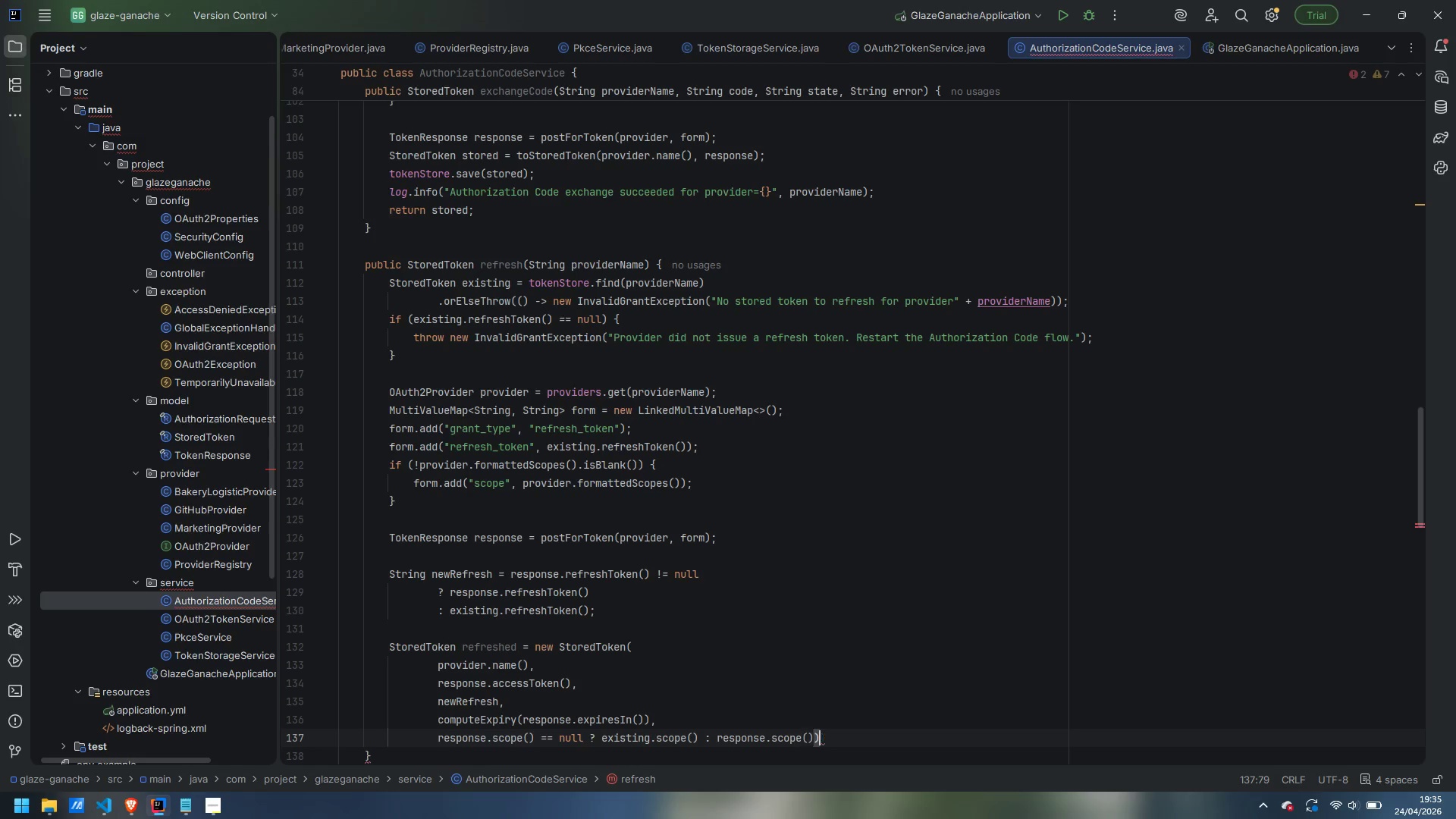 
key(ArrowRight)
 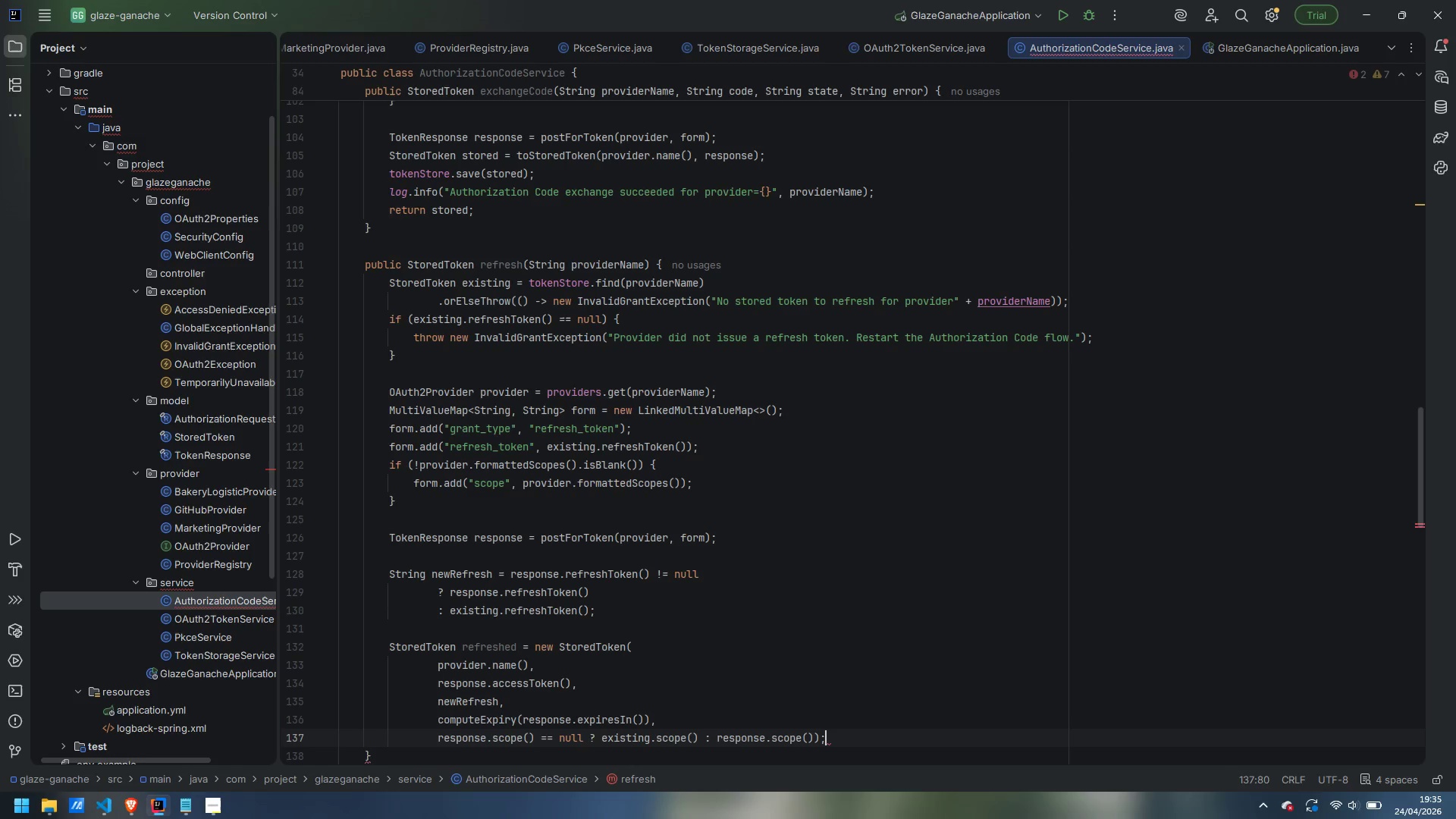 
key(Semicolon)
 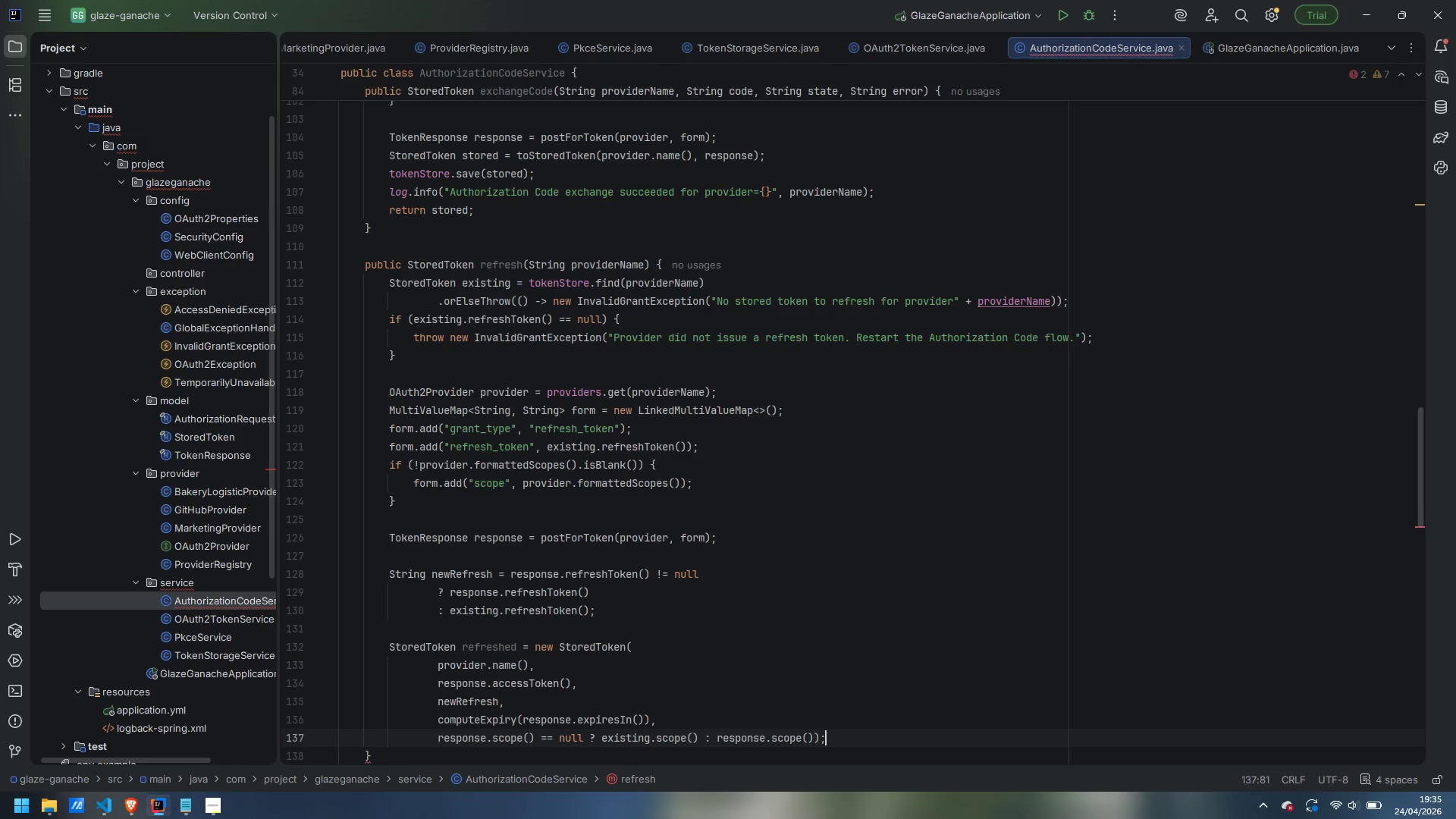 
key(Enter)
 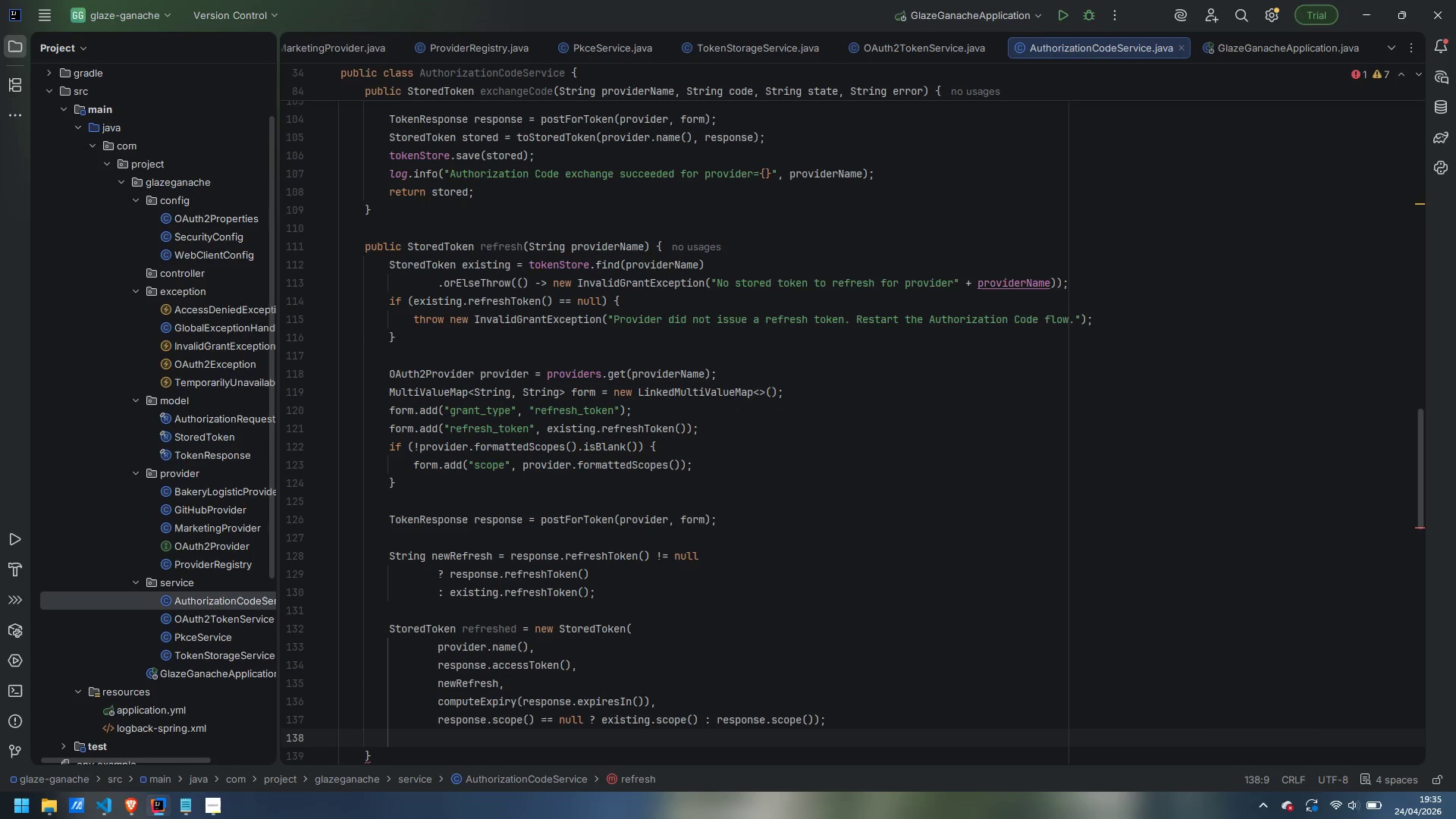 
type(tokenStore.save(refreshed)
 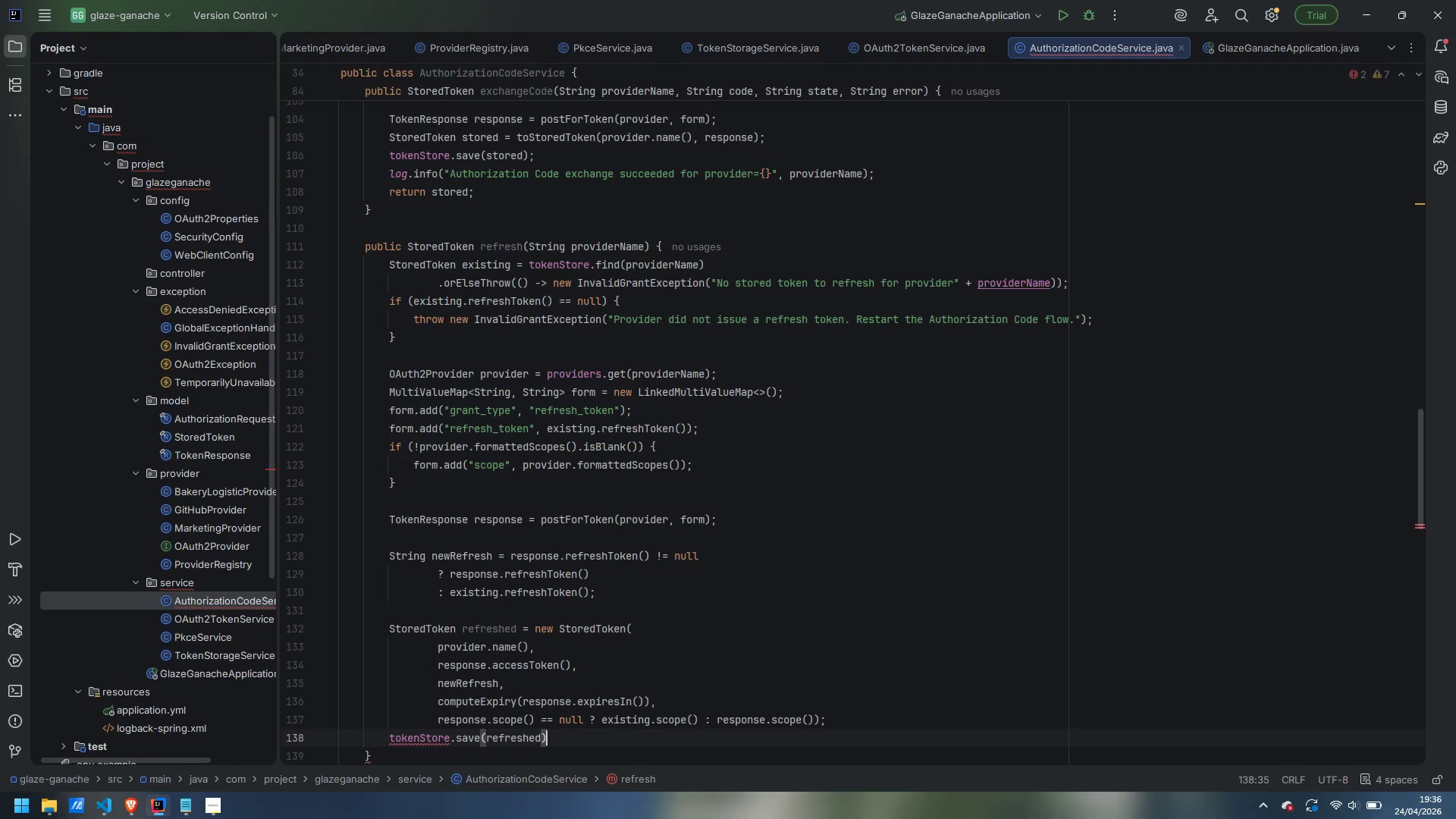 
 